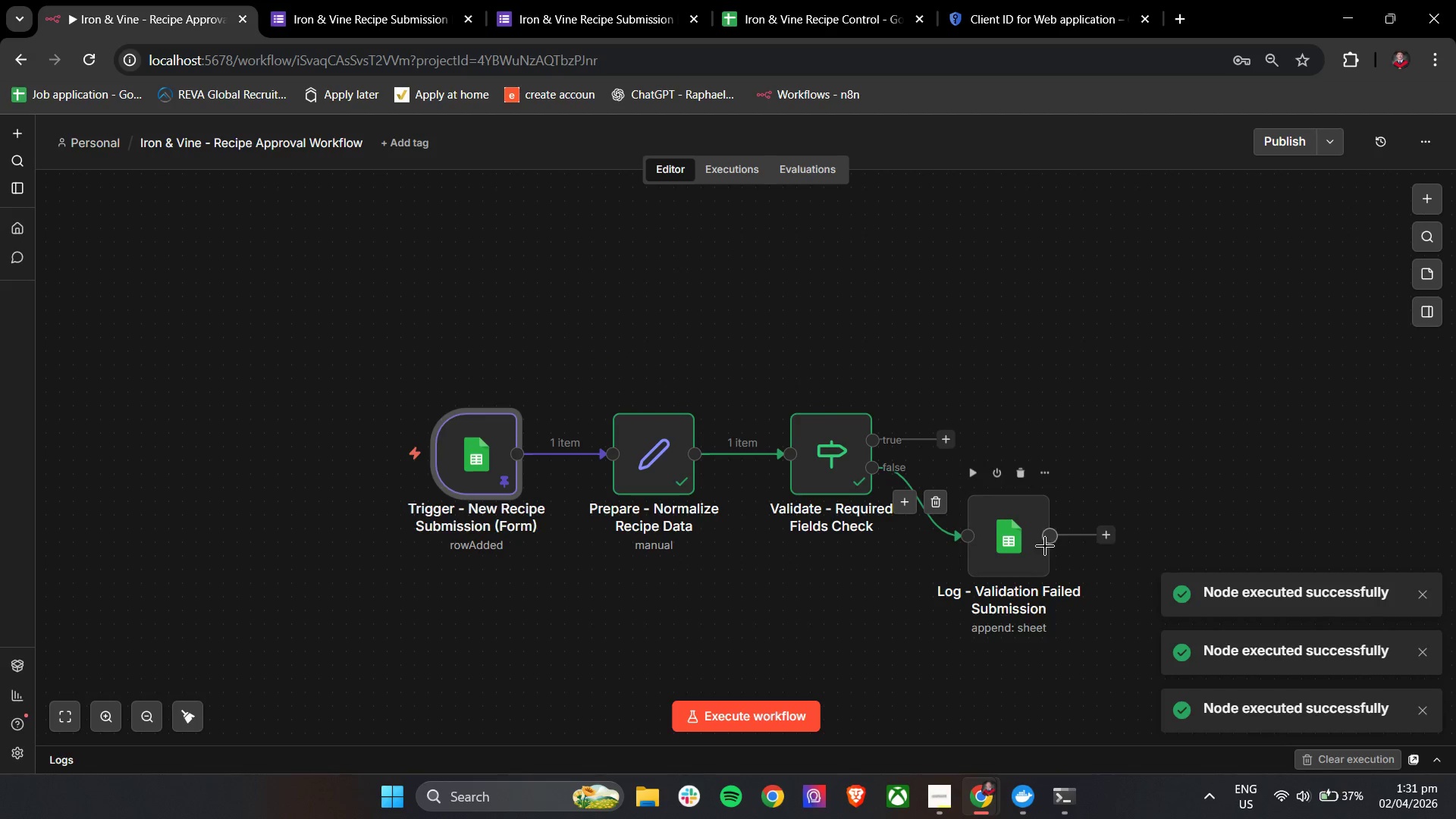 
double_click([986, 526])
 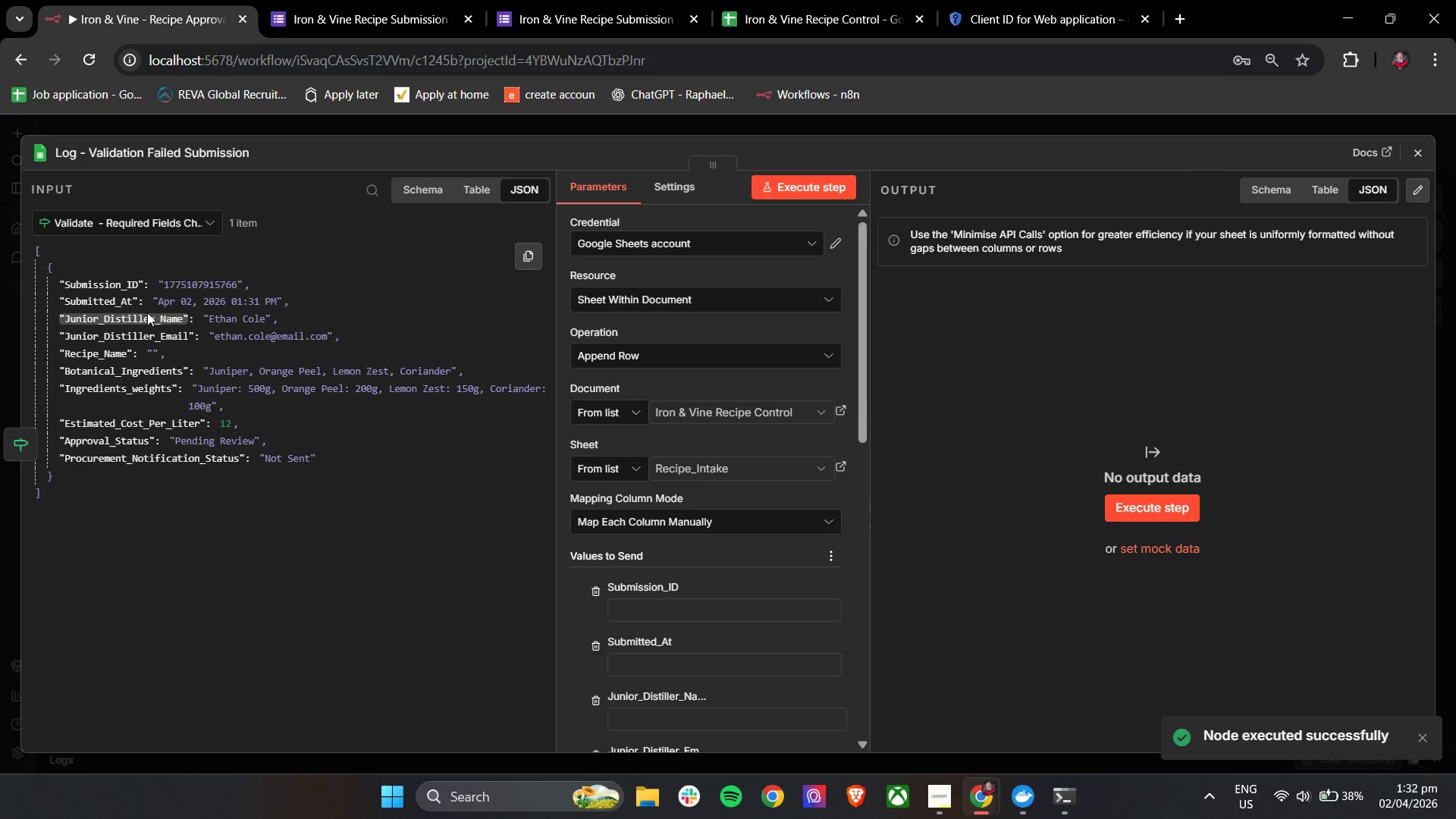 
left_click_drag(start_coordinate=[115, 288], to_coordinate=[661, 617])
 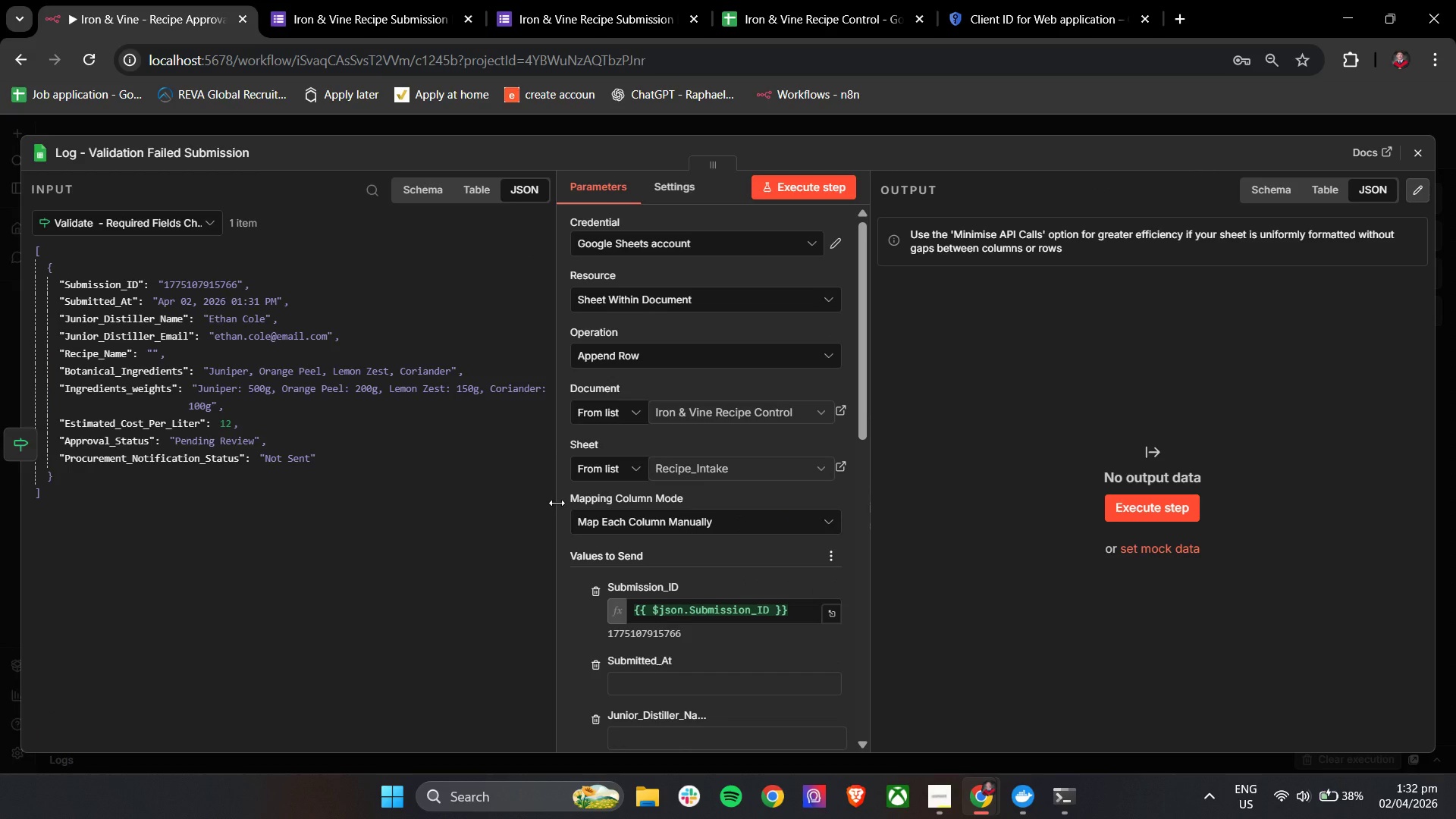 
wait(5.64)
 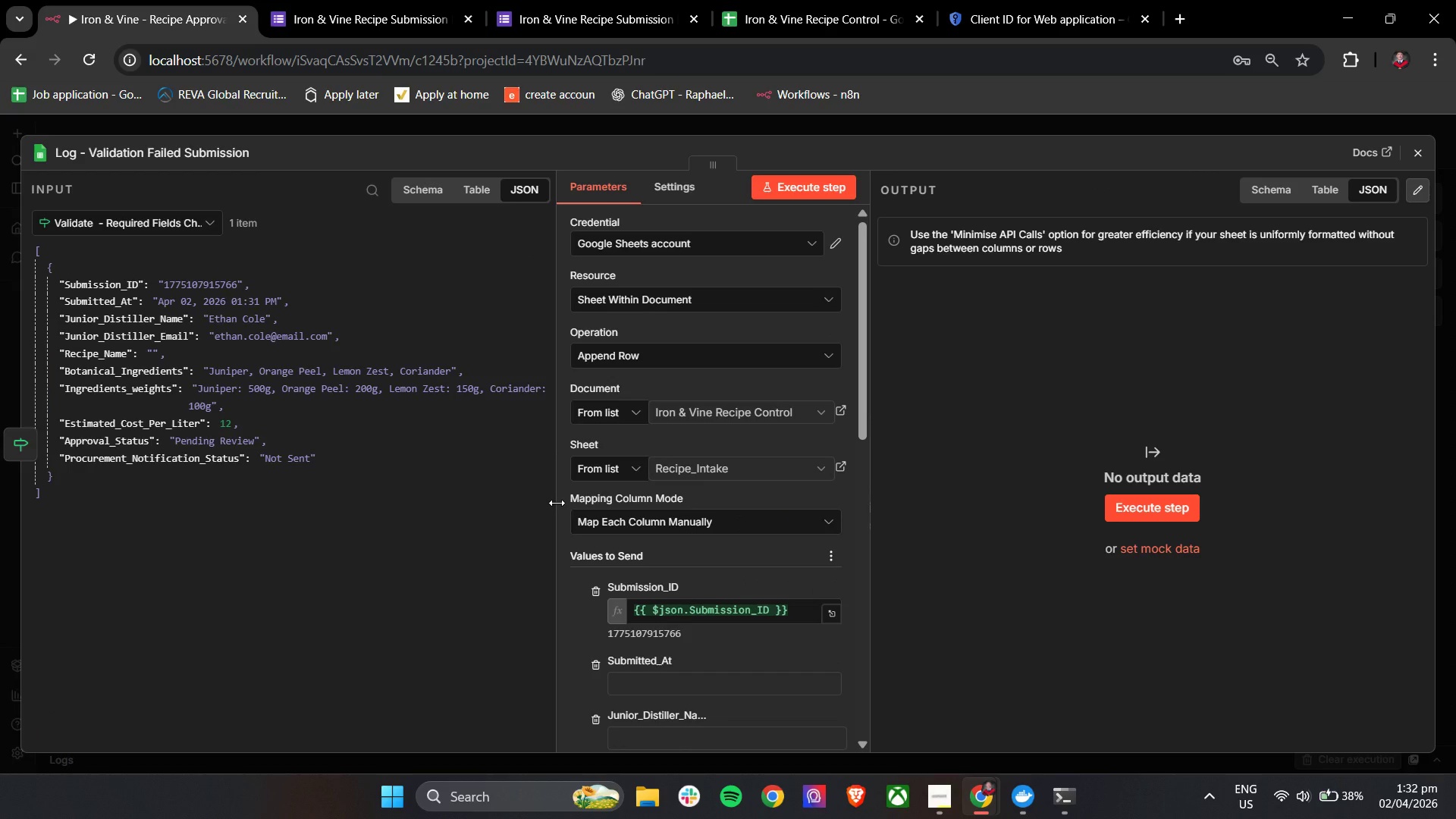 
scroll: coordinate [715, 503], scroll_direction: down, amount: 1.0
 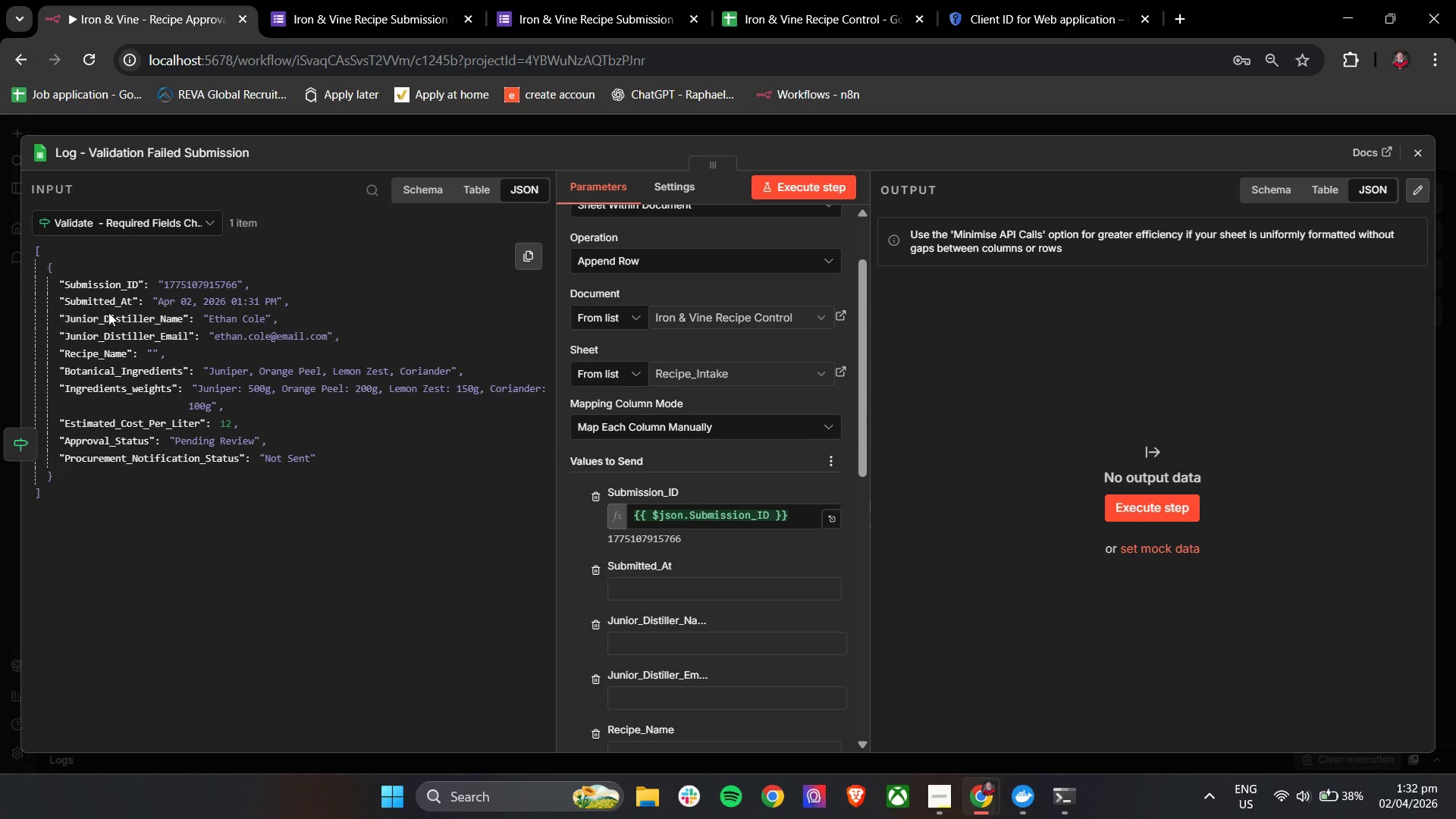 
left_click_drag(start_coordinate=[102, 305], to_coordinate=[704, 600])
 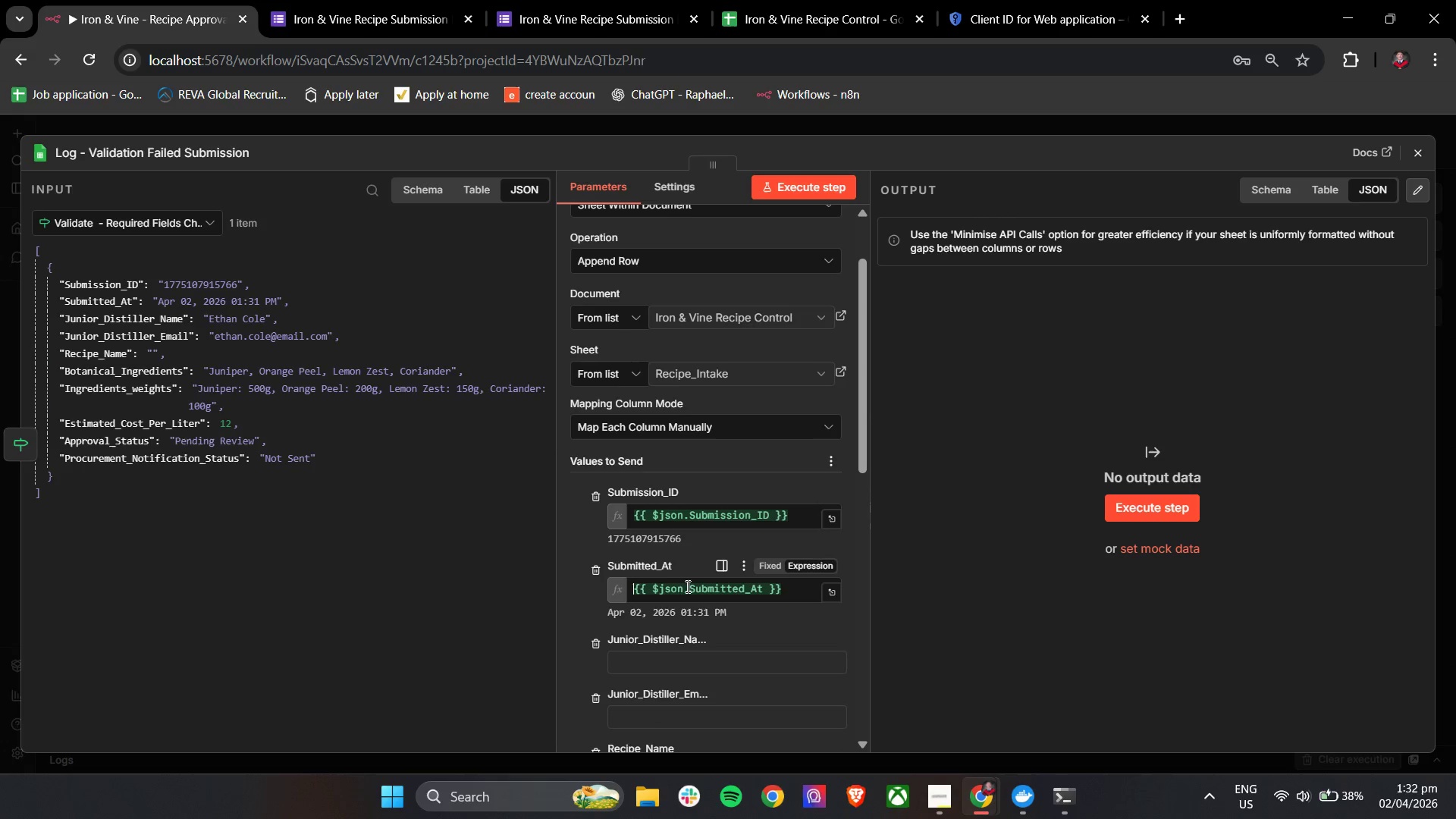 
scroll: coordinate [650, 562], scroll_direction: down, amount: 2.0
 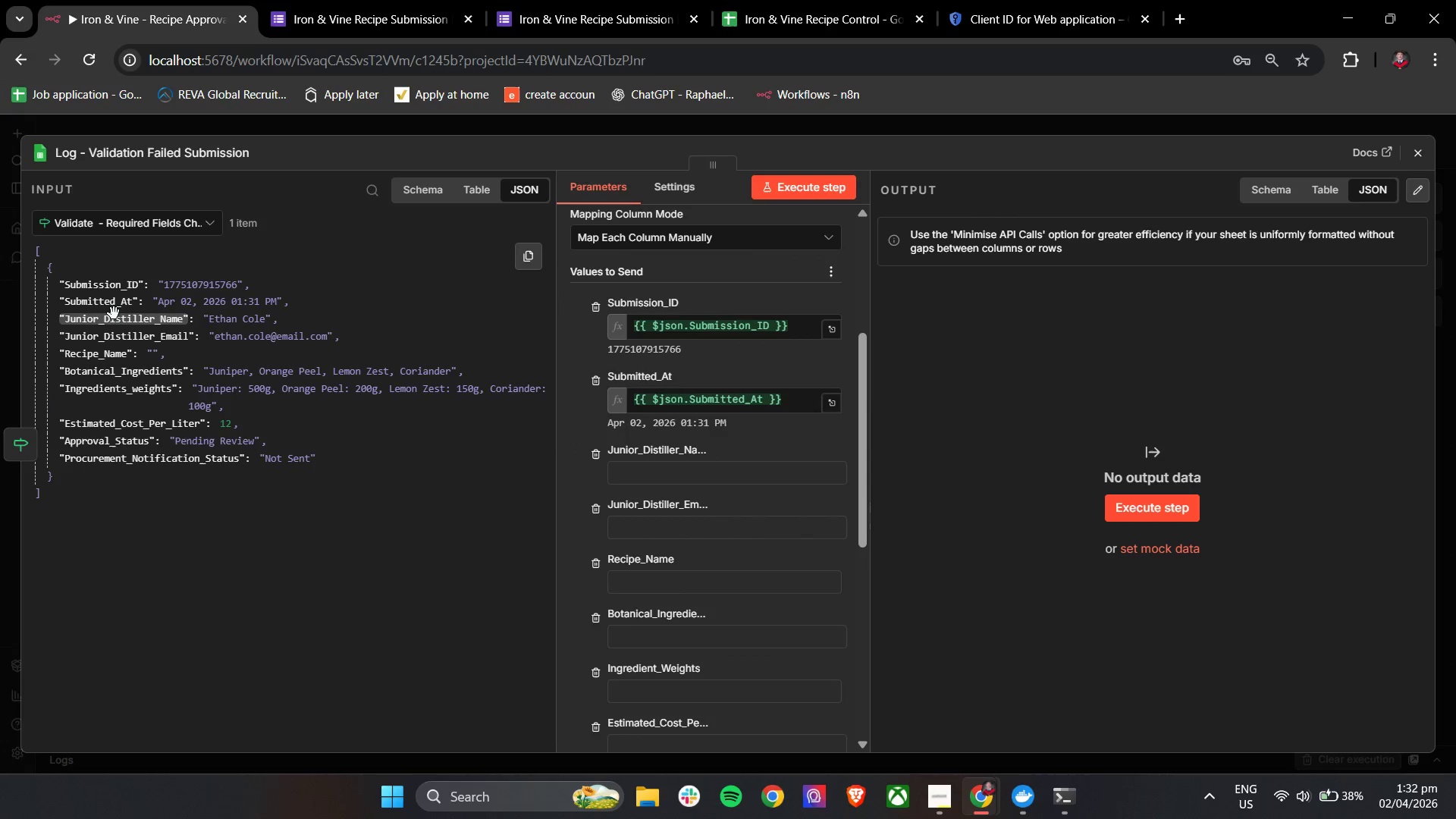 
left_click_drag(start_coordinate=[112, 316], to_coordinate=[652, 472])
 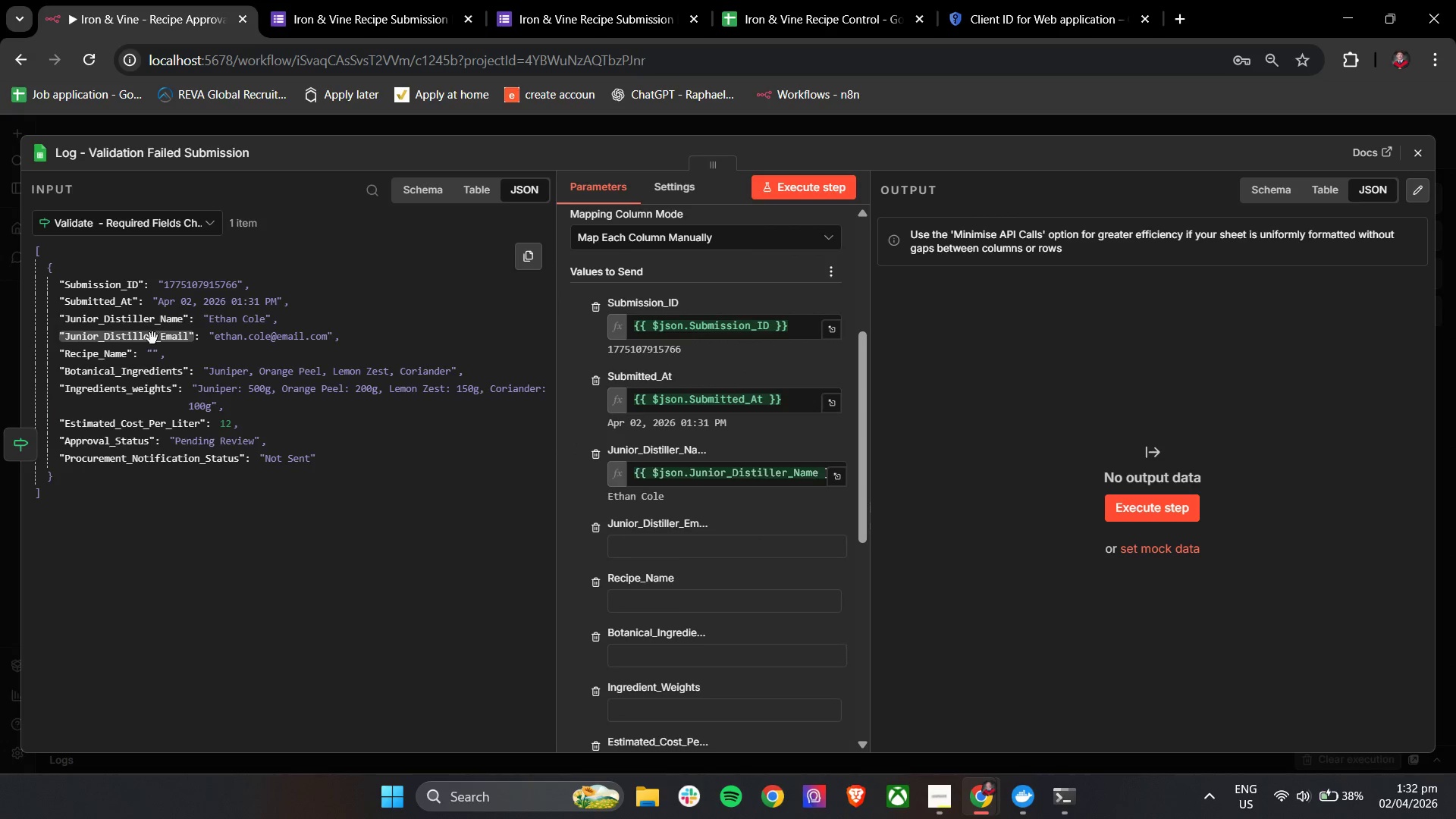 
left_click_drag(start_coordinate=[152, 338], to_coordinate=[685, 559])
 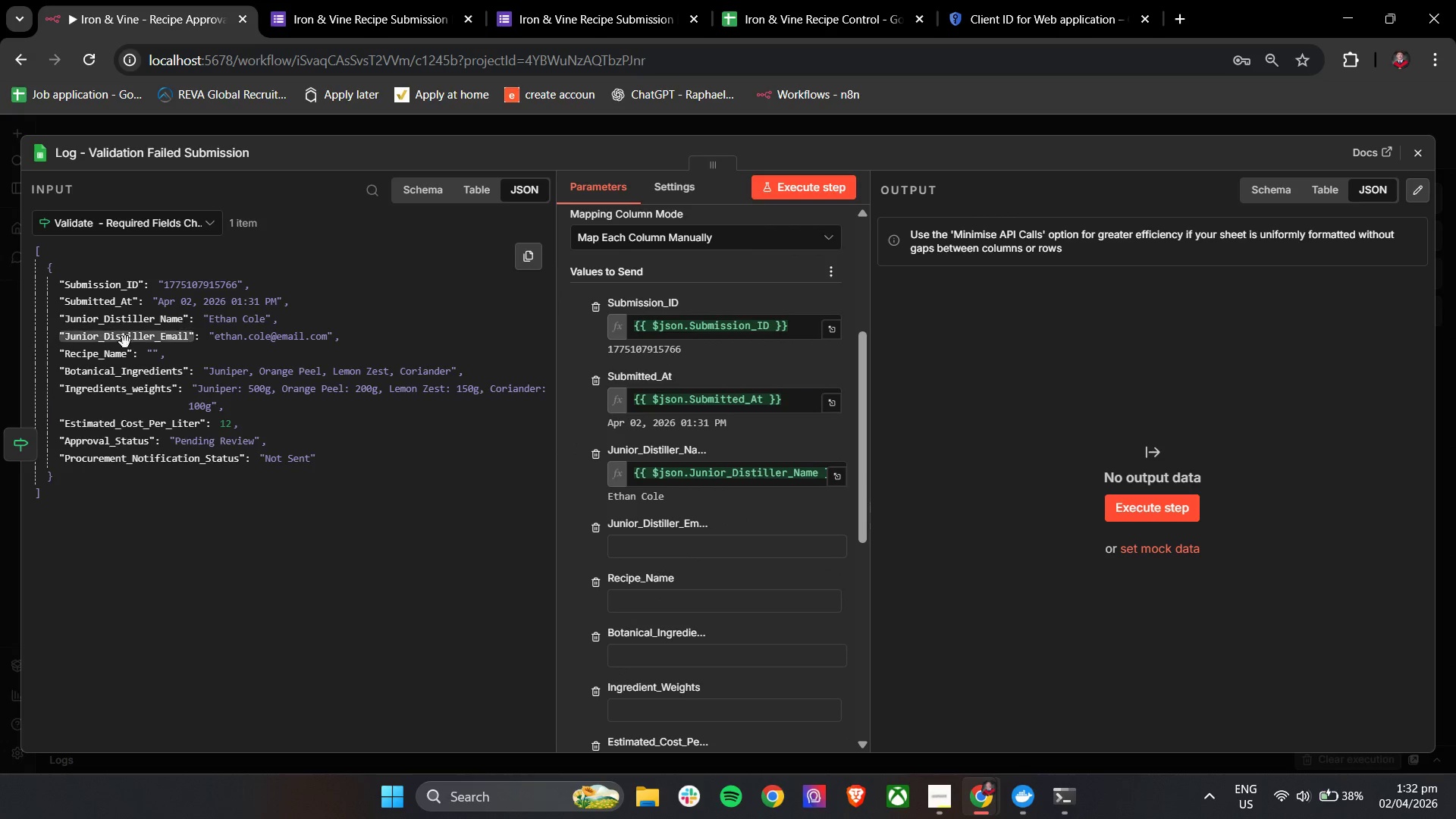 
left_click_drag(start_coordinate=[128, 337], to_coordinate=[723, 545])
 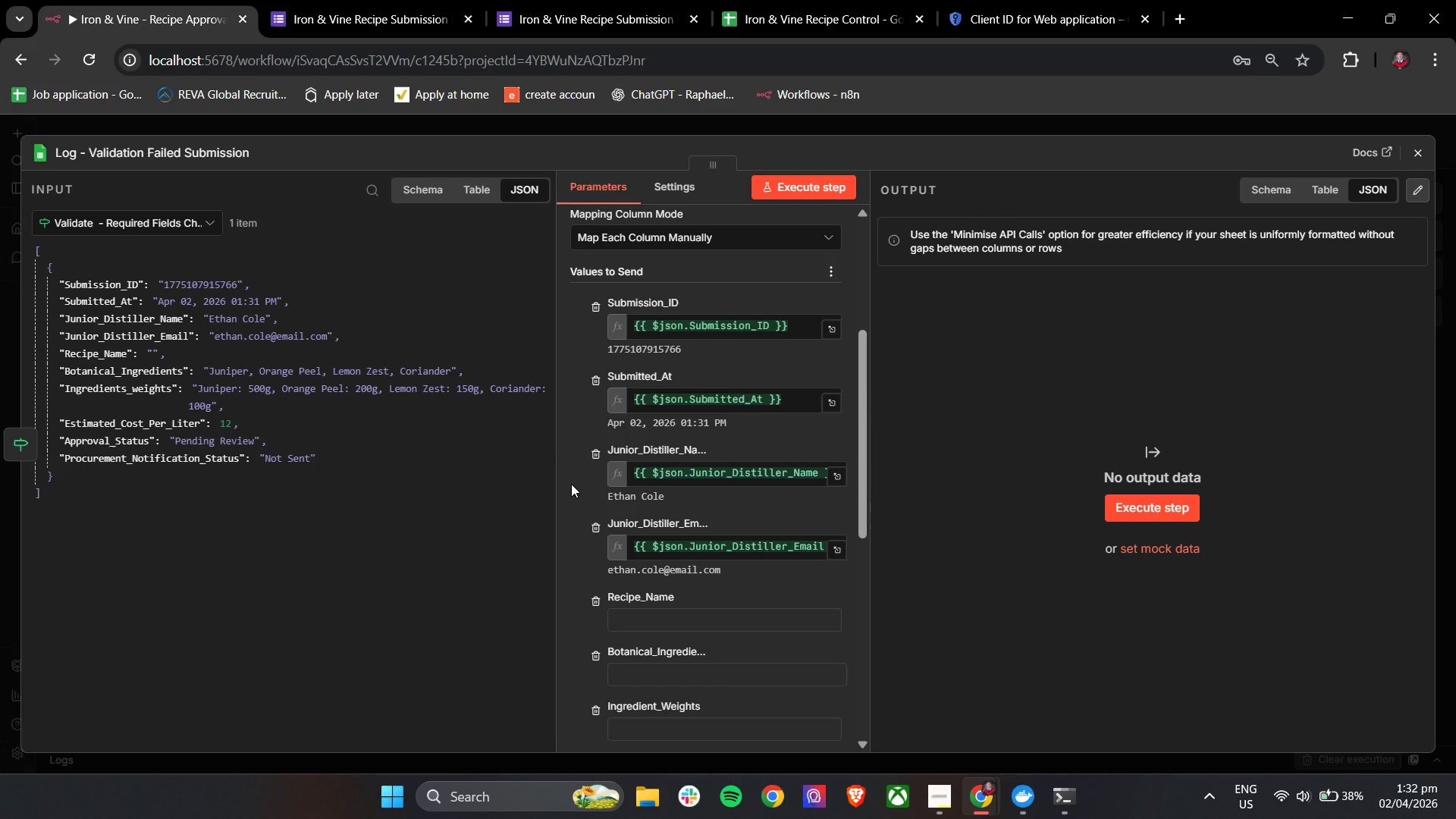 
wait(6.49)
 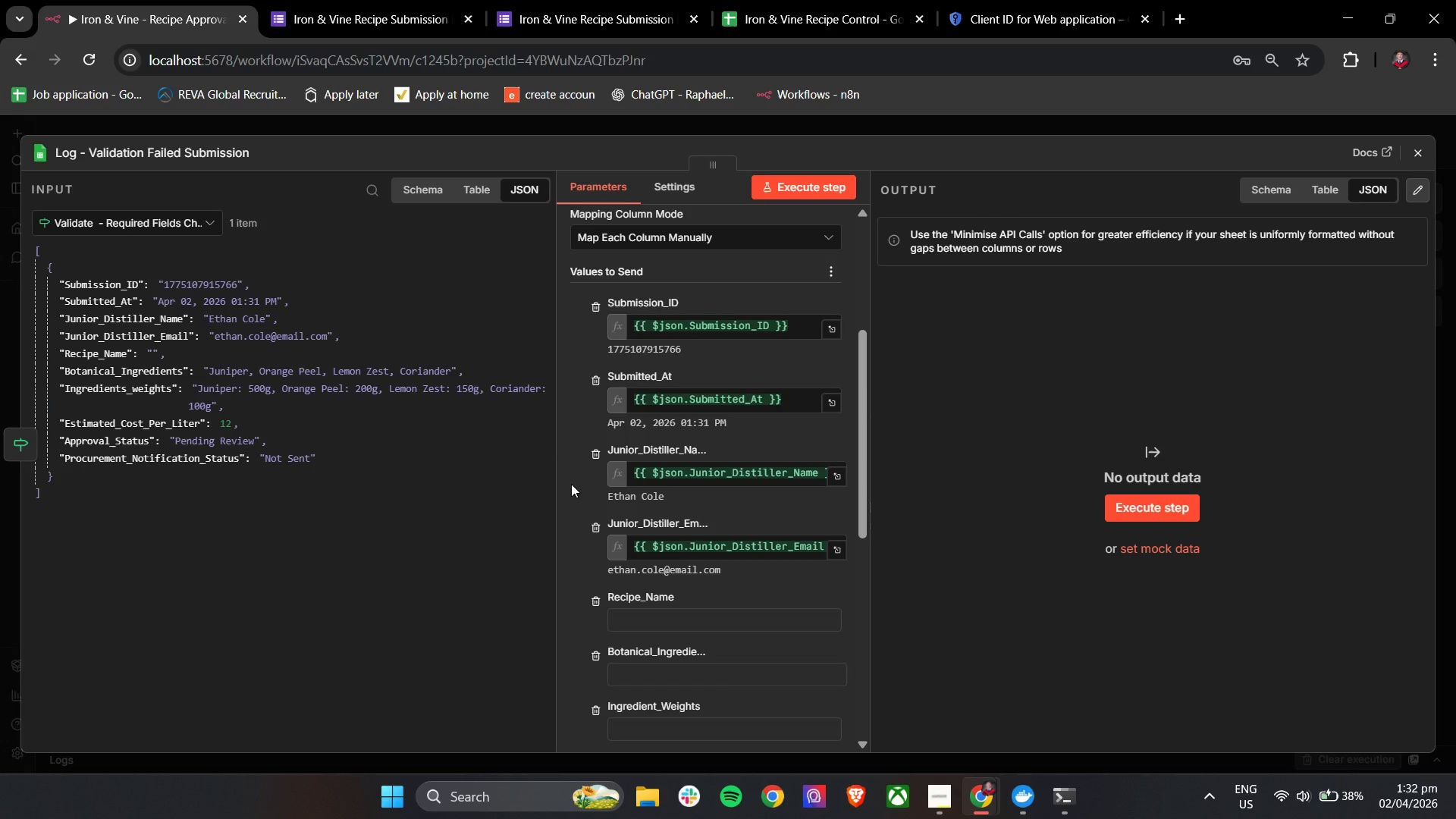 
left_click_drag(start_coordinate=[110, 358], to_coordinate=[651, 629])
 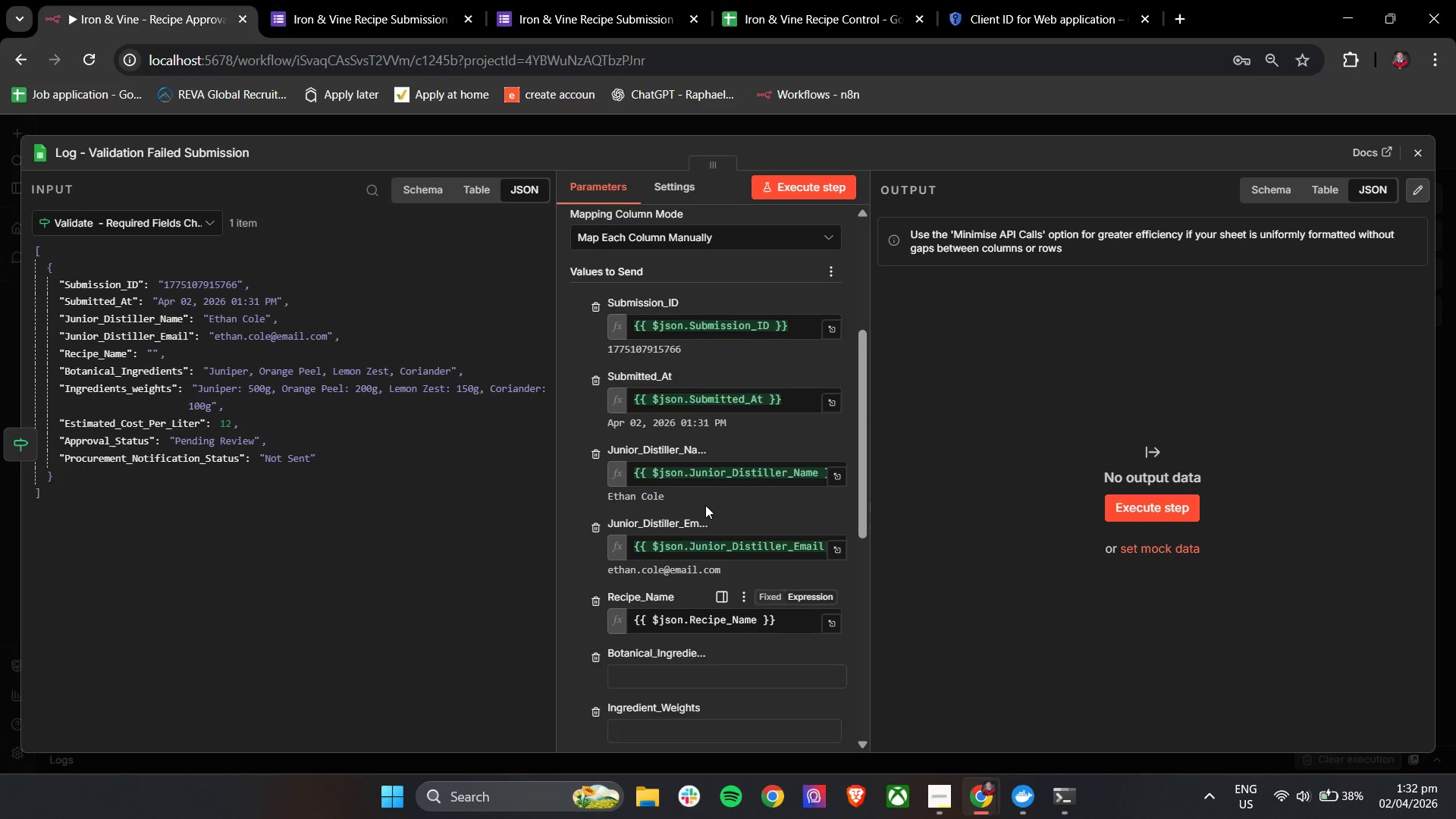 
scroll: coordinate [624, 443], scroll_direction: down, amount: 3.0
 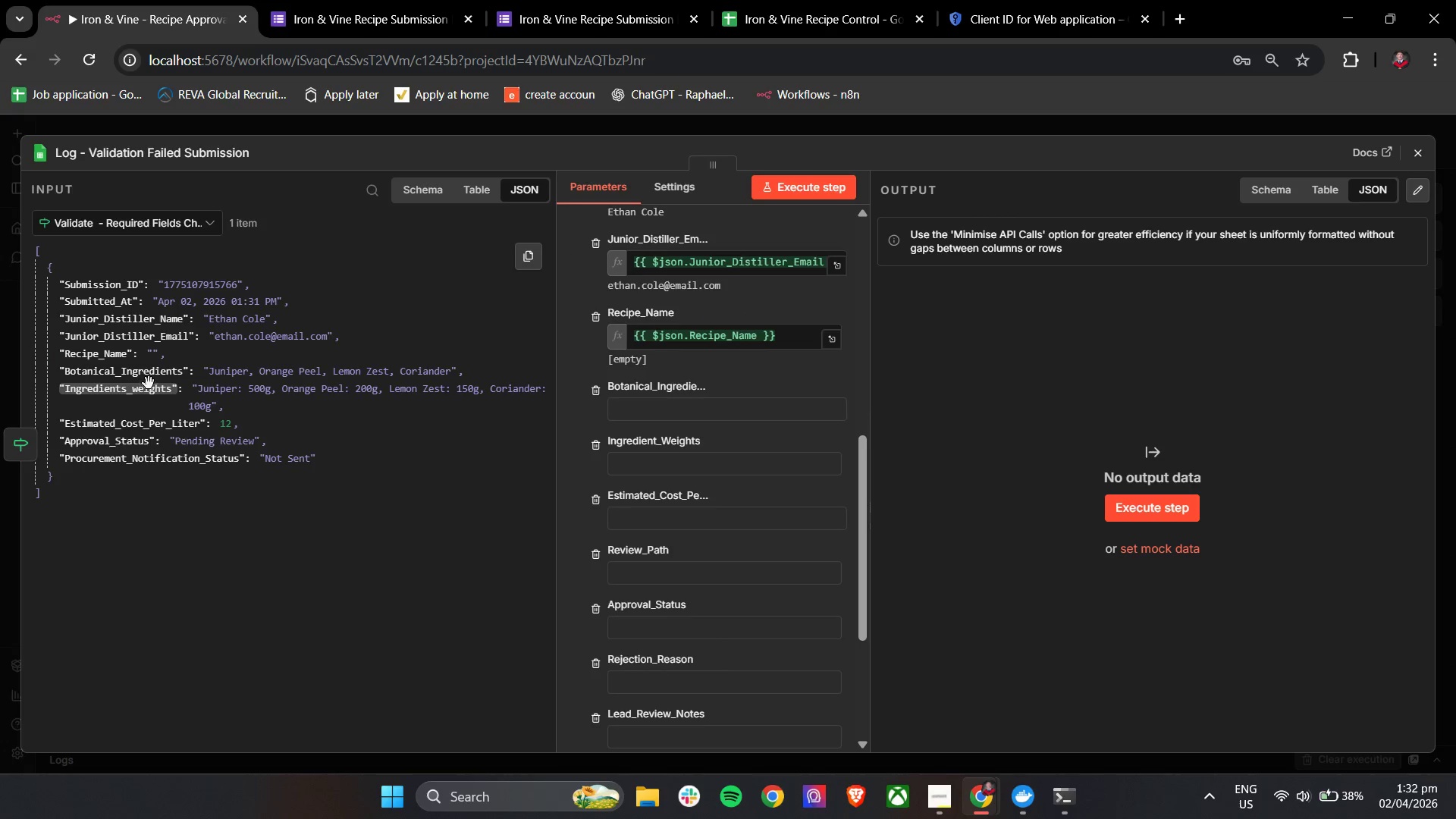 
left_click_drag(start_coordinate=[152, 374], to_coordinate=[701, 416])
 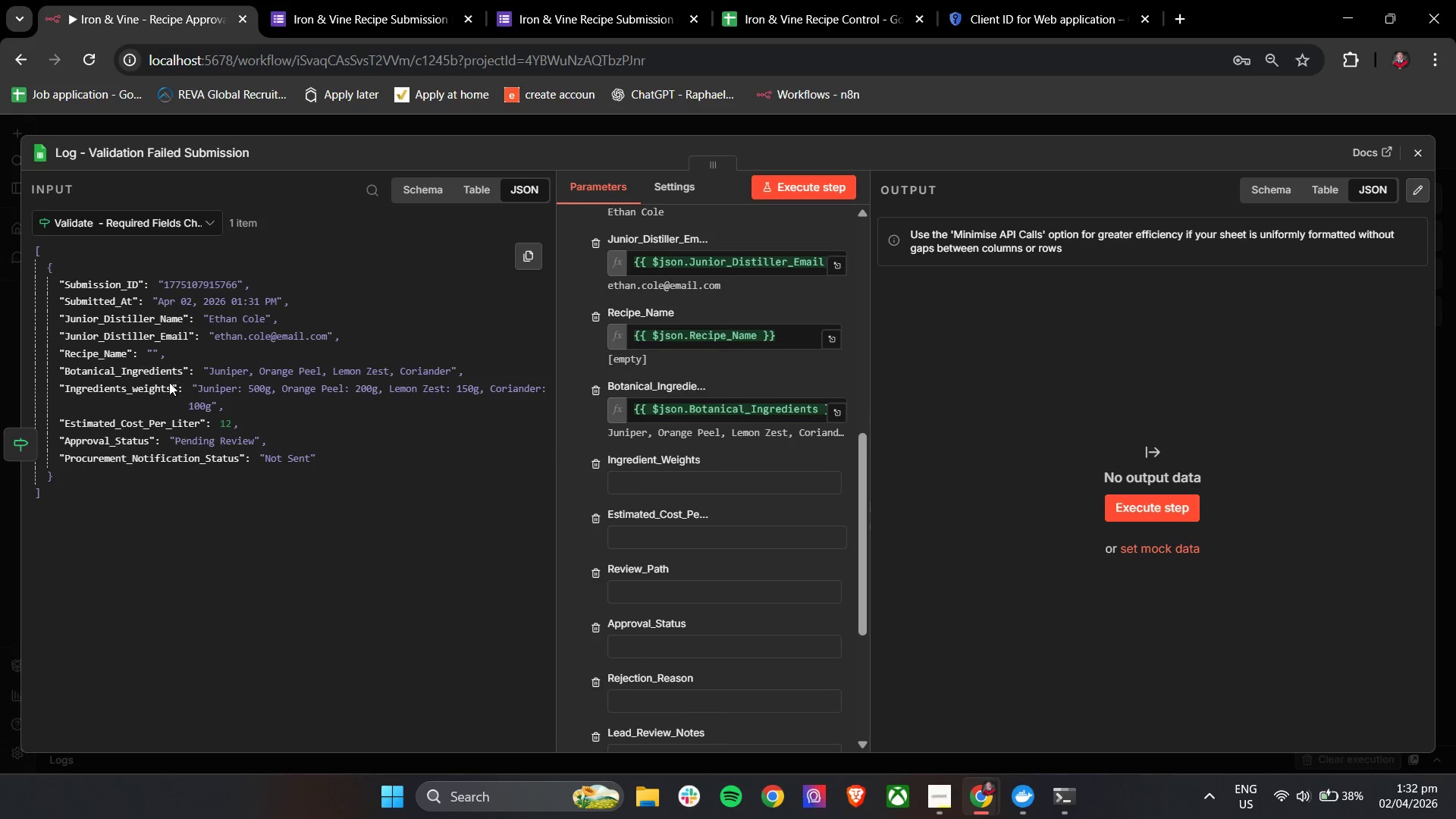 
left_click_drag(start_coordinate=[133, 386], to_coordinate=[635, 485])
 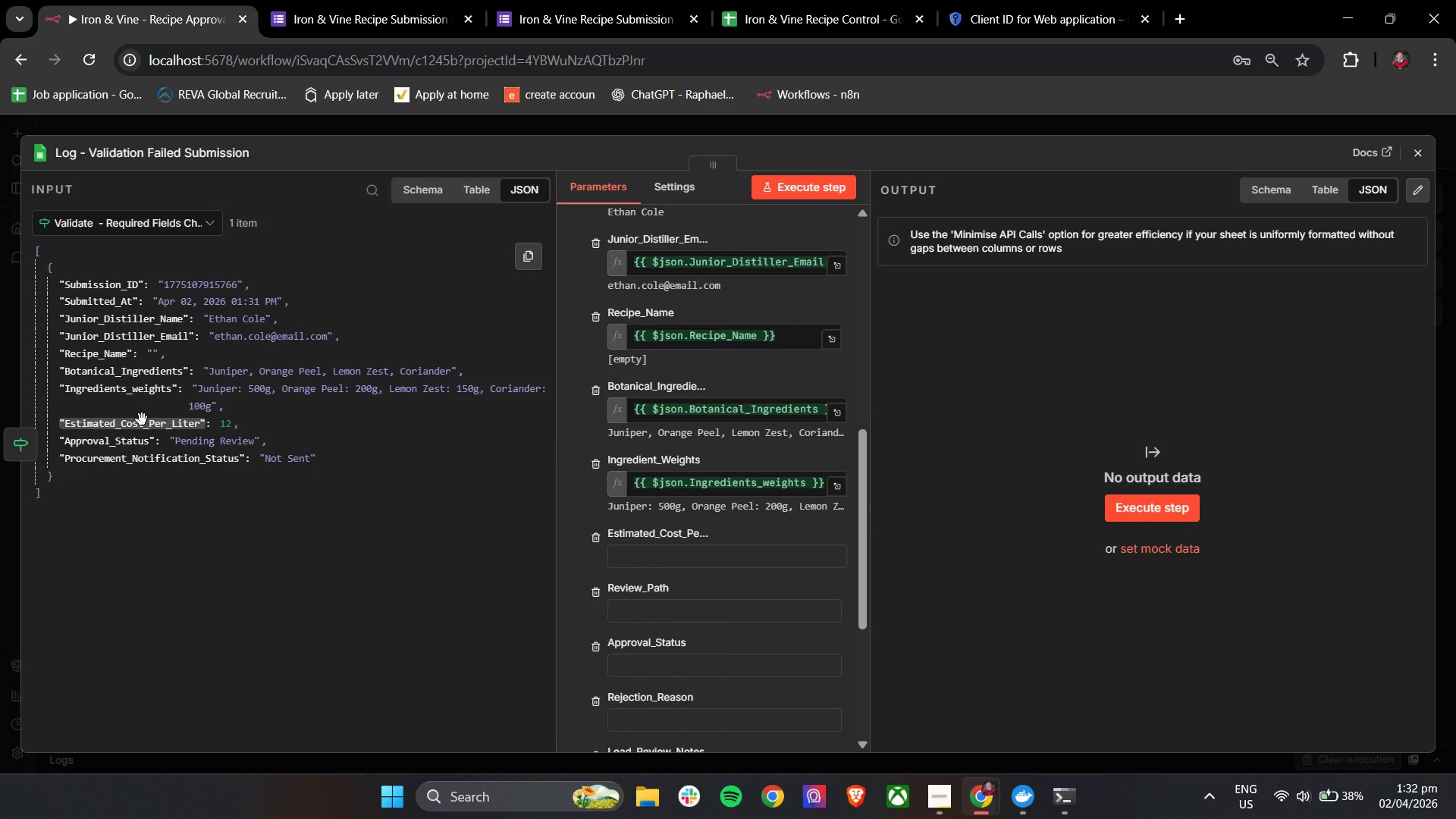 
left_click_drag(start_coordinate=[143, 426], to_coordinate=[623, 554])
 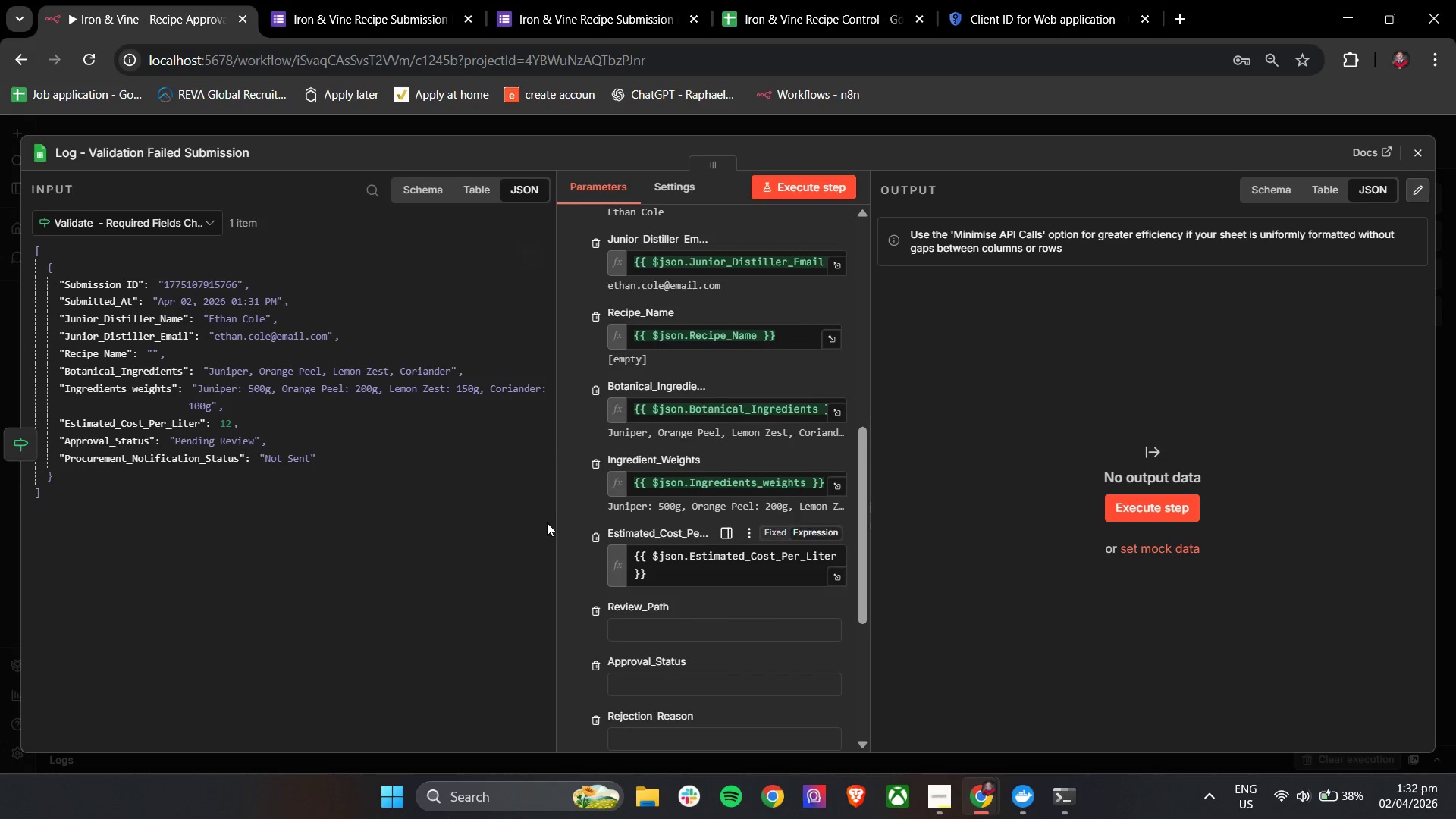 
scroll: coordinate [644, 496], scroll_direction: down, amount: 4.0
 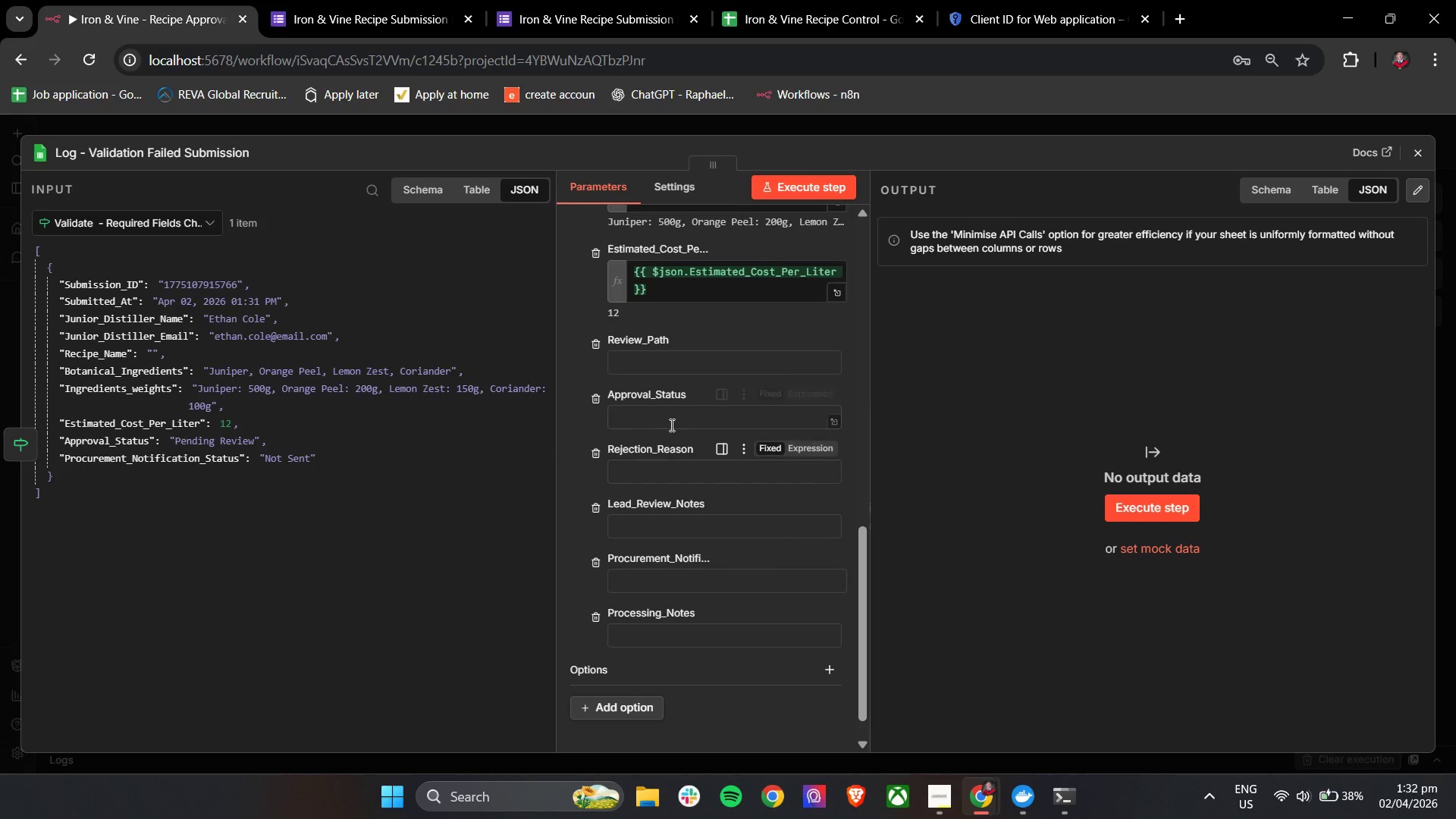 
left_click([672, 422])
 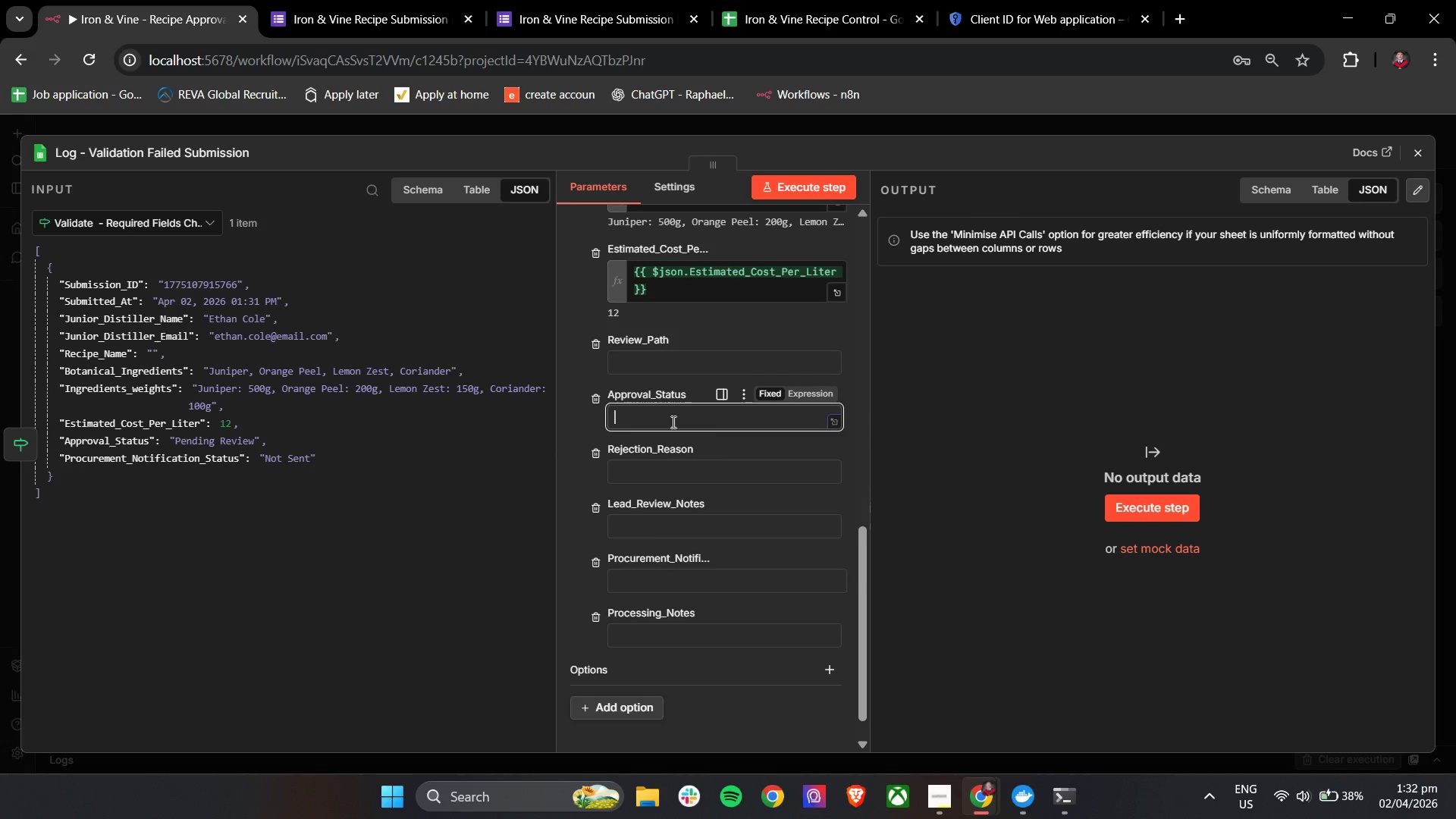 
scroll: coordinate [672, 422], scroll_direction: up, amount: 1.0
 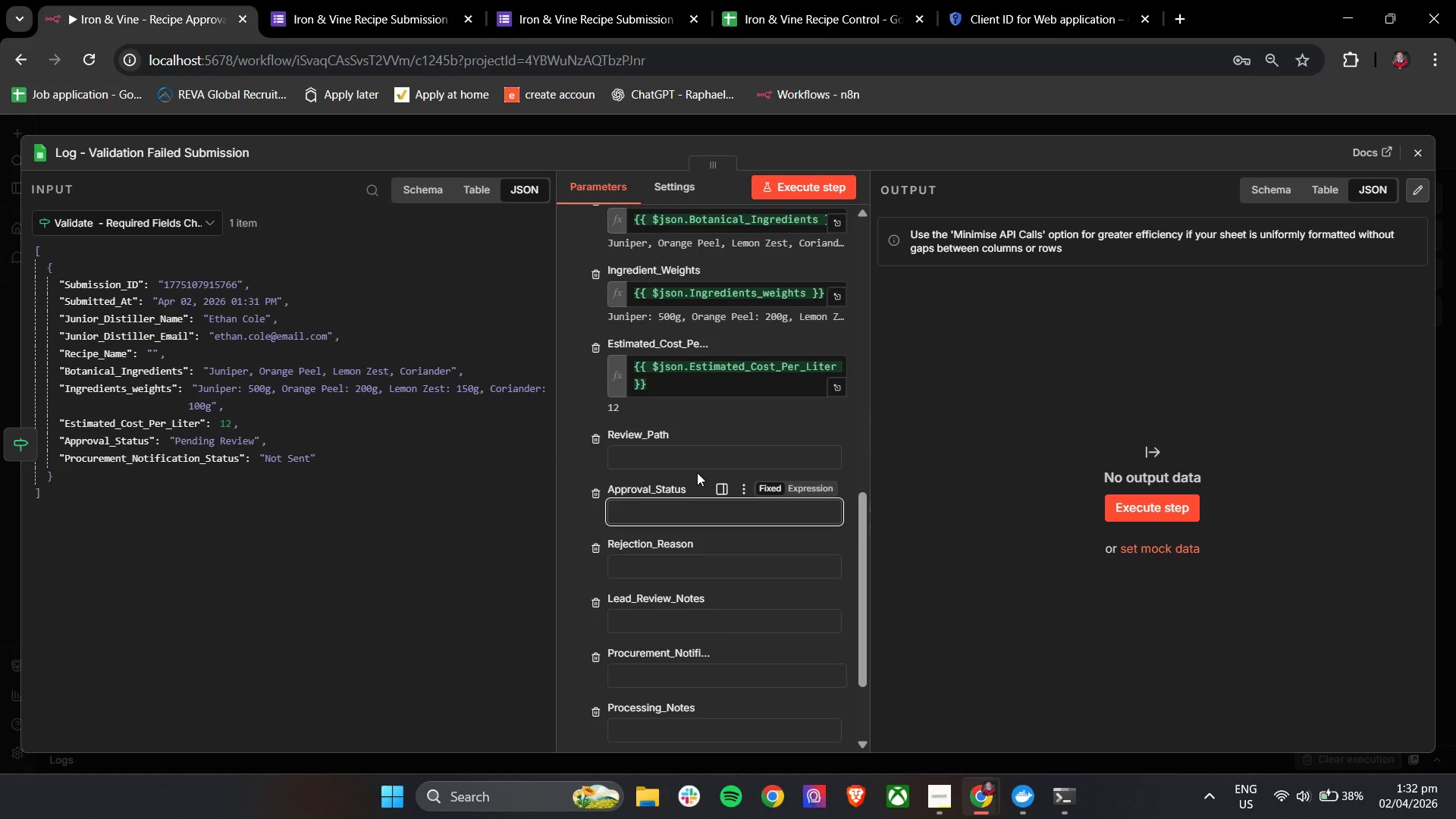 
type(Validation Failed)
 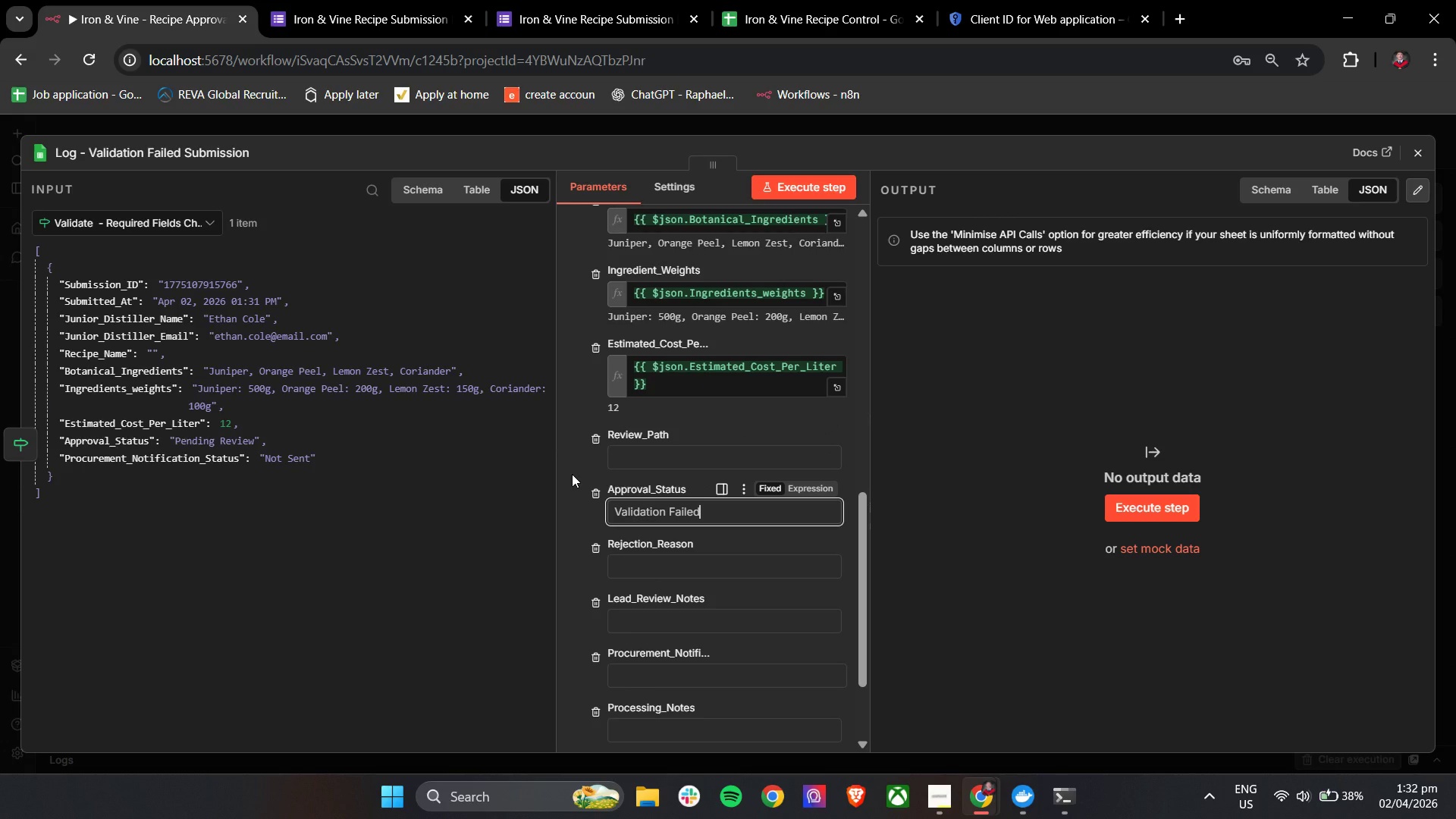 
wait(8.47)
 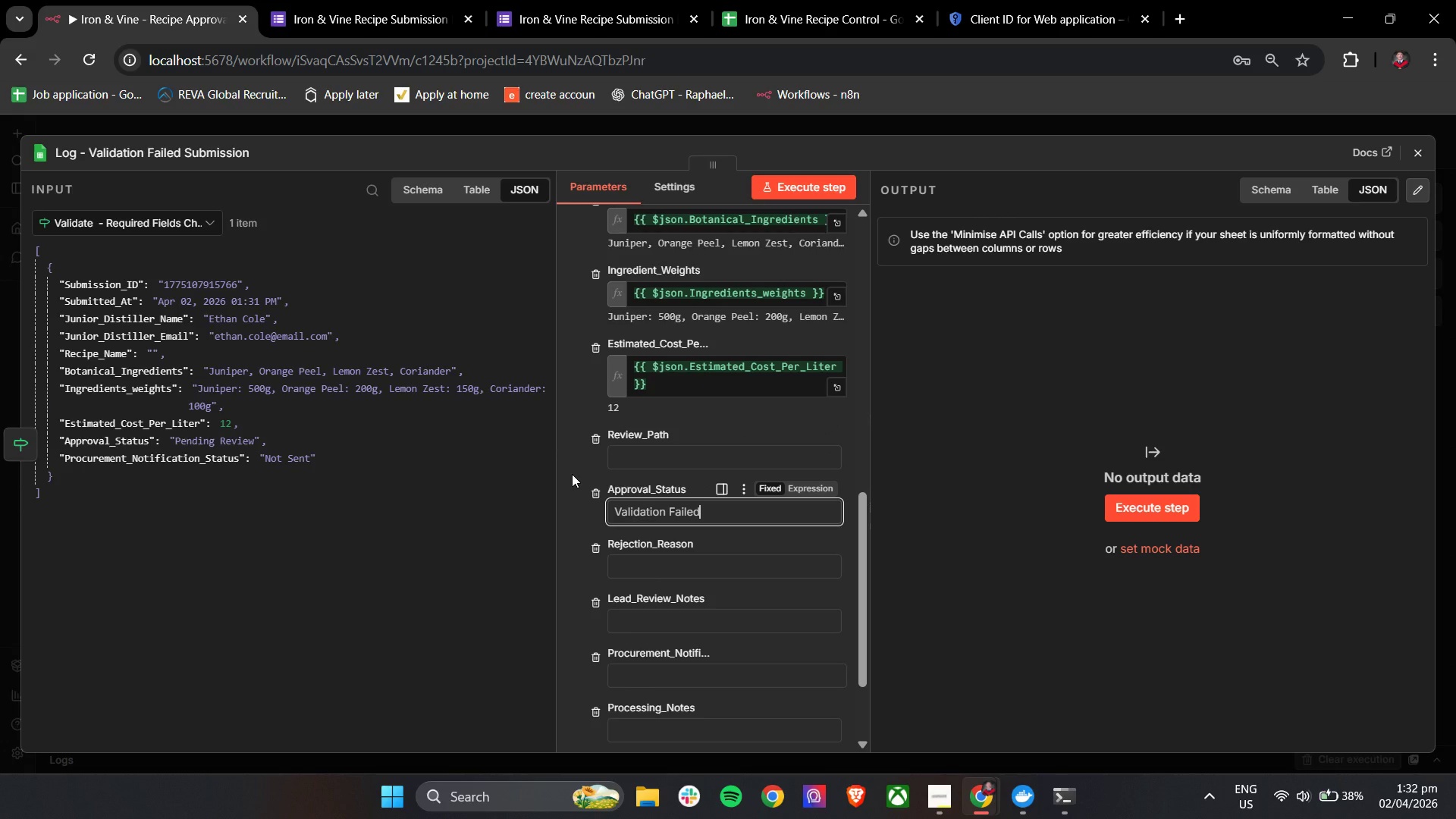 
left_click([662, 576])
 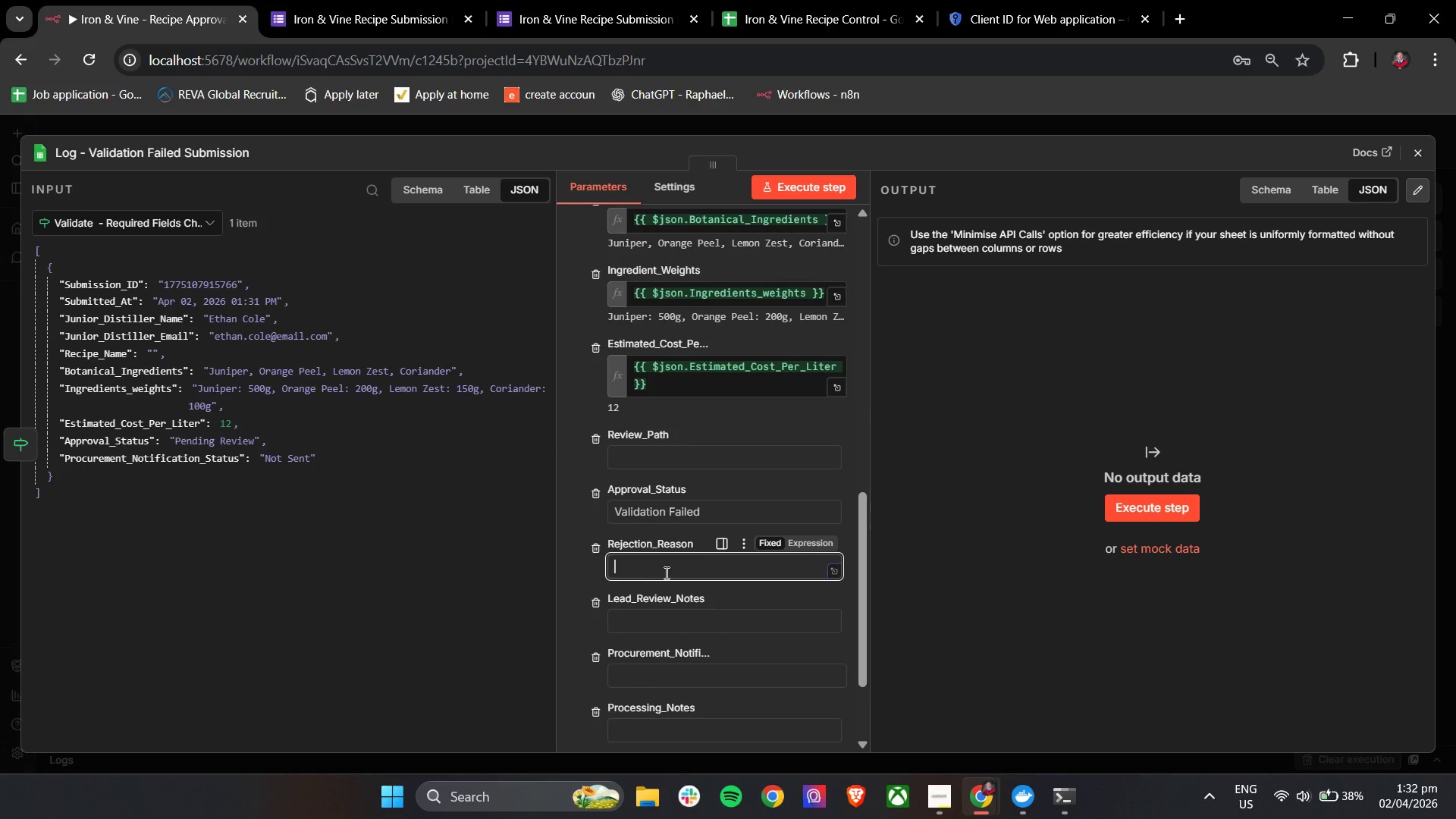 
type(Missing reu)
key(Backspace)
type(quired Fiel)
key(Backspace)
key(Backspace)
key(Backspace)
key(Backspace)
type(fields)
 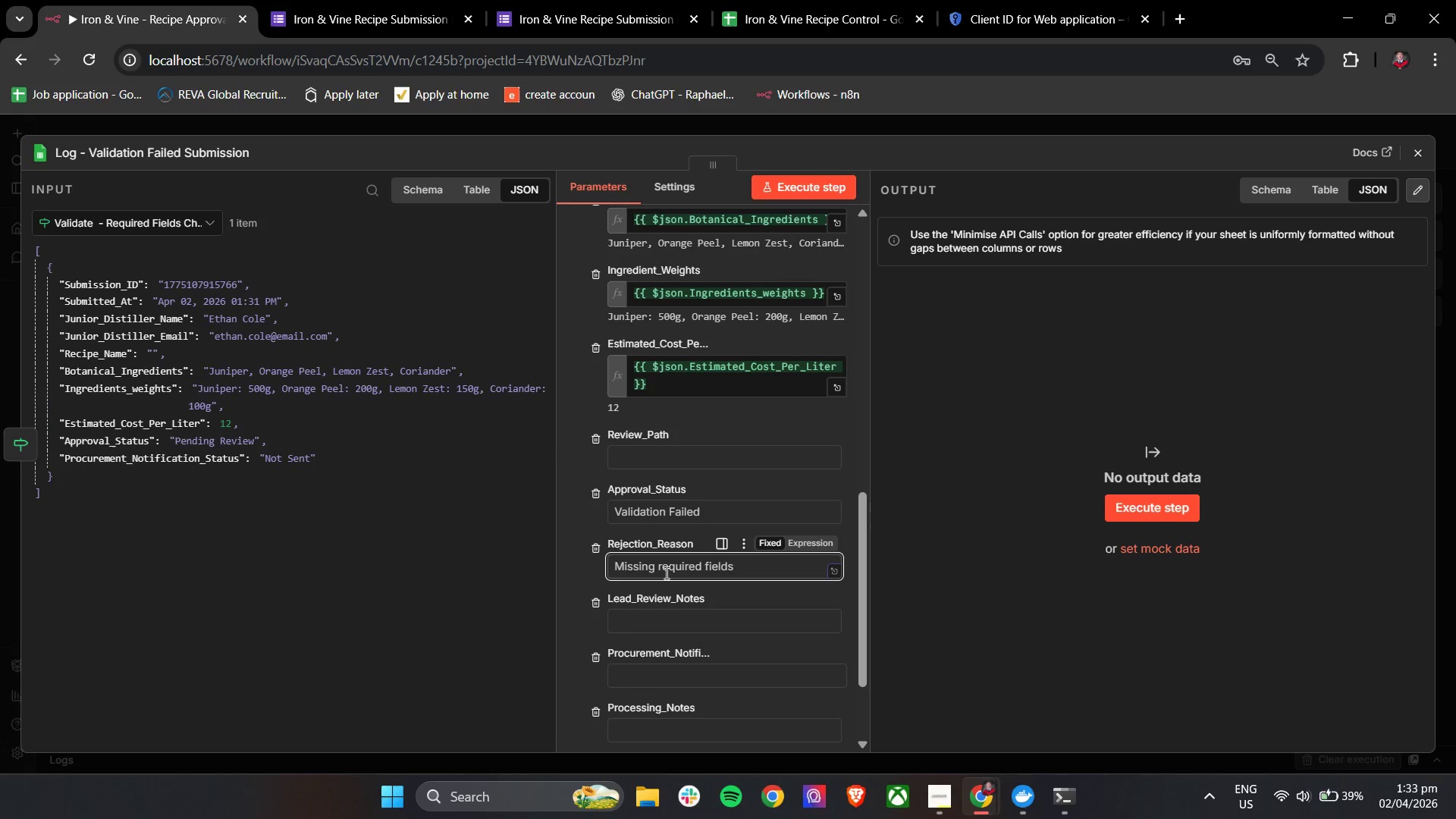 
left_click([561, 580])
 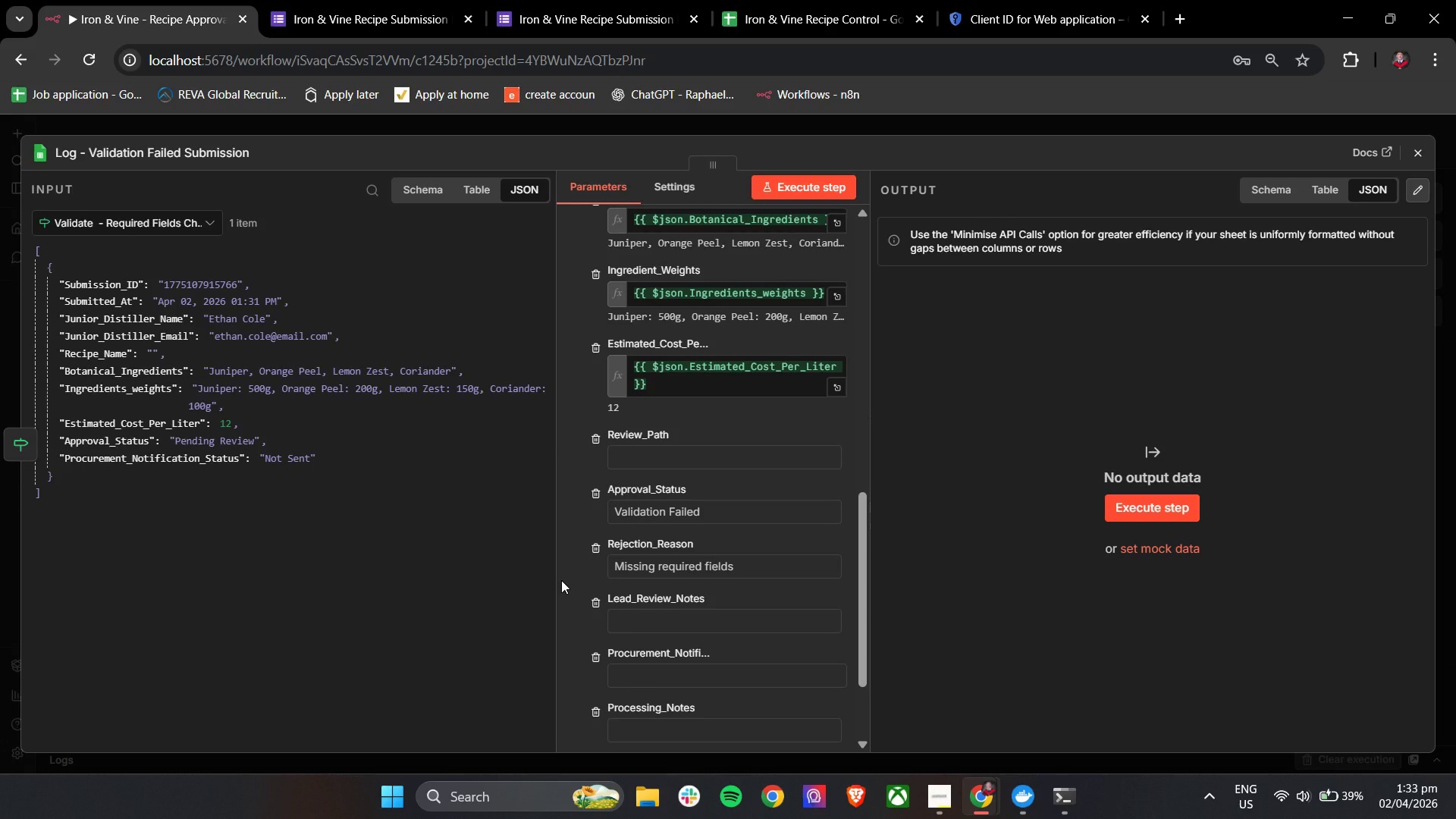 
mouse_move([651, 624])
 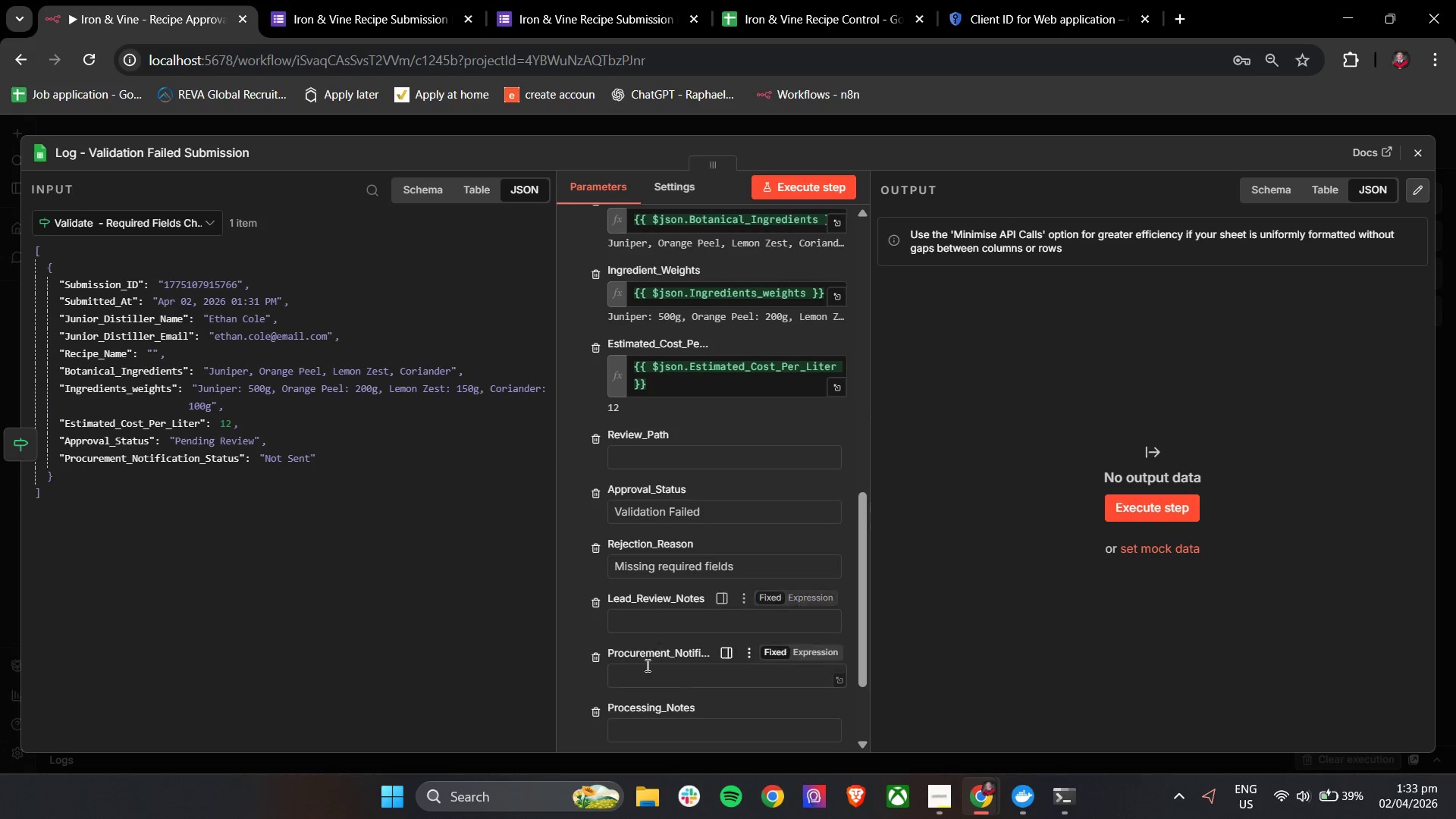 
scroll: coordinate [665, 658], scroll_direction: down, amount: 1.0
 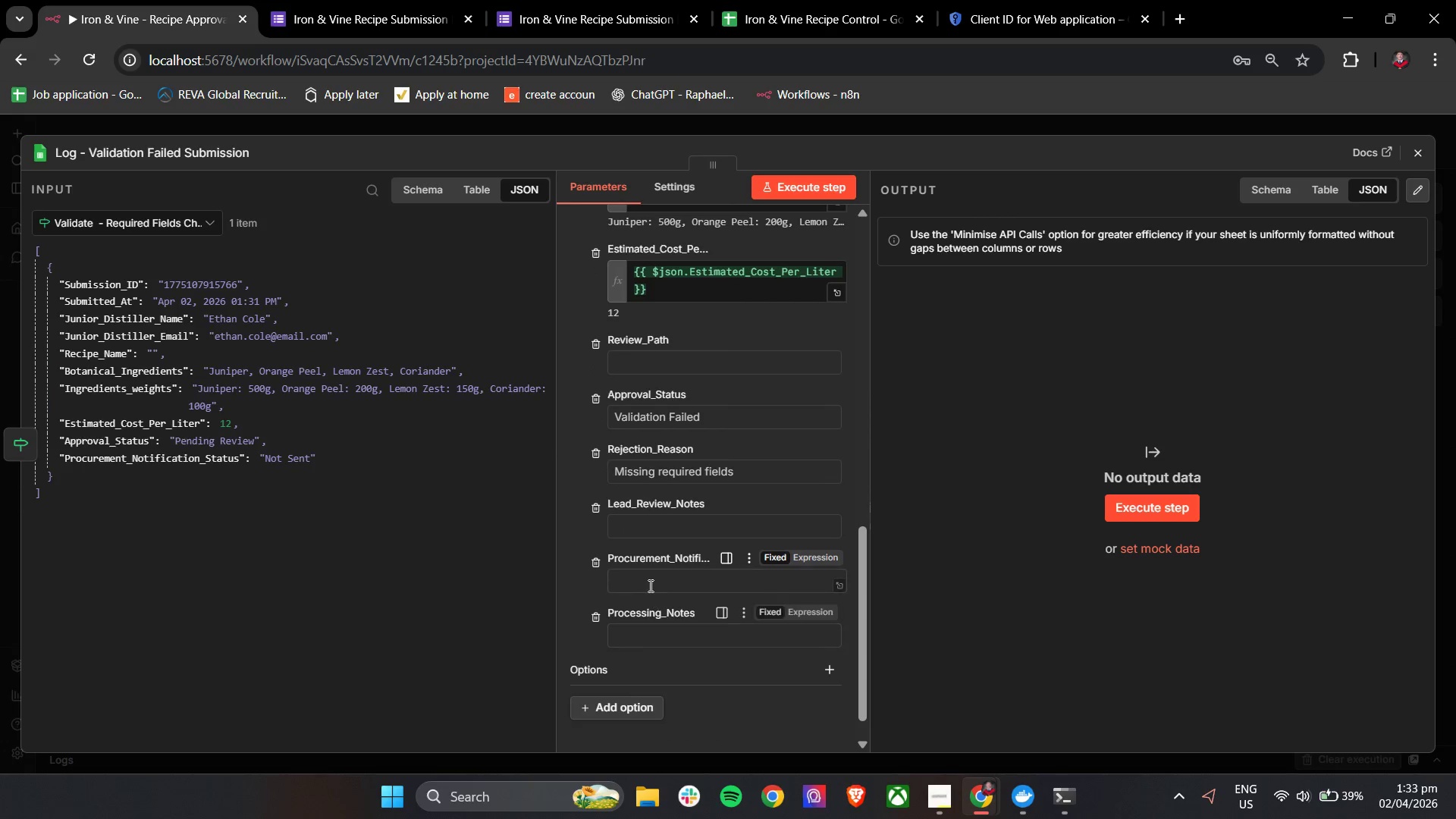 
left_click([649, 585])
 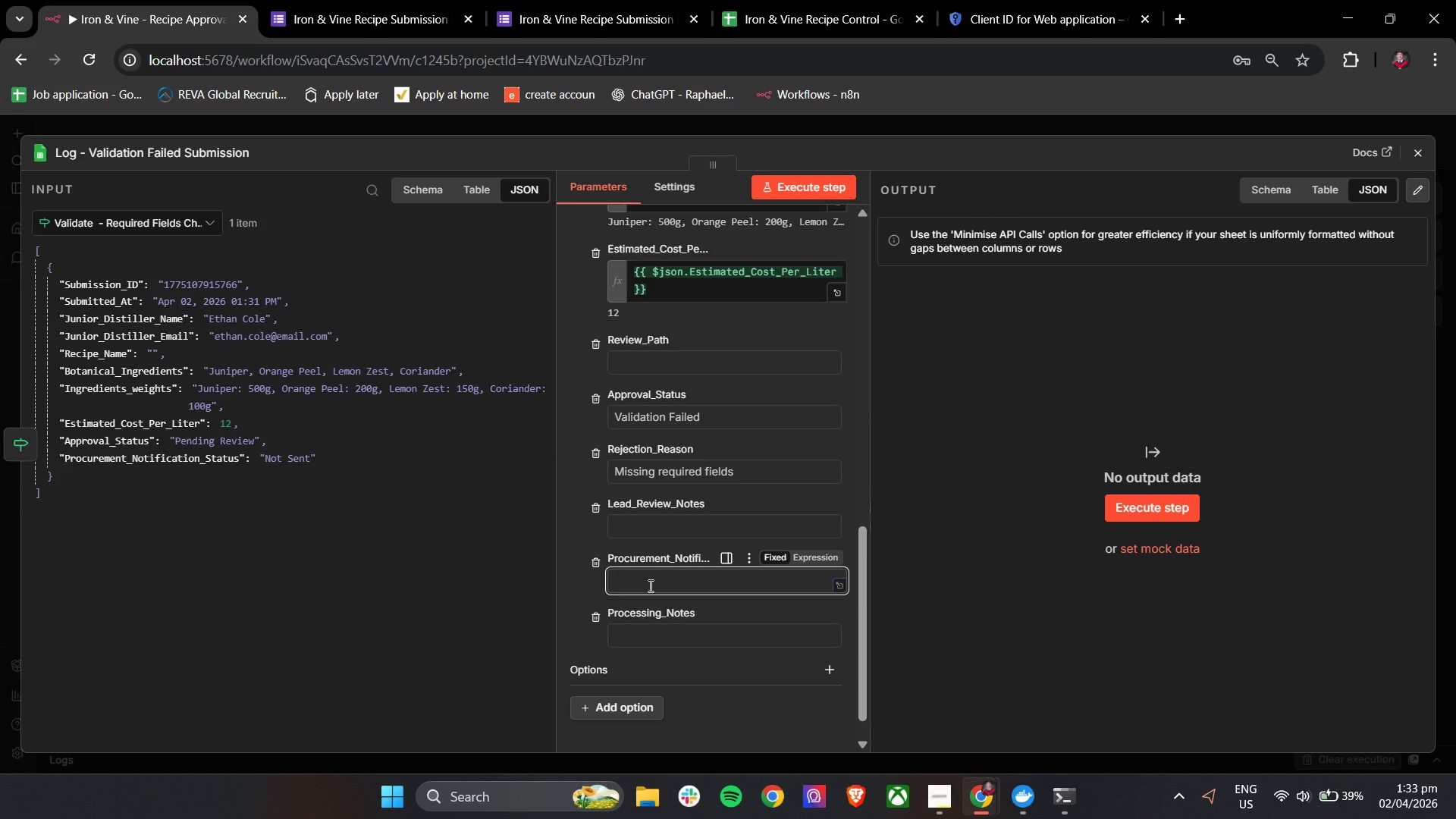 
type(Not Sent)
 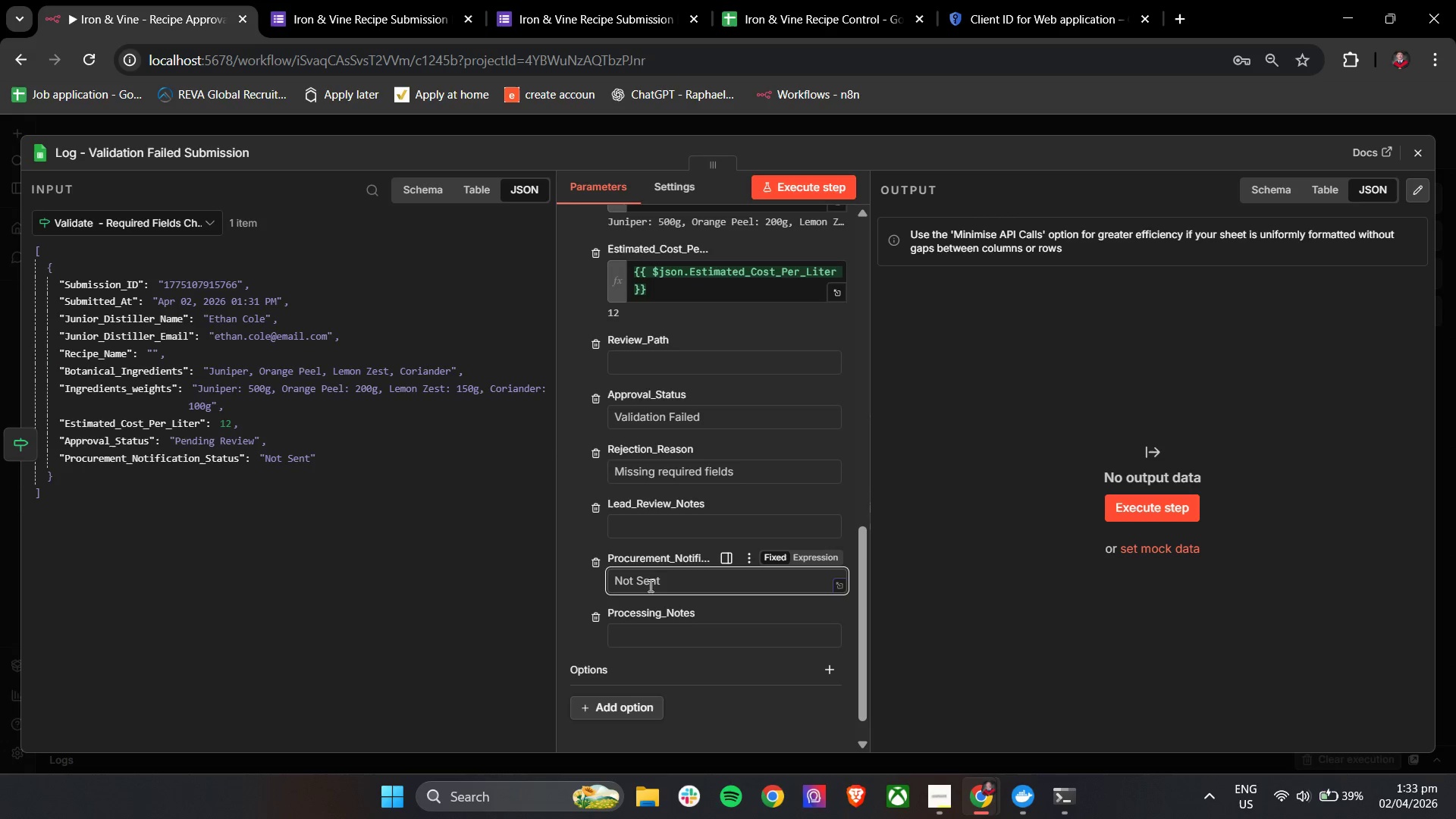 
left_click([679, 628])
 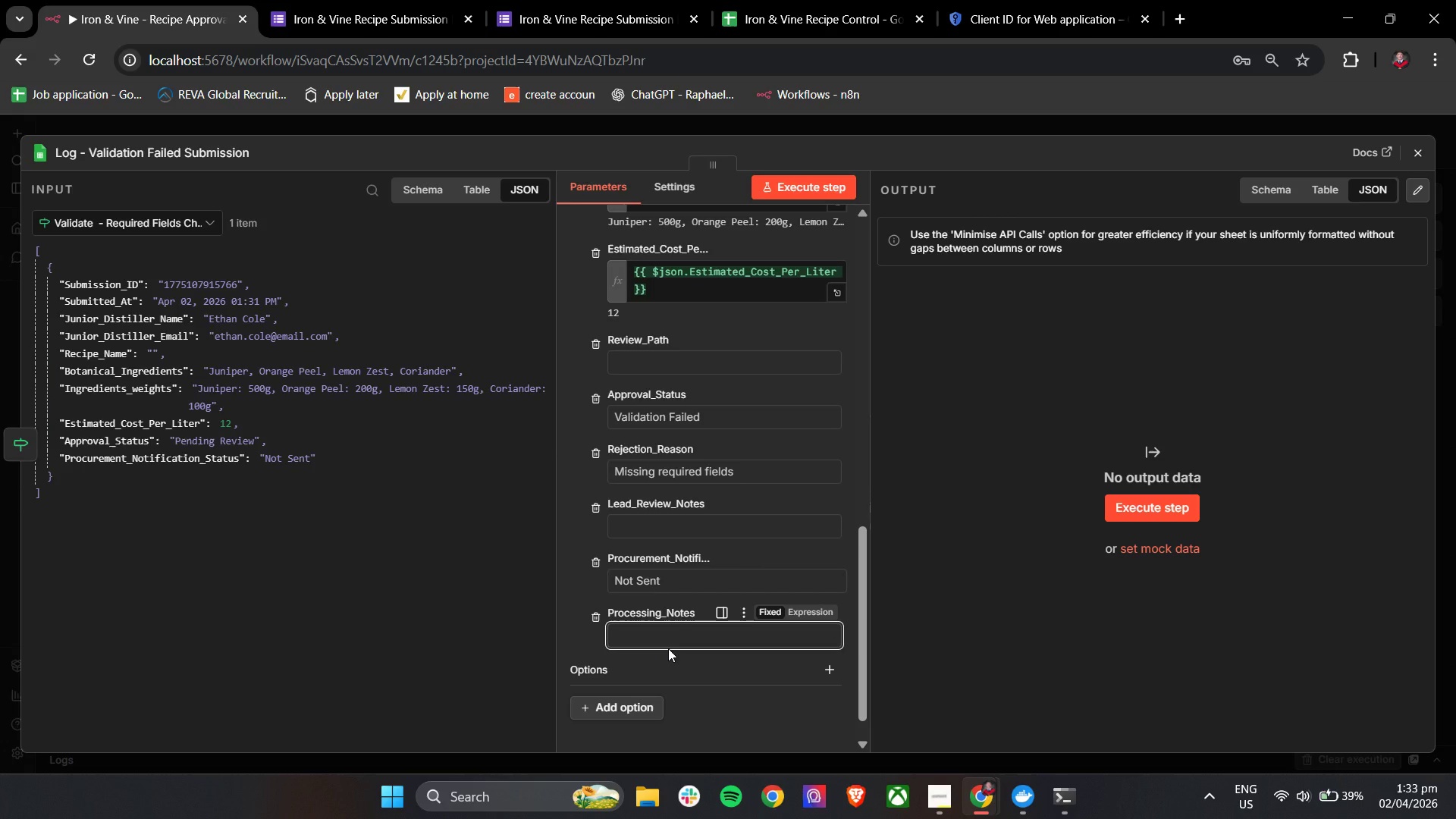 
type(Validation failed at intake stage)
 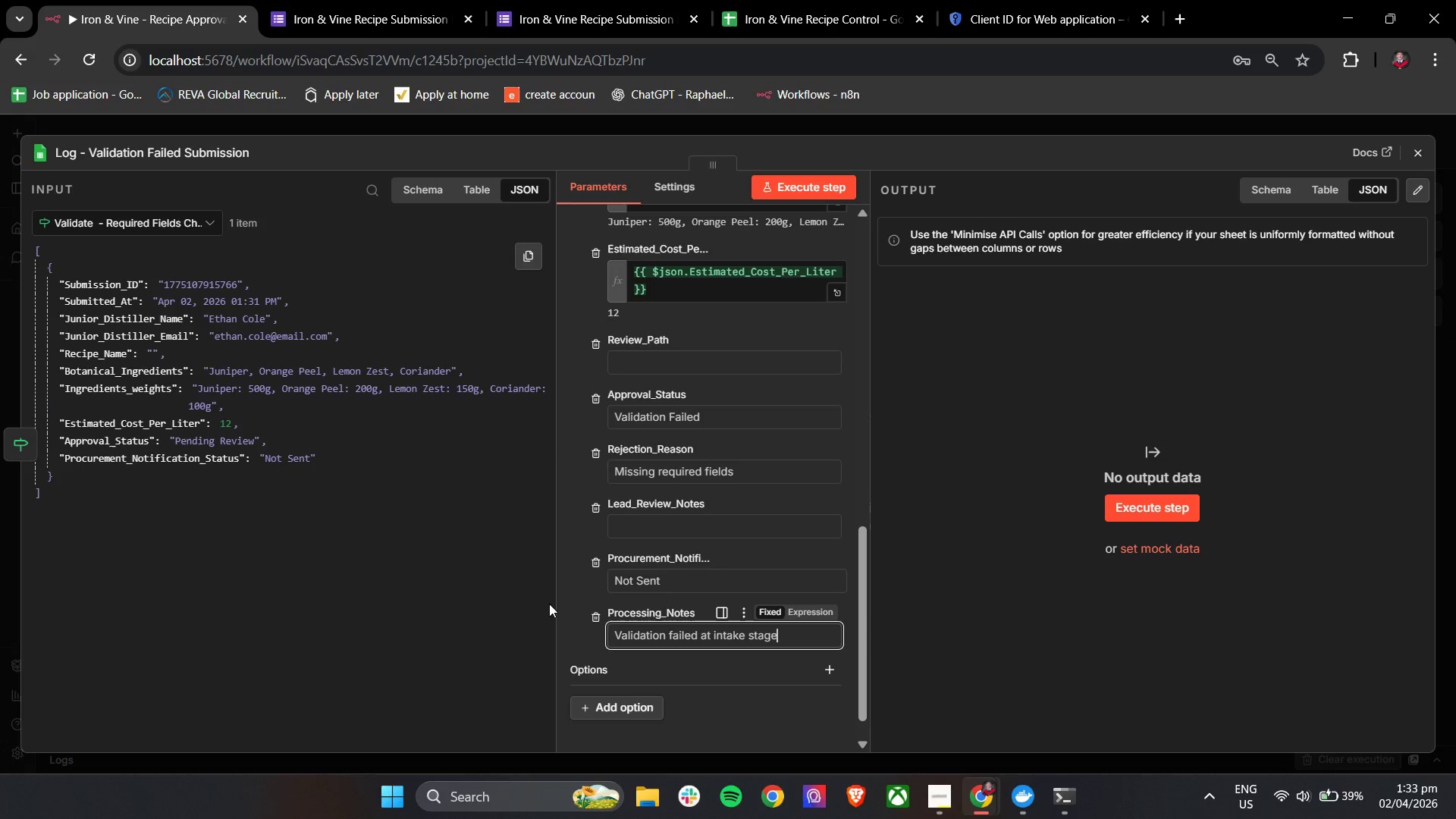 
left_click([567, 598])
 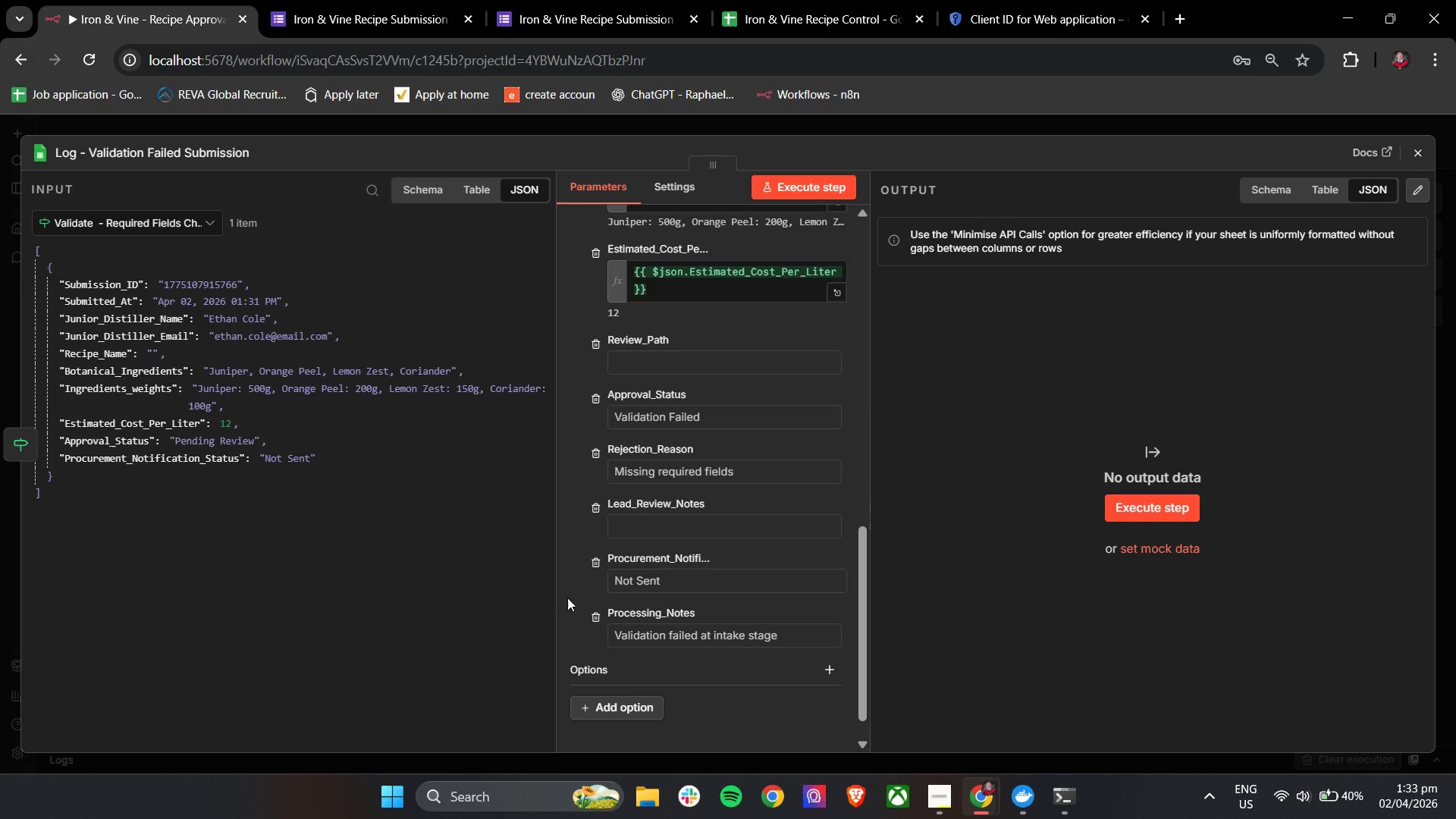 
wait(7.73)
 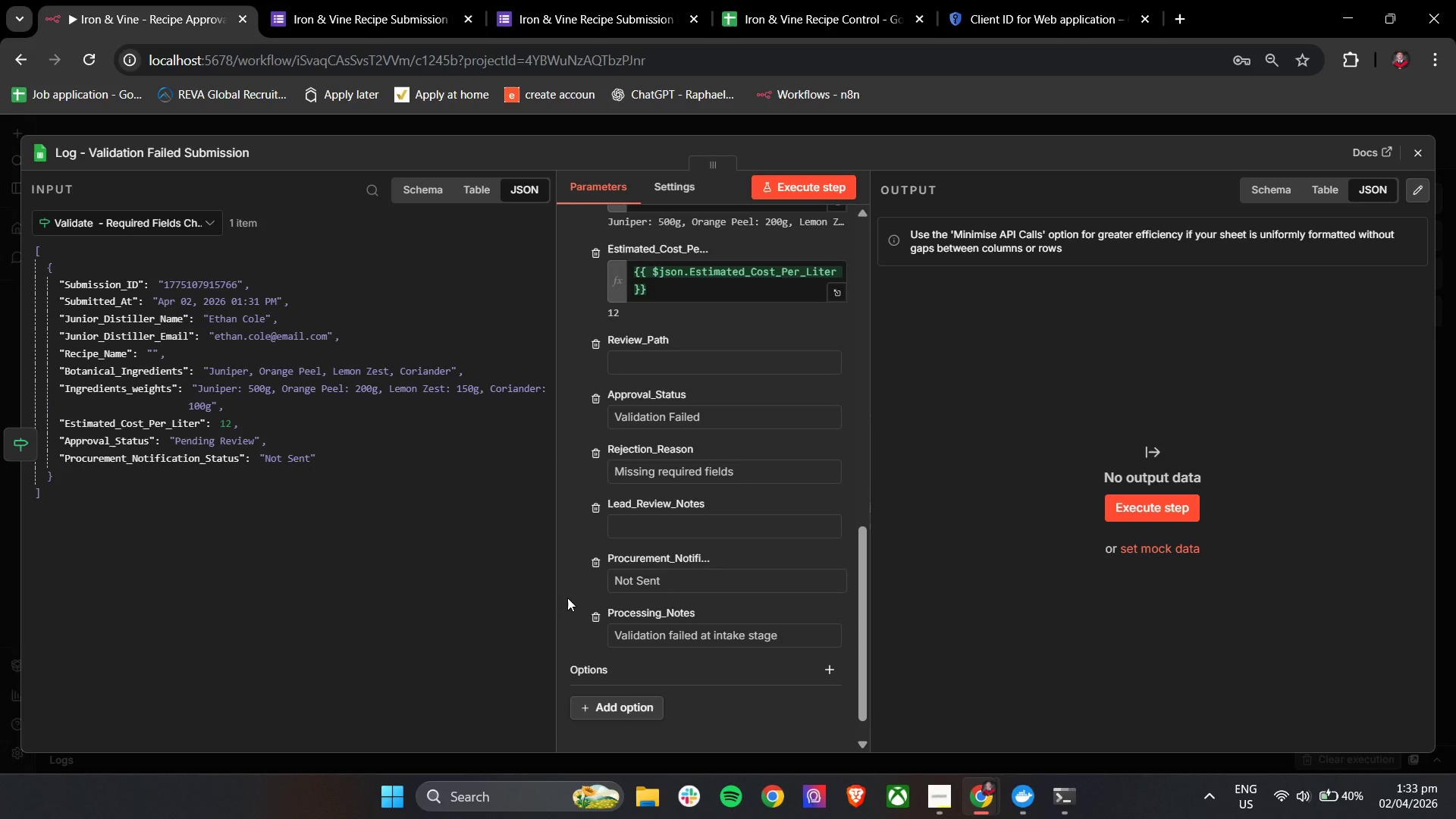 
left_click_drag(start_coordinate=[862, 575], to_coordinate=[864, 548])
 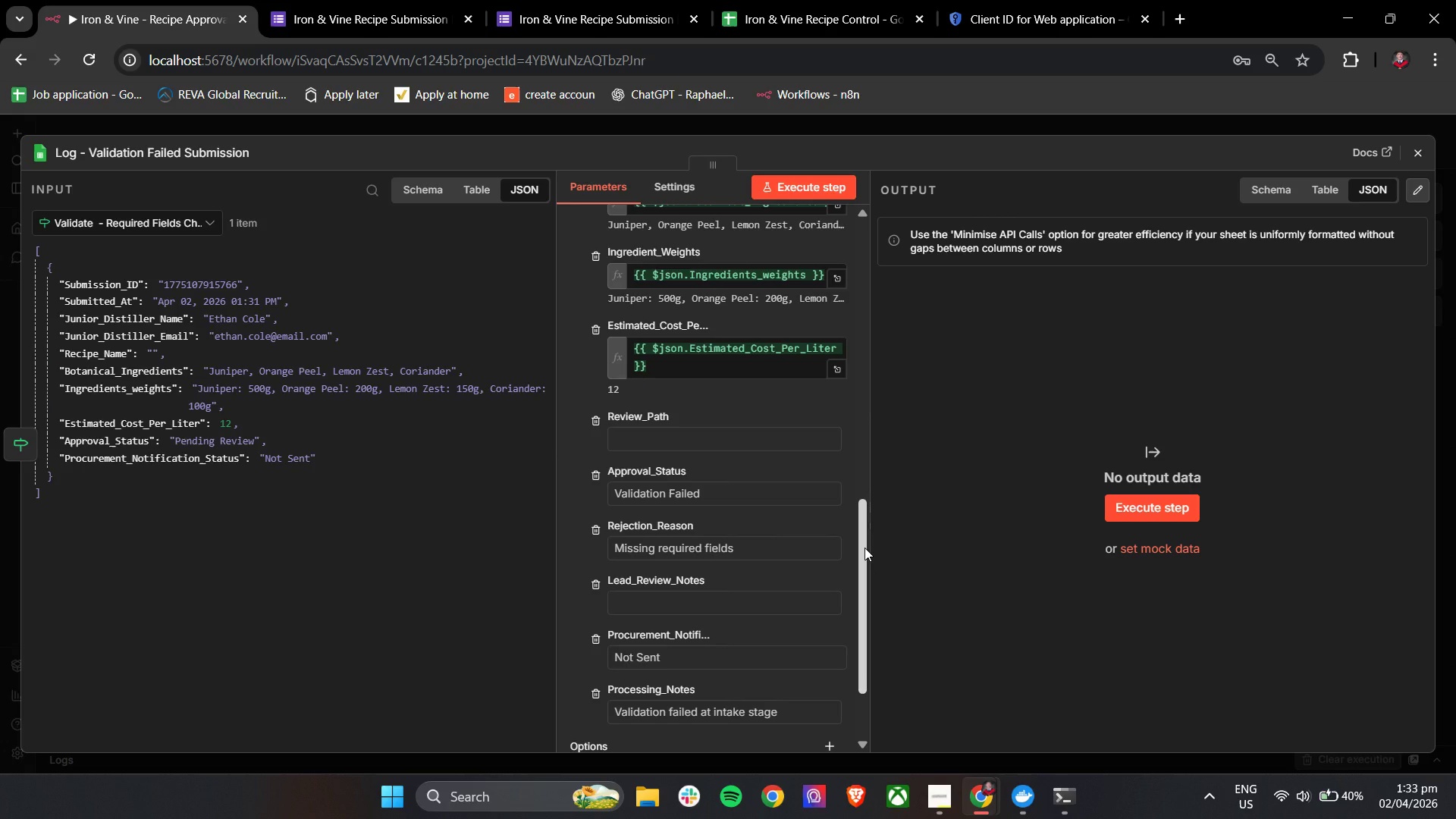 
left_click_drag(start_coordinate=[864, 548], to_coordinate=[869, 309])
 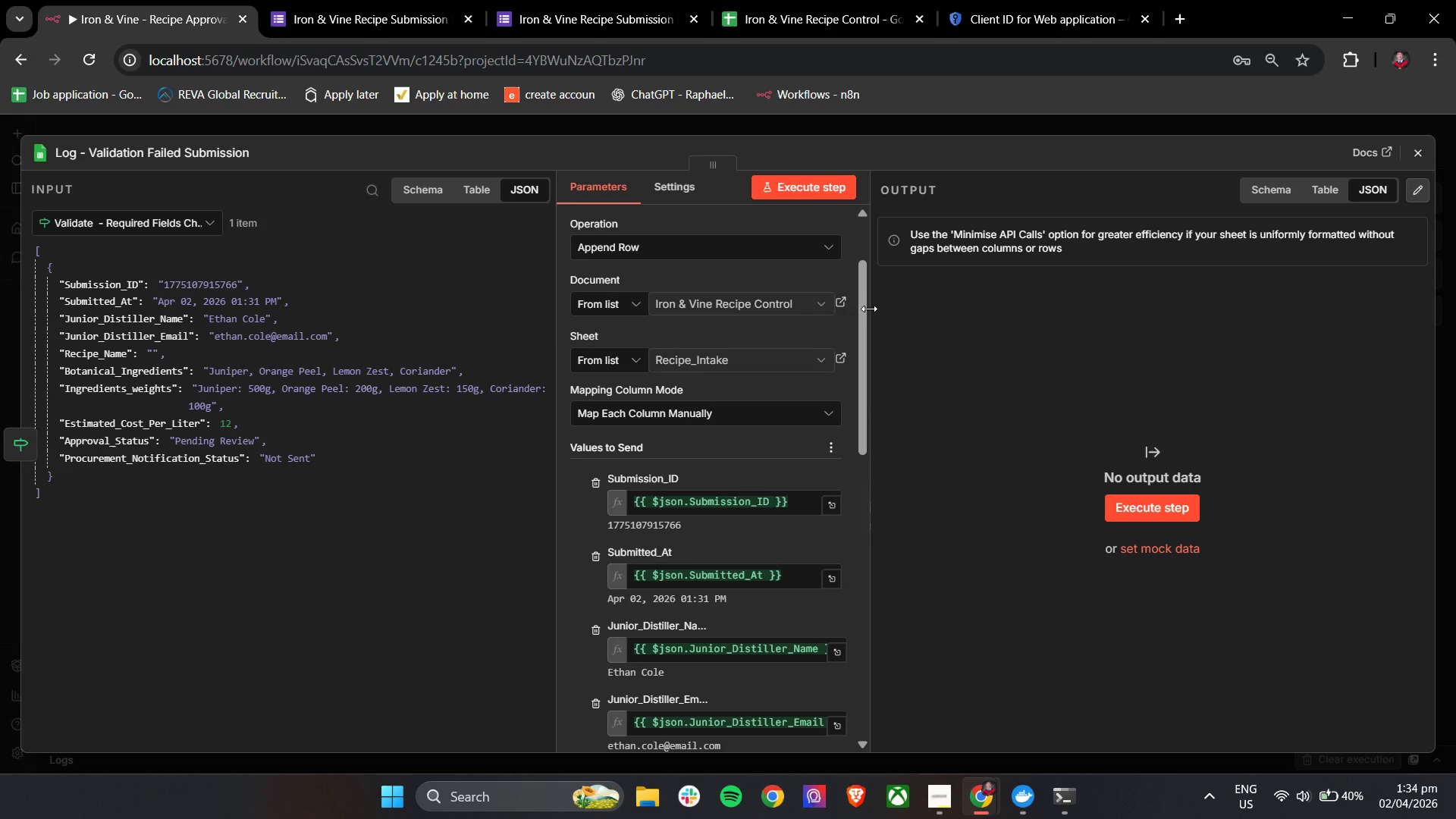 
wait(7.02)
 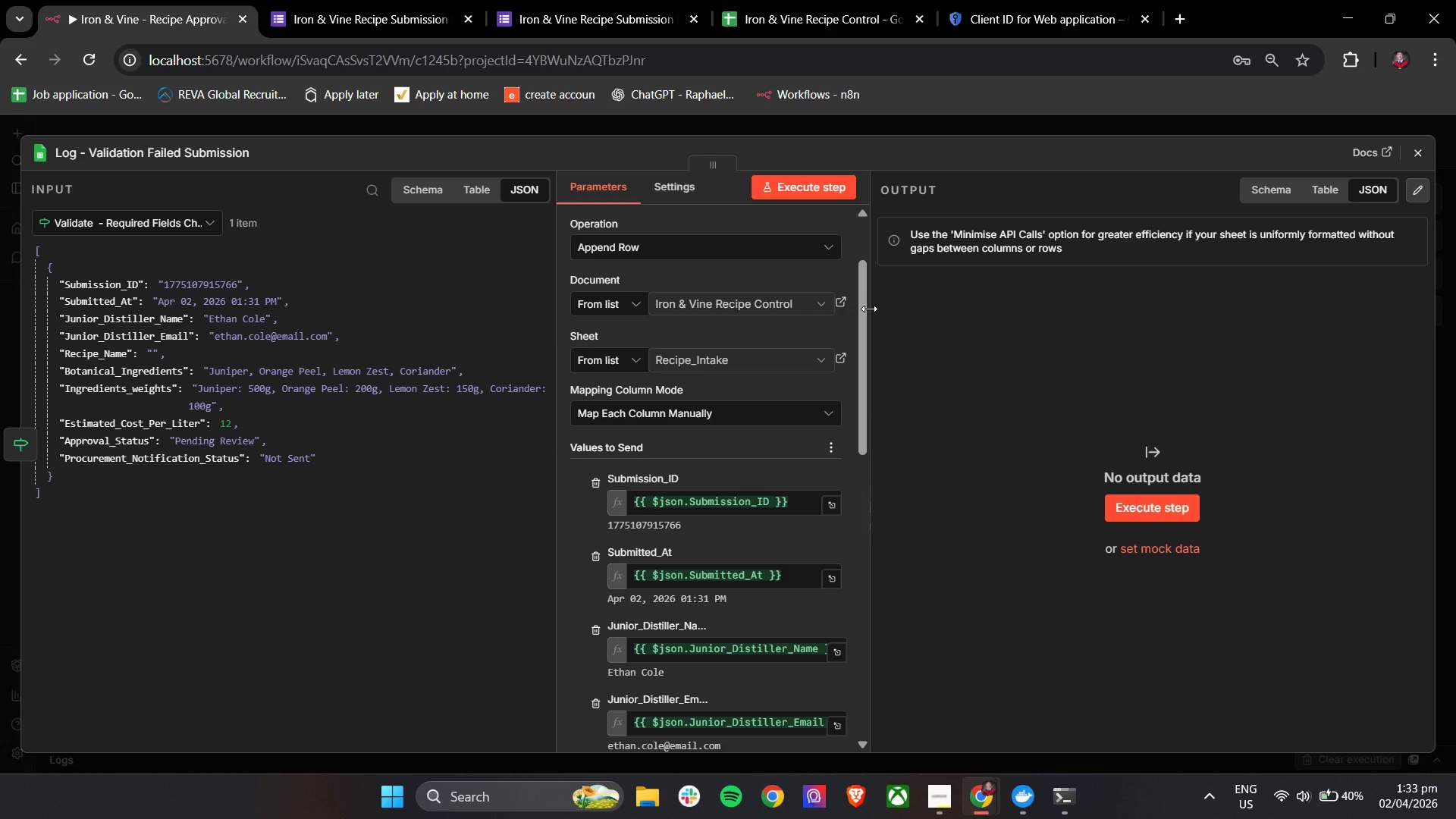 
left_click_drag(start_coordinate=[859, 300], to_coordinate=[877, 498])
 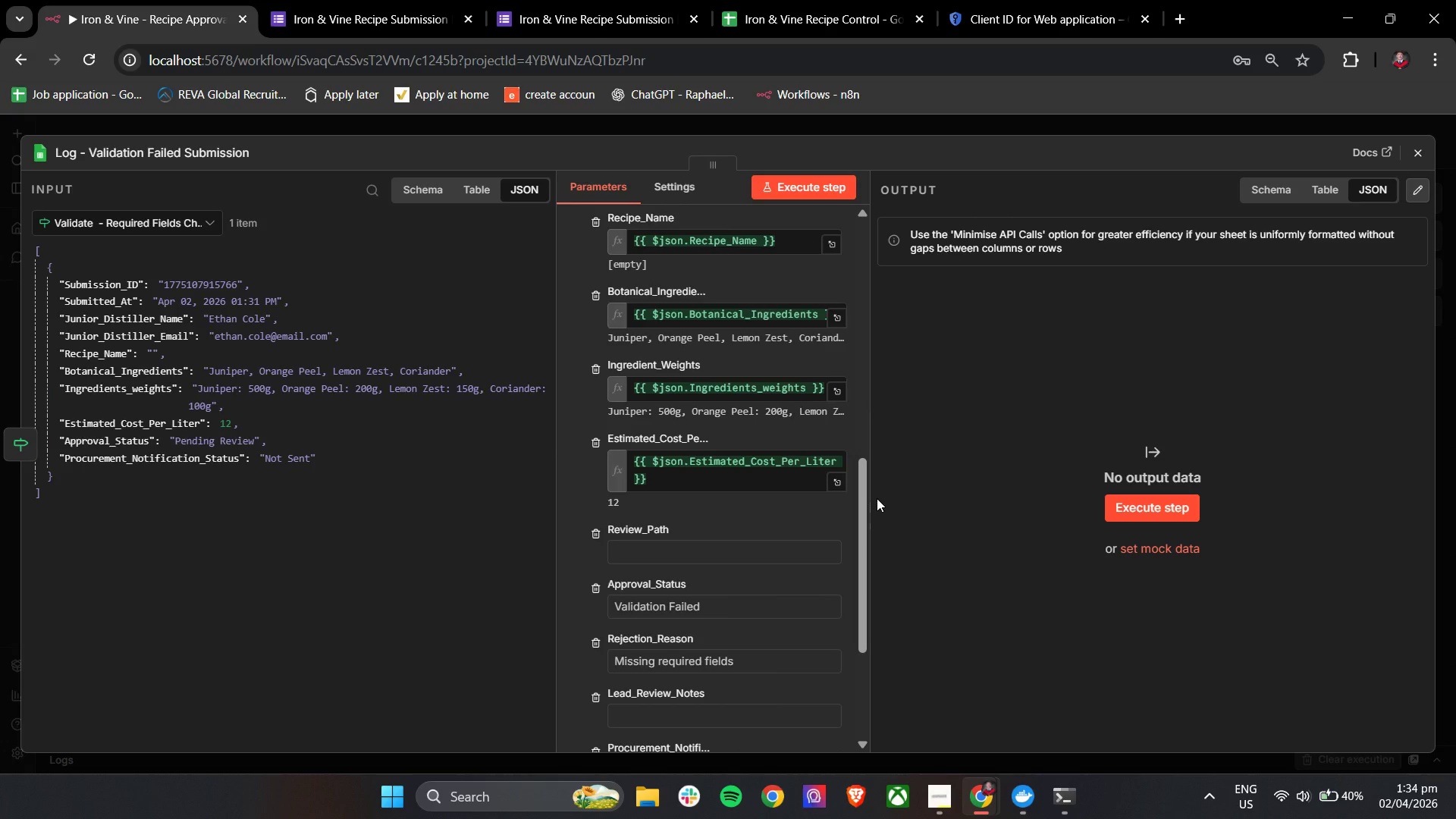 
wait(6.98)
 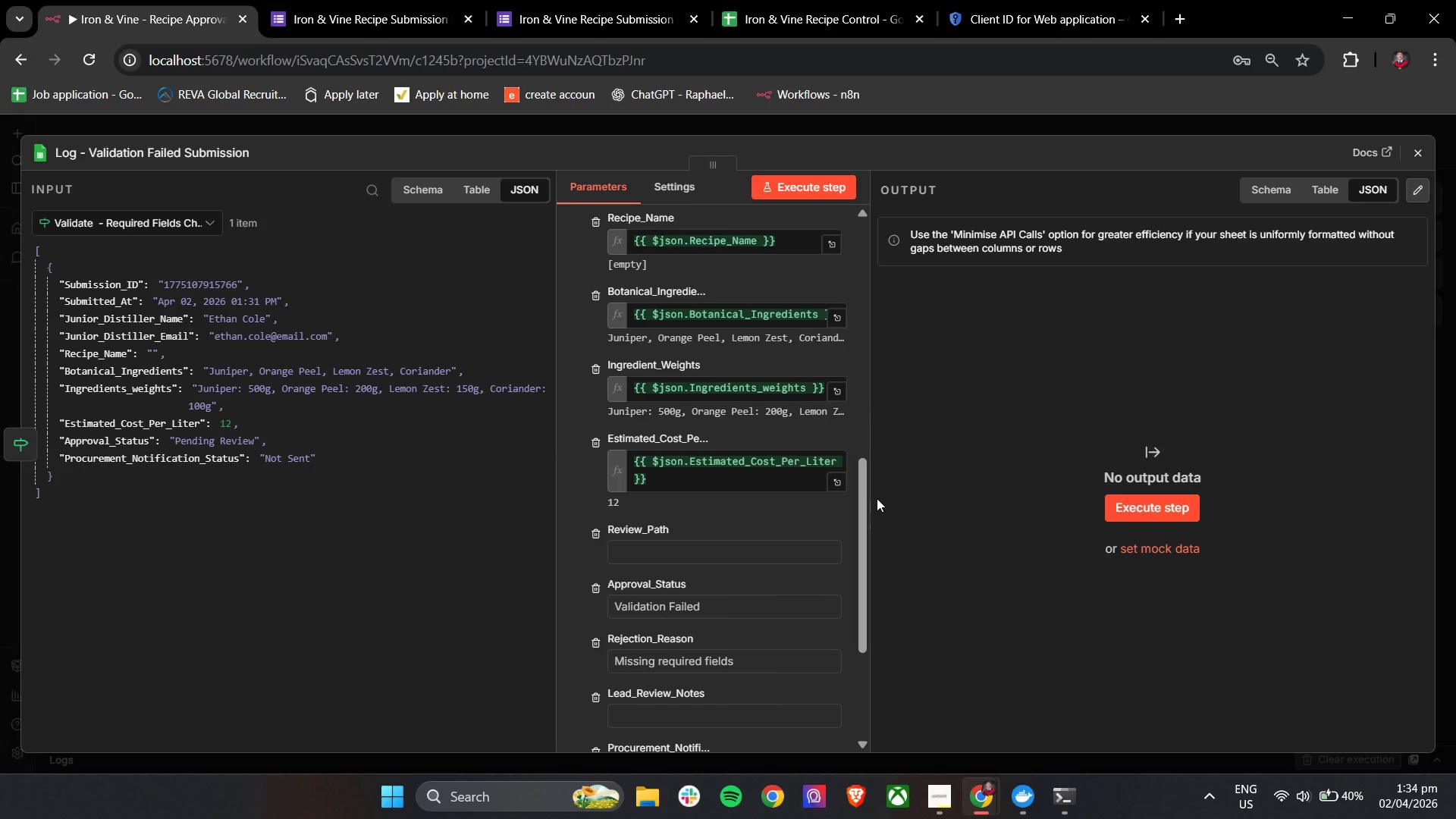 
left_click_drag(start_coordinate=[860, 488], to_coordinate=[856, 579])
 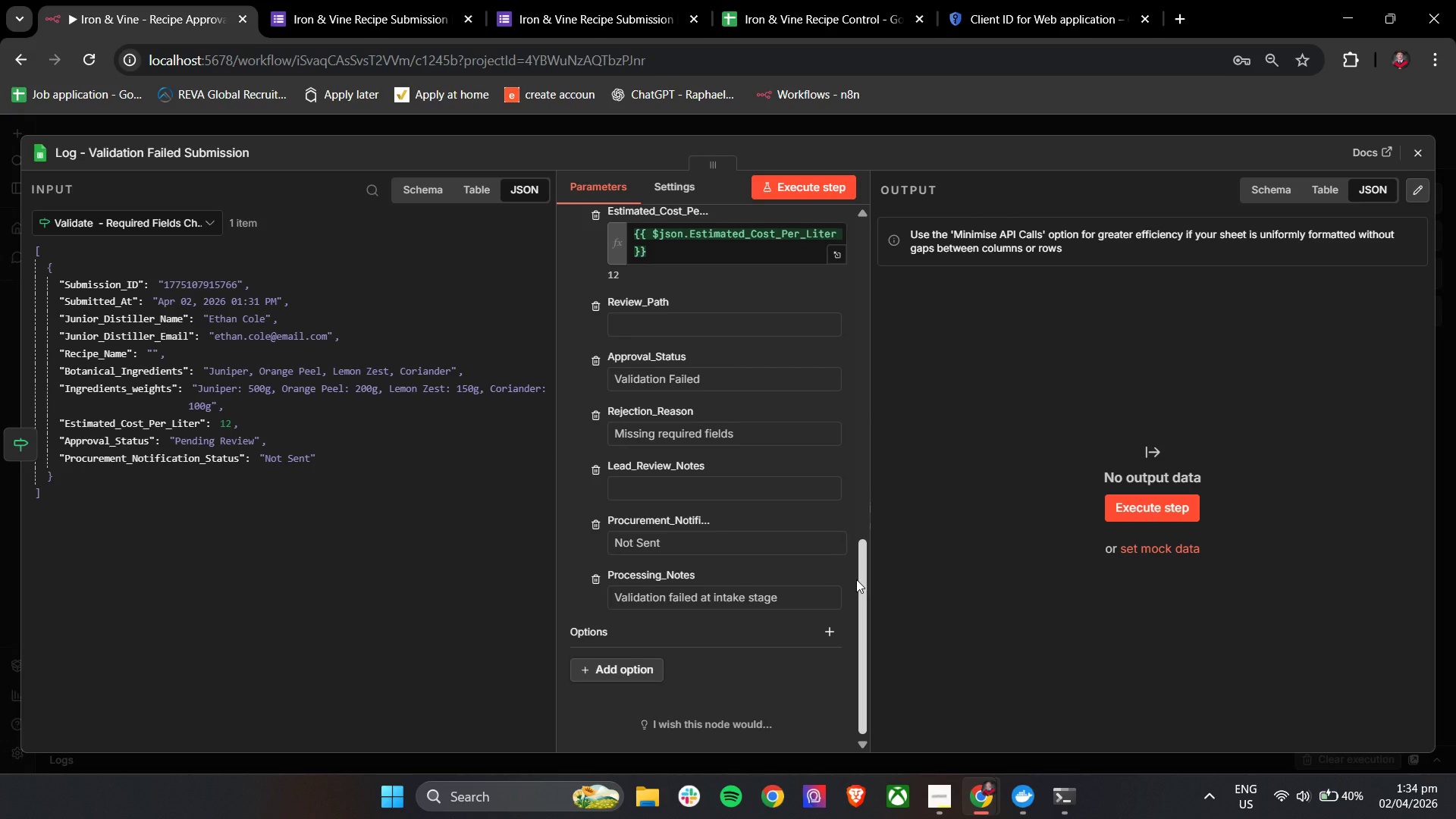 
wait(23.69)
 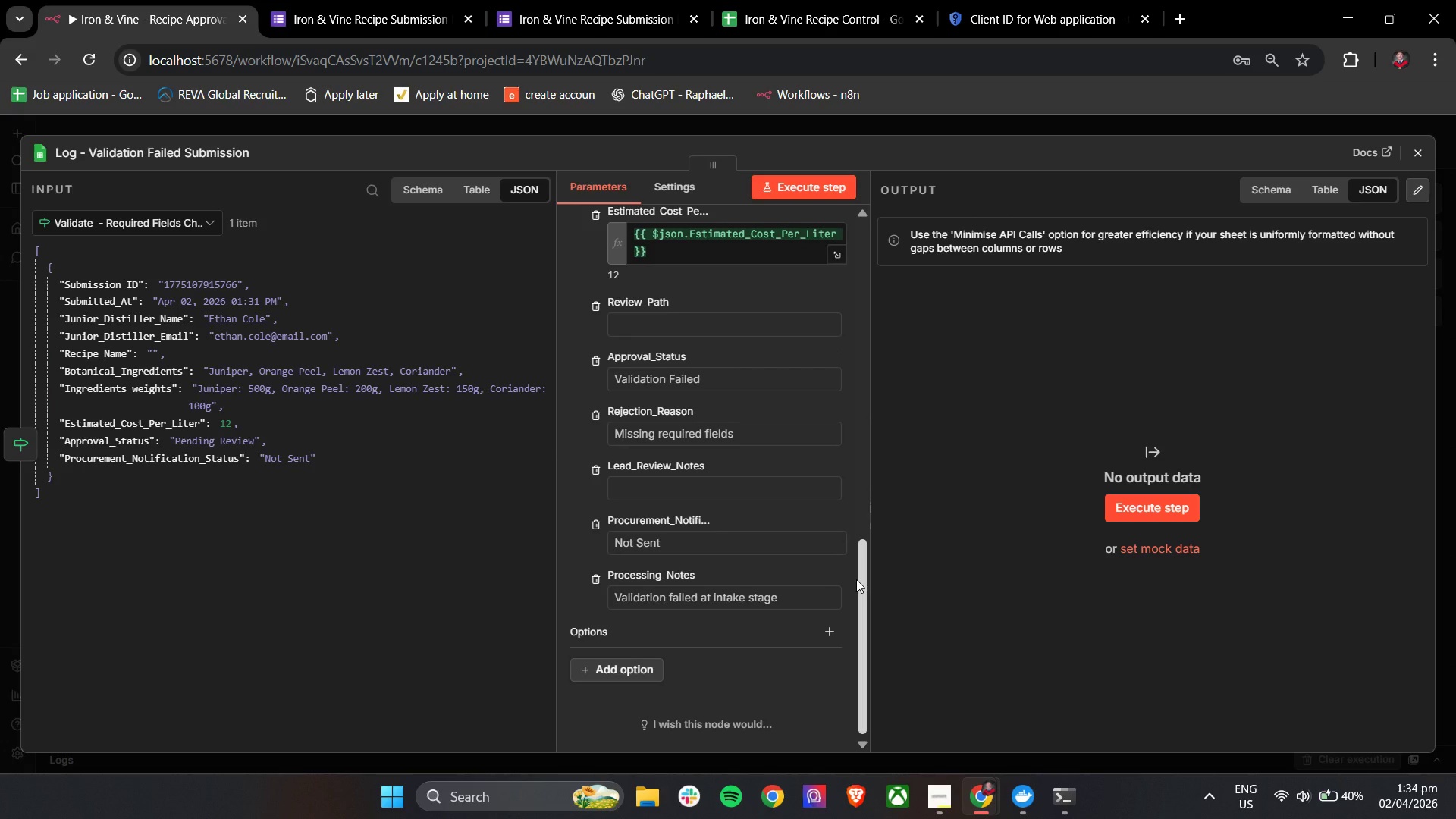 
left_click([1413, 158])
 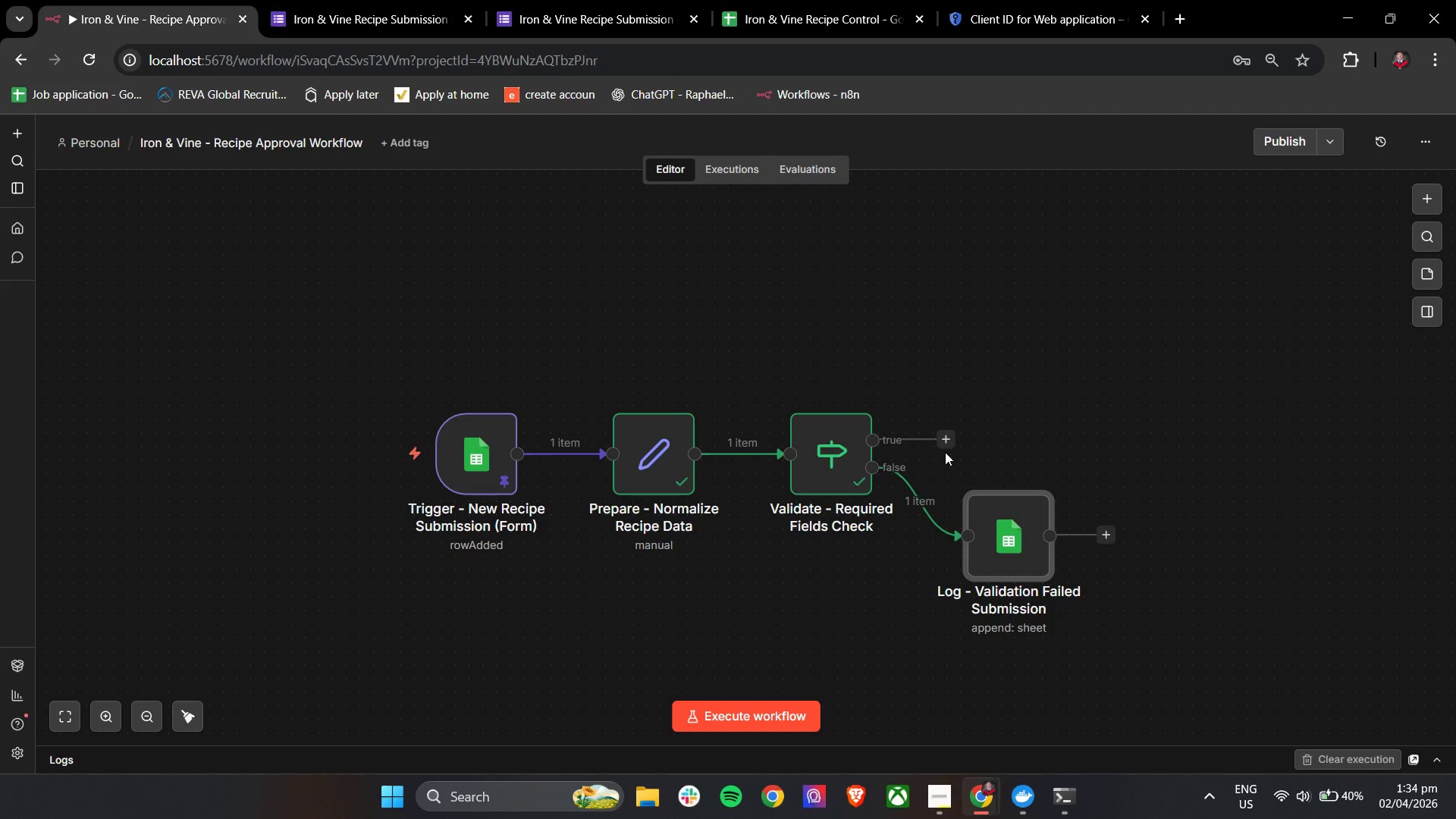 
left_click([944, 439])
 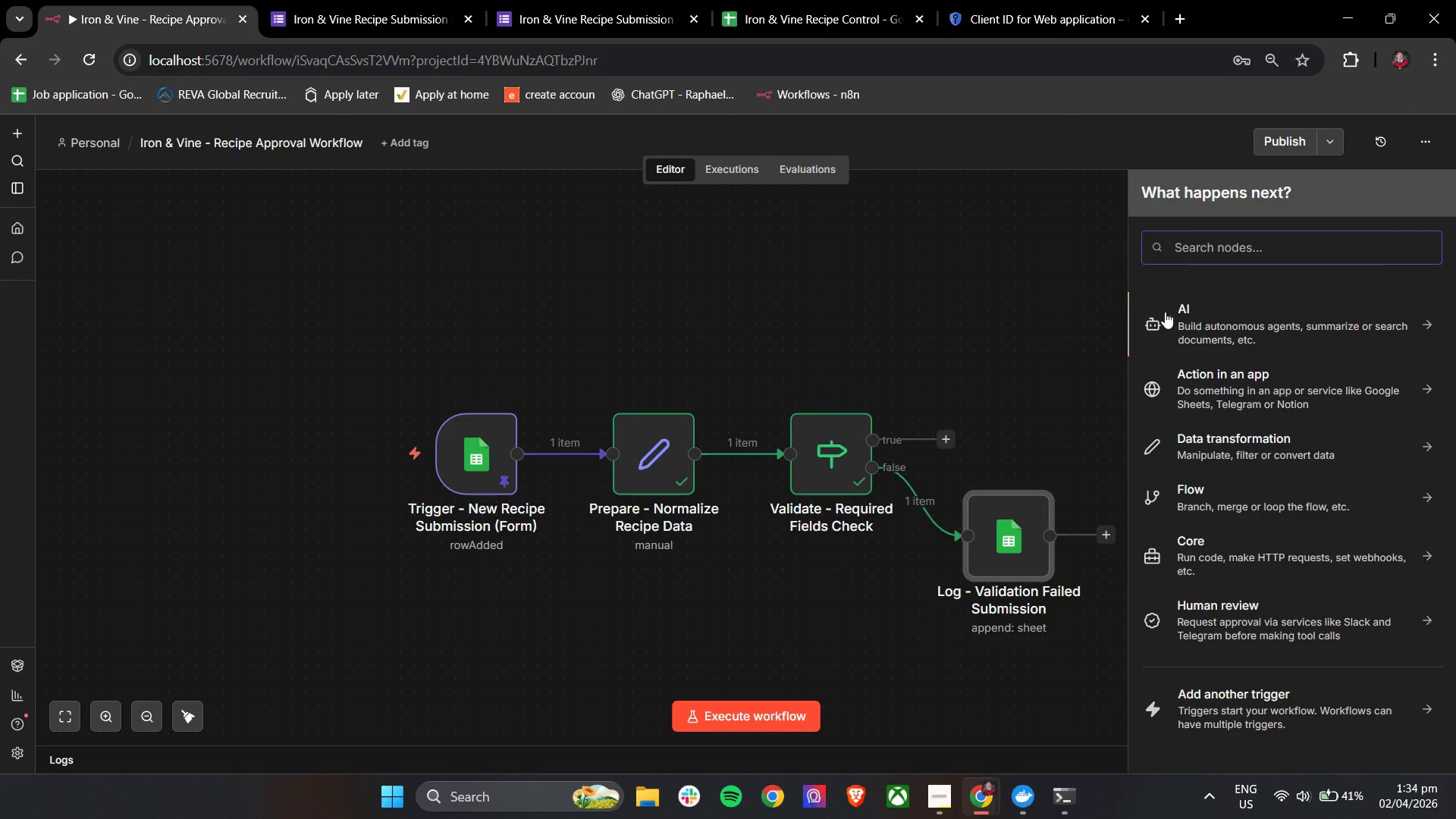 
left_click([1218, 247])
 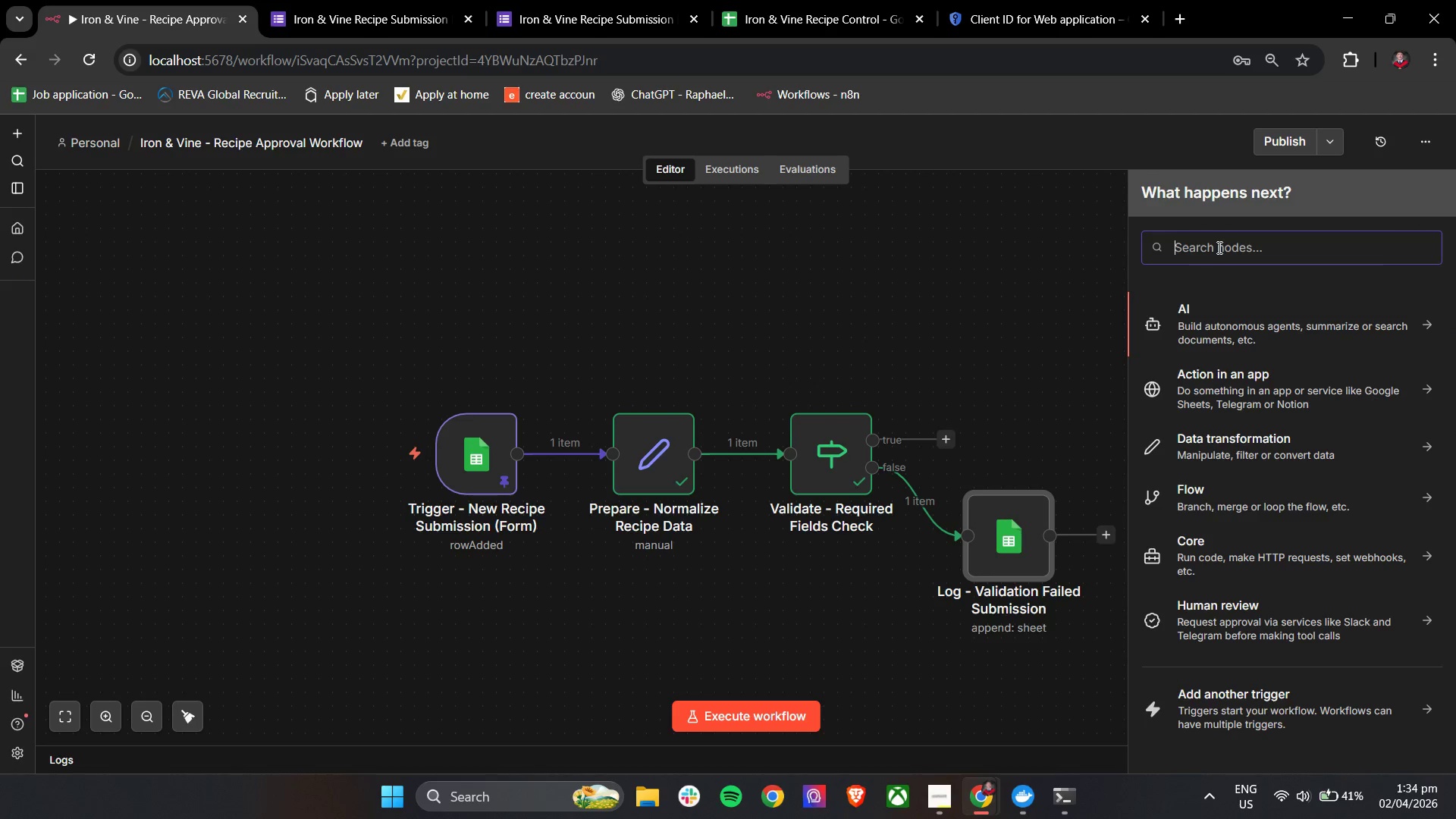 
type(Google)
 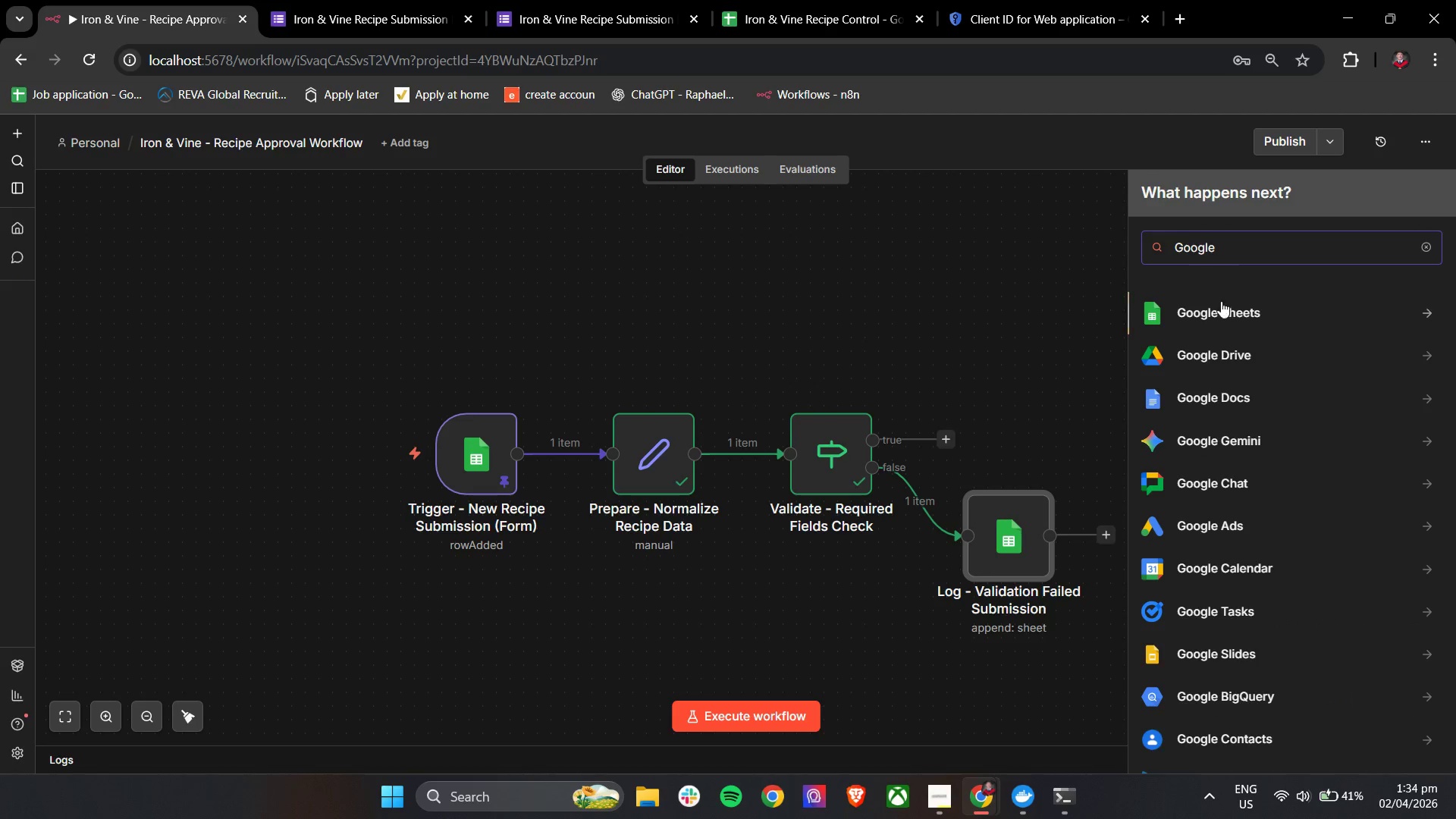 
left_click([1221, 305])
 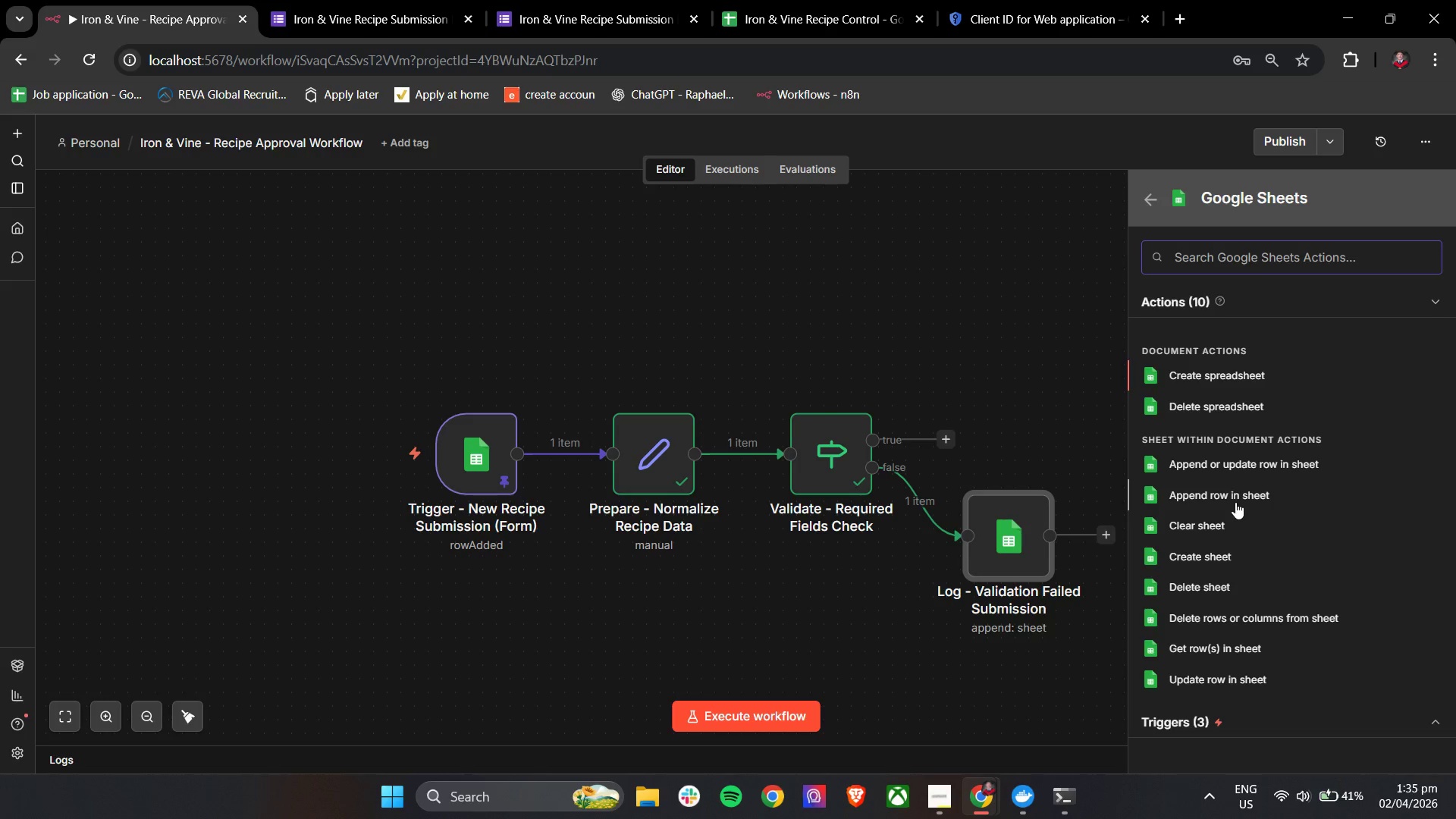 
wait(23.84)
 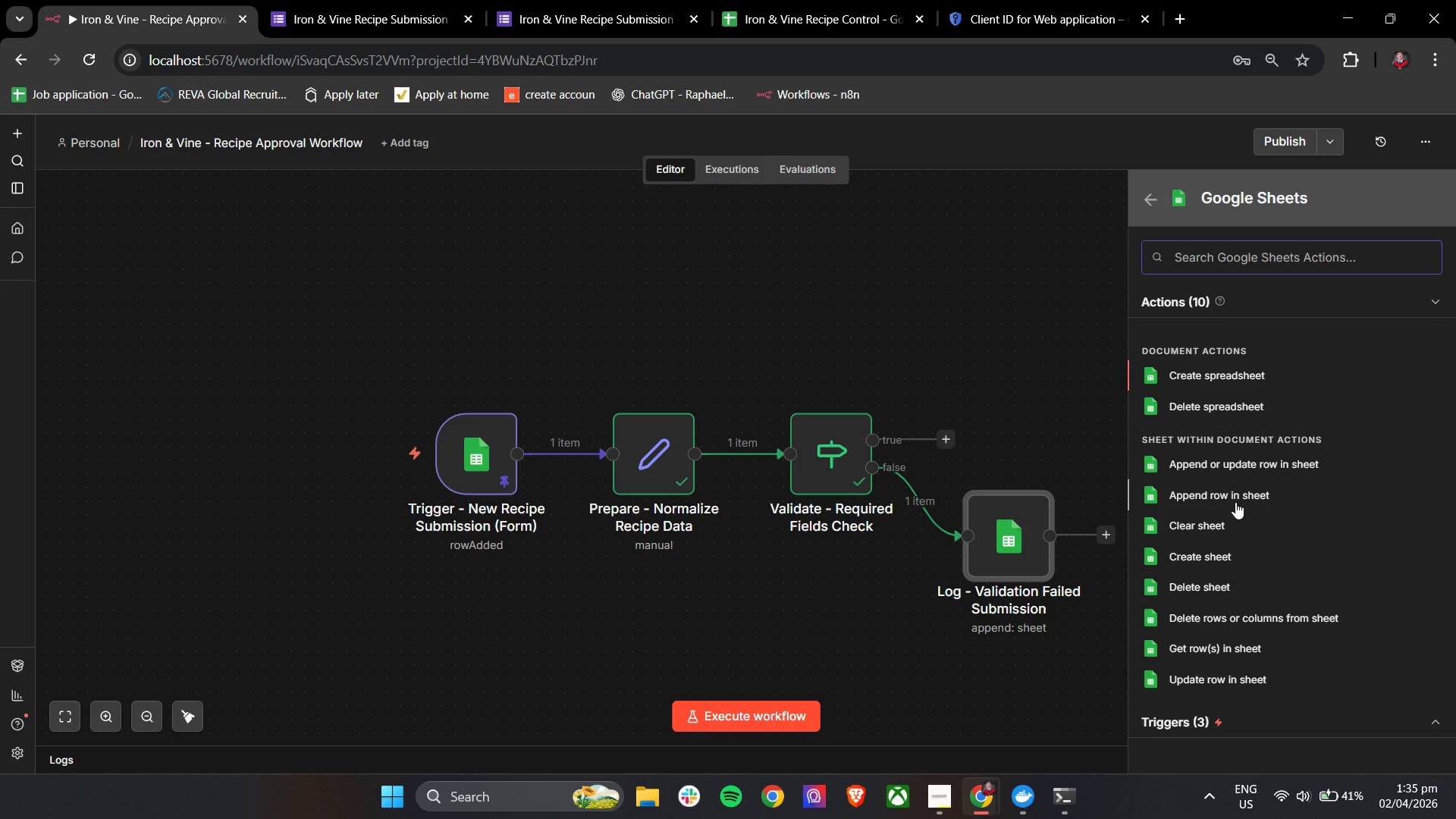 
left_click_drag(start_coordinate=[1163, 202], to_coordinate=[1149, 198])
 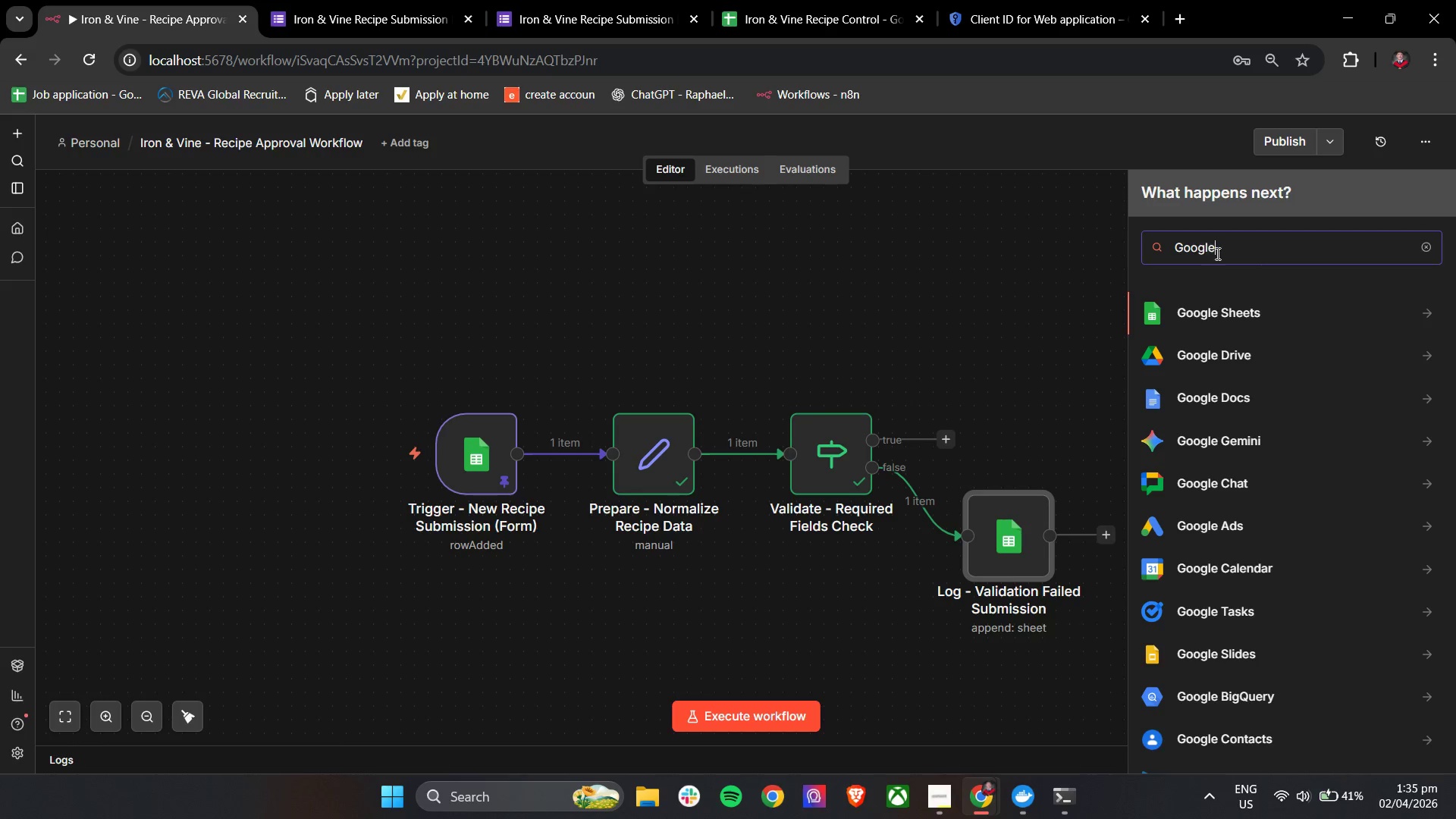 
double_click([1255, 258])
 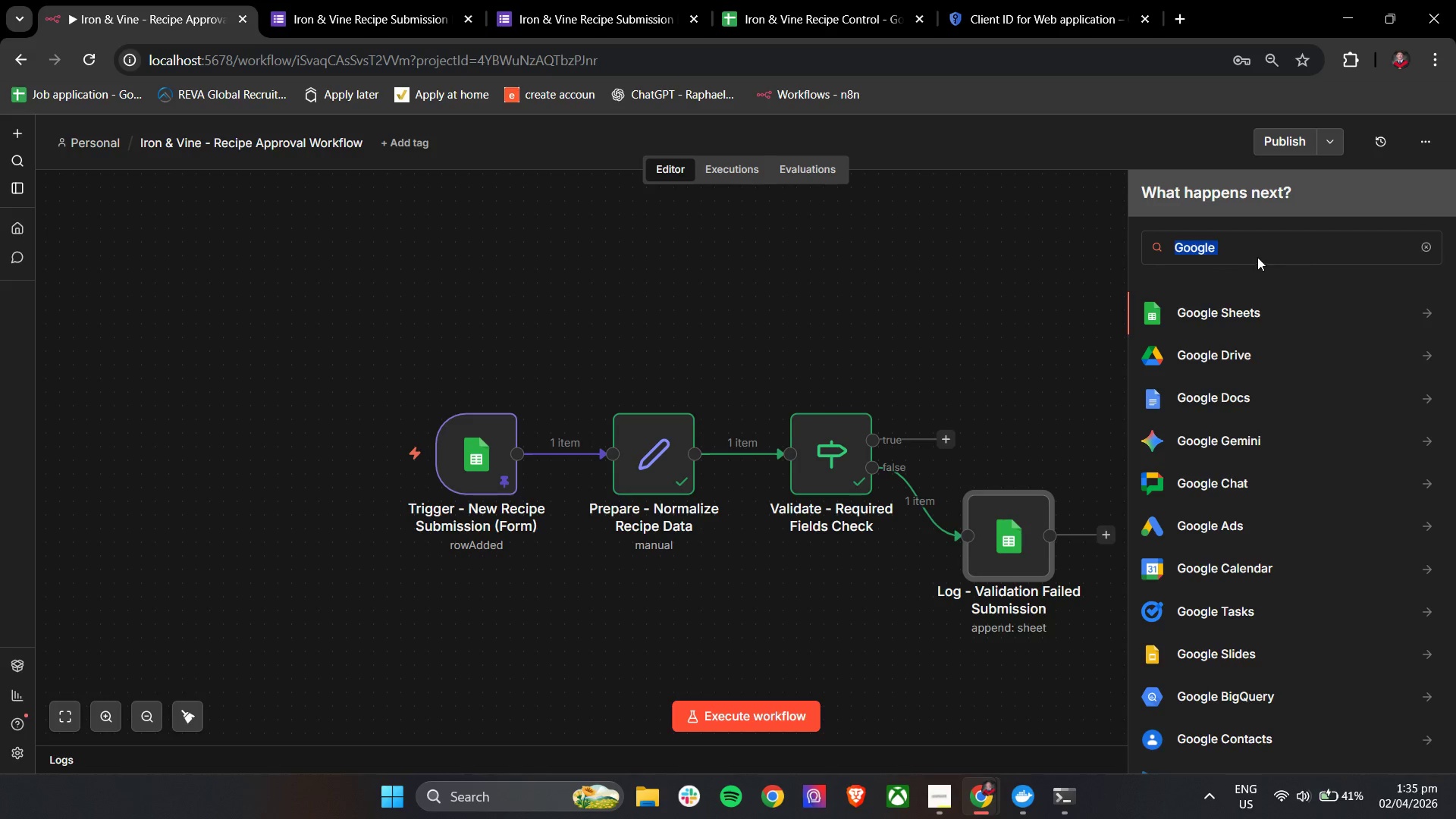 
triple_click([1261, 254])
 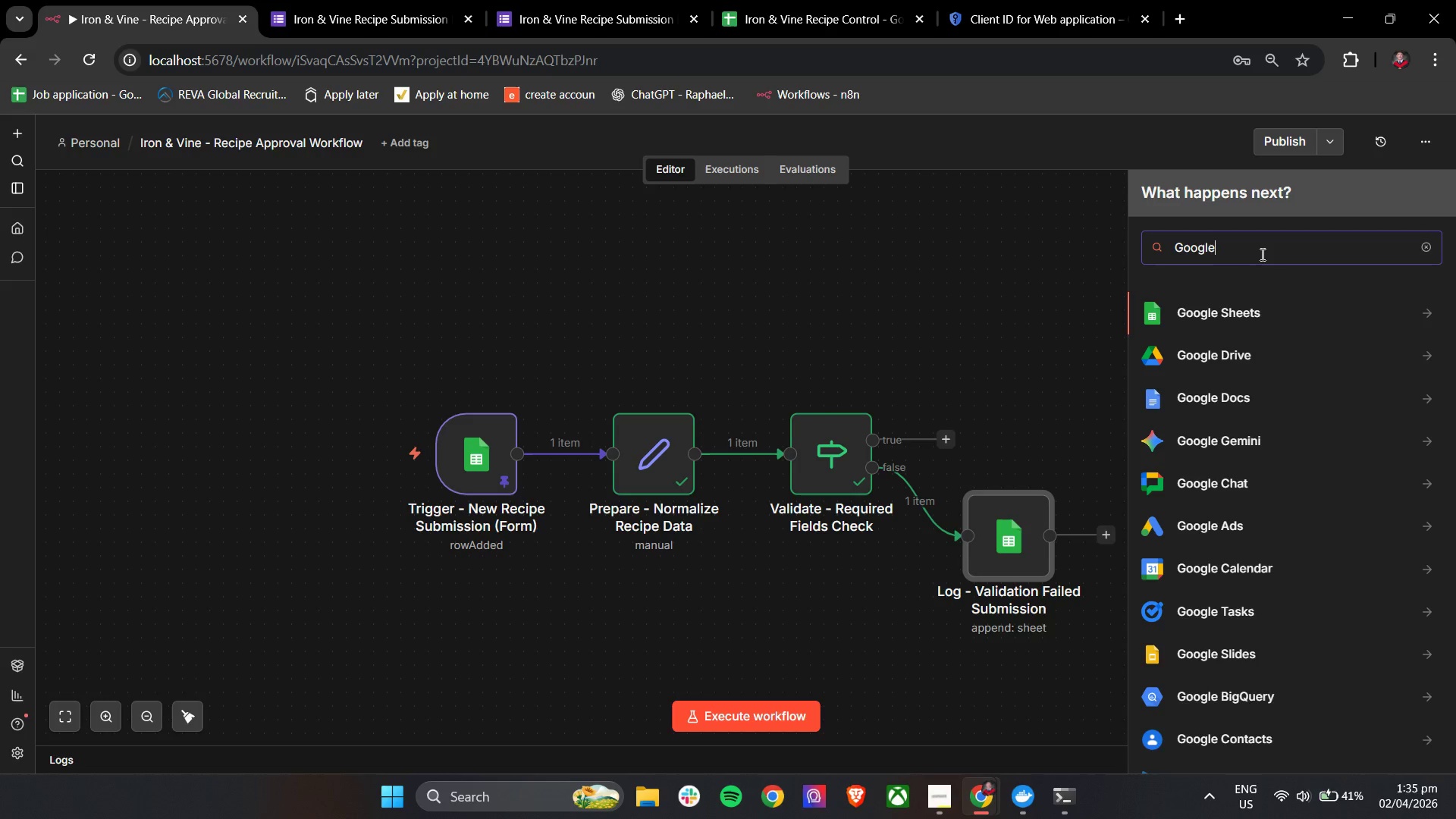 
type(IF)
 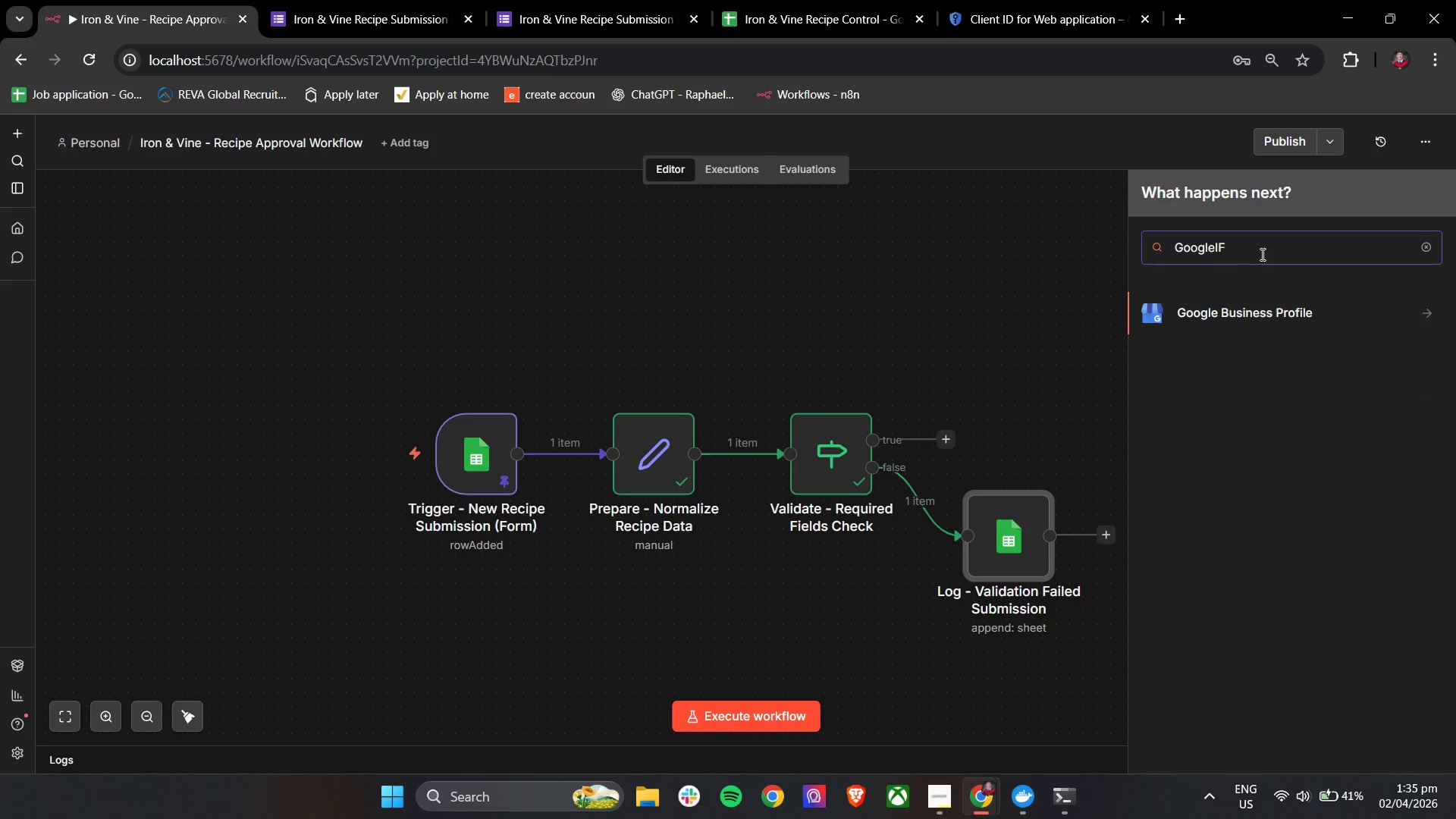 
key(Control+A)
 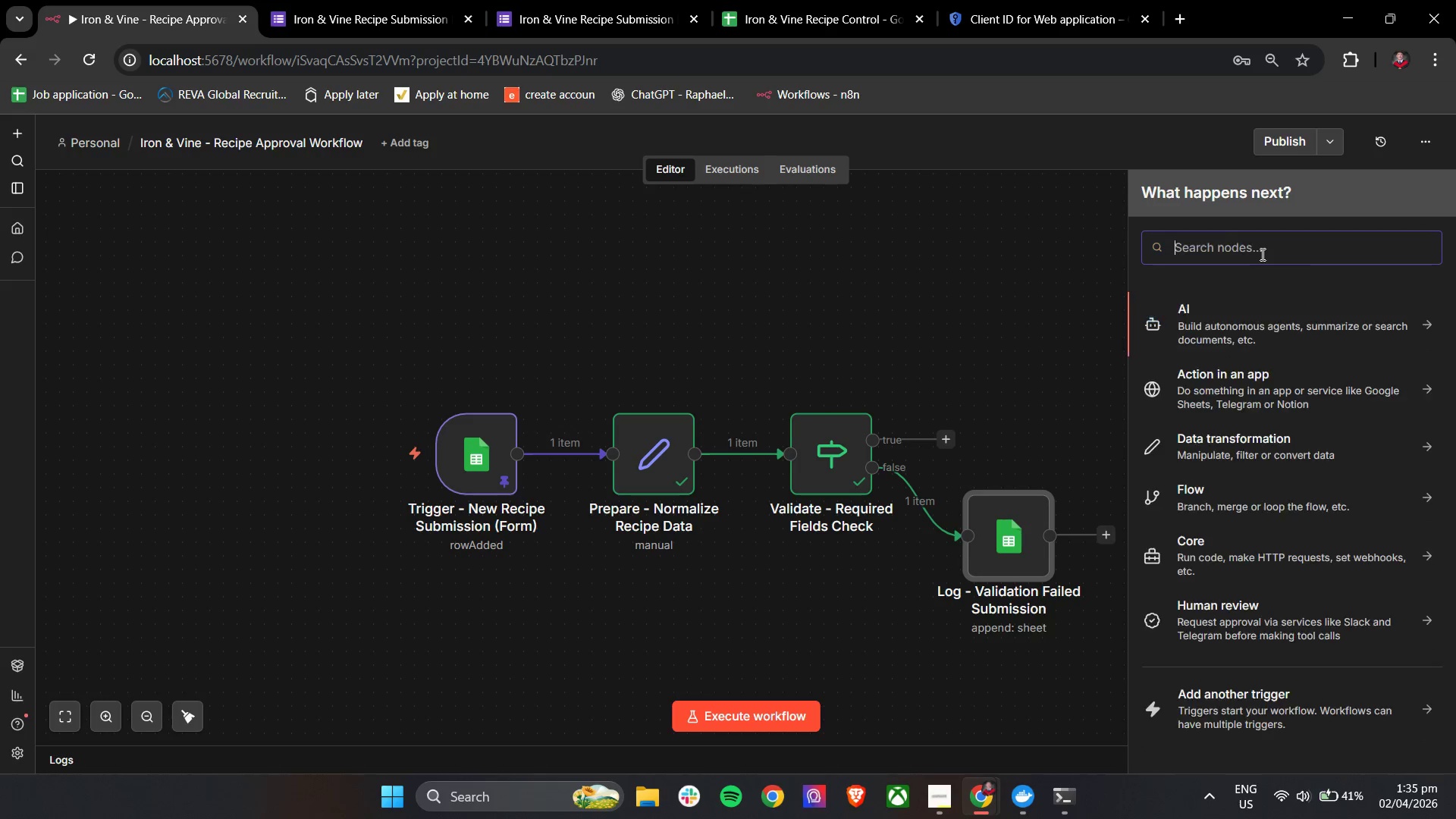 
key(Backspace)
type(If)
 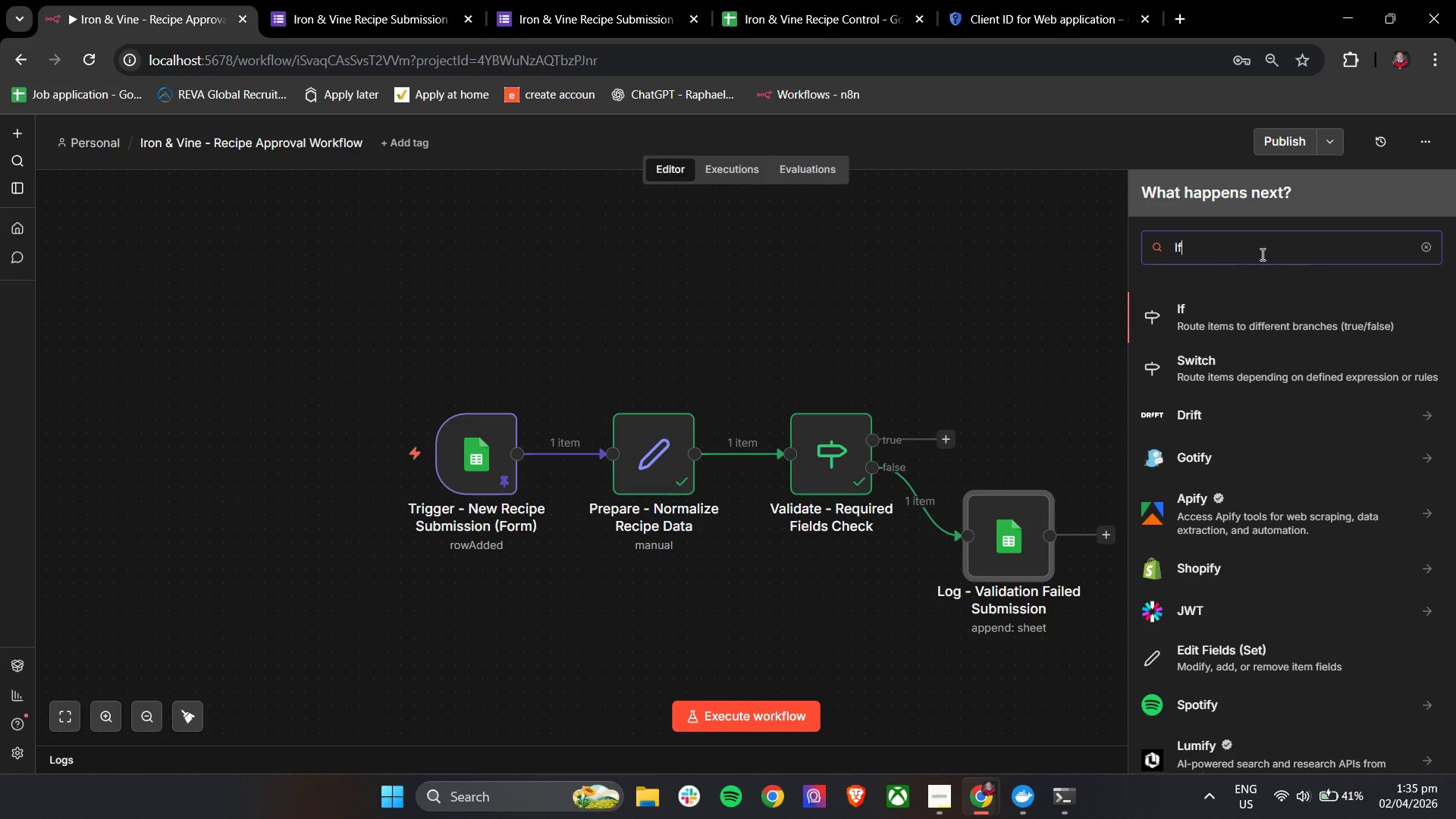 
left_click([1266, 314])
 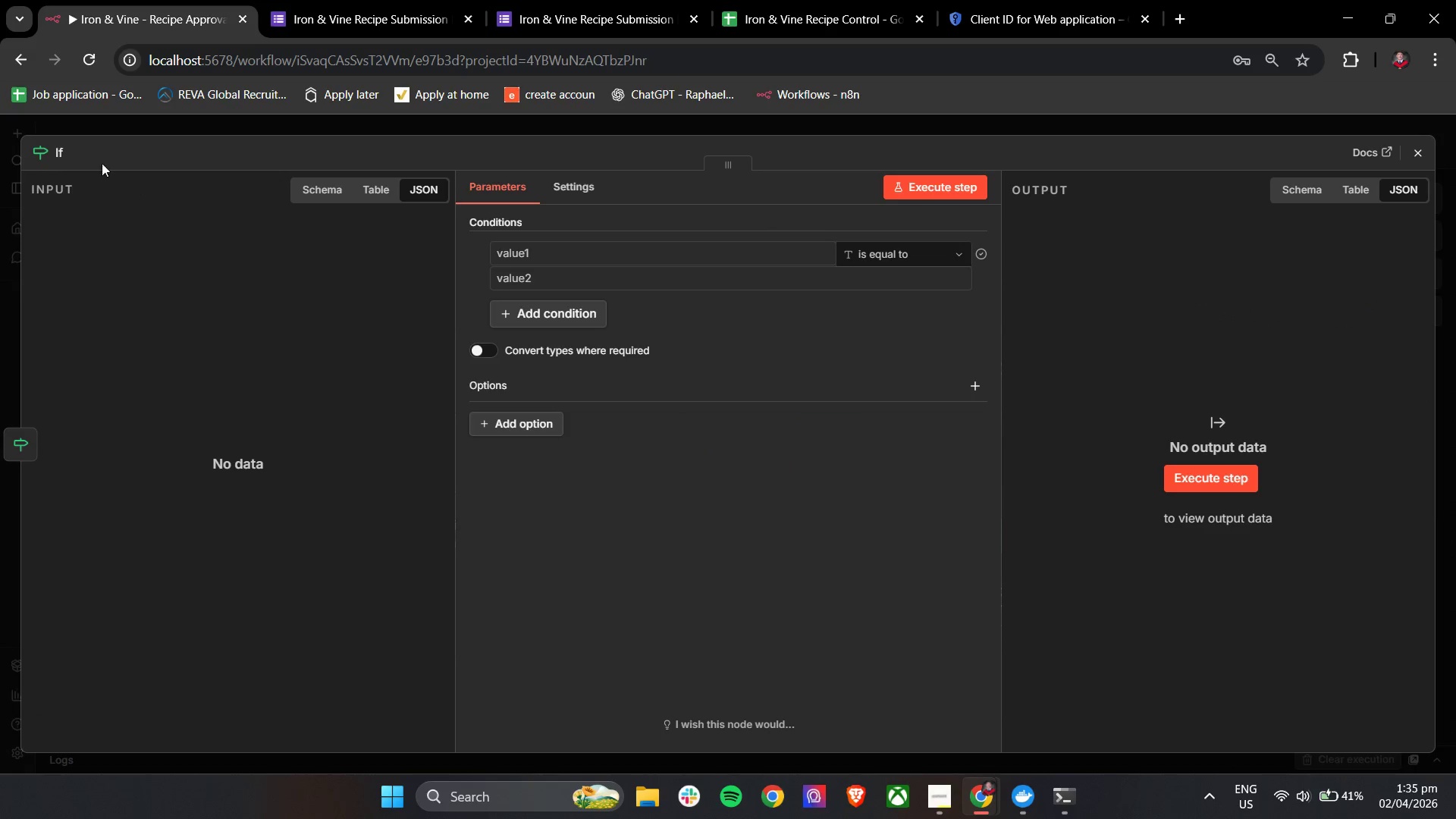 
left_click([56, 152])
 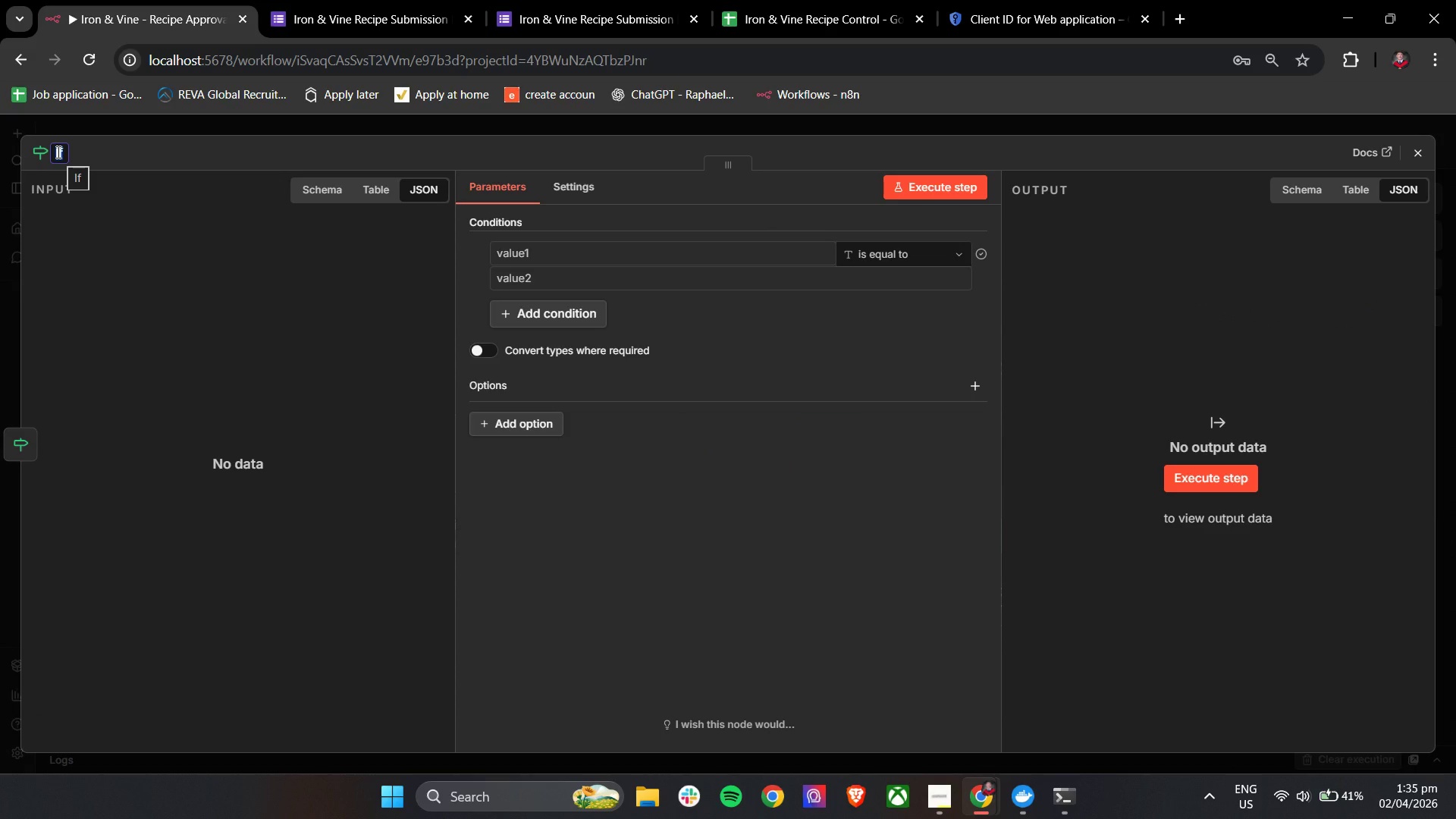 
type(Route - COst Thres)
key(Backspace)
key(Backspace)
key(Backspace)
key(Backspace)
key(Backspace)
key(Backspace)
key(Backspace)
key(Backspace)
key(Backspace)
type(ost Threshold Chekc)
key(Backspace)
key(Backspace)
type(ck)
 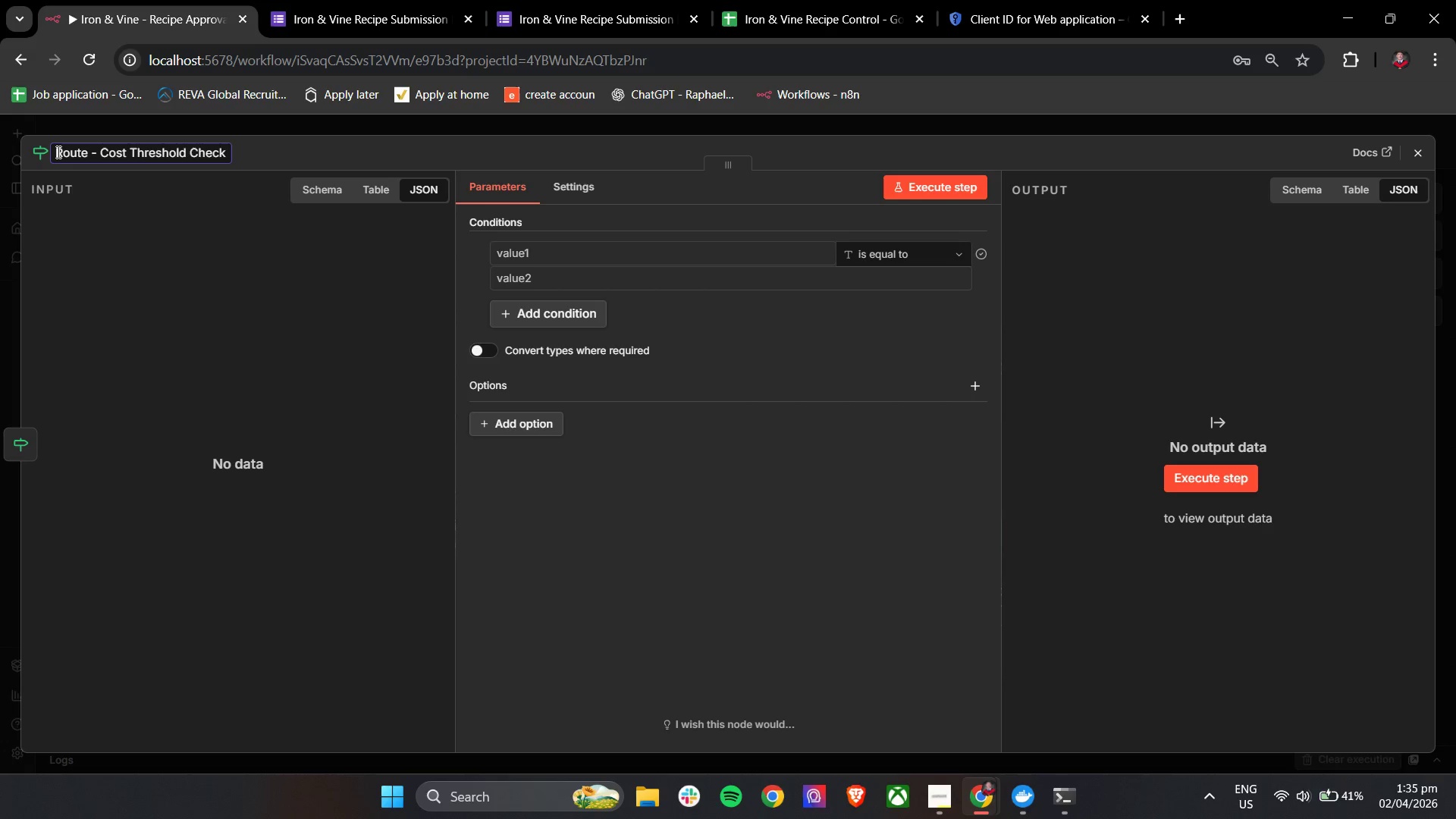 
left_click([406, 141])
 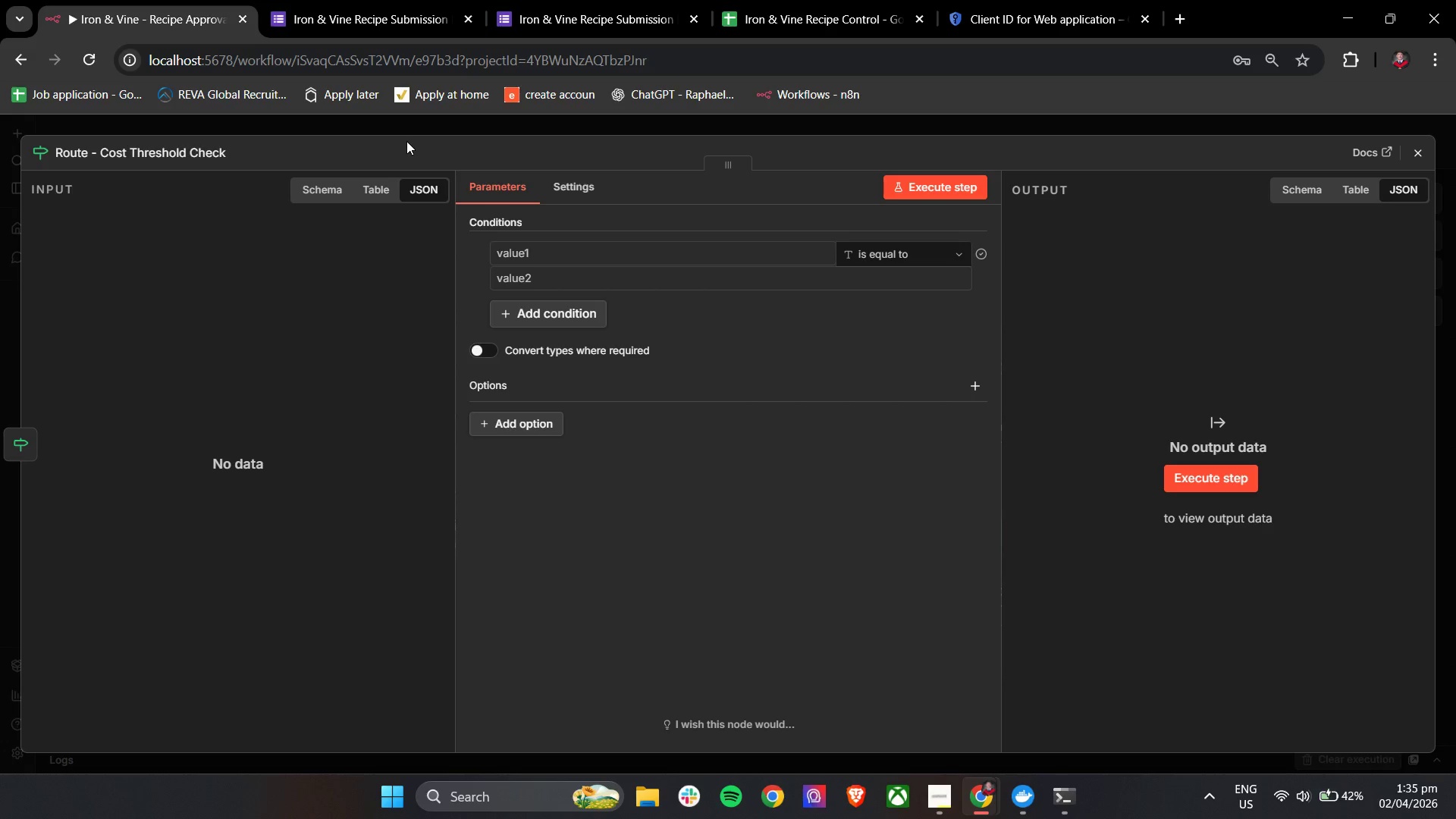 
wait(8.47)
 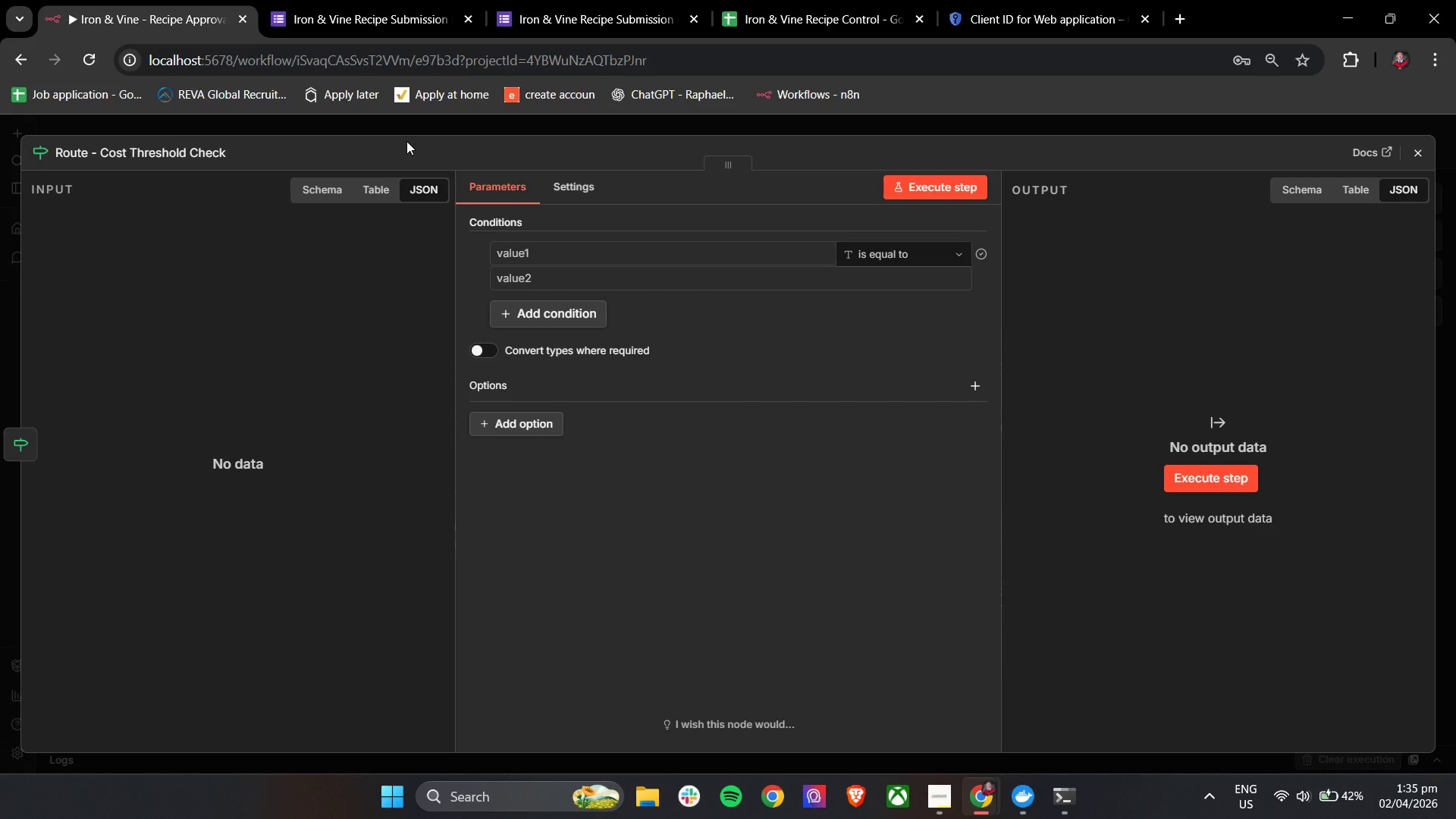 
double_click([1427, 153])
 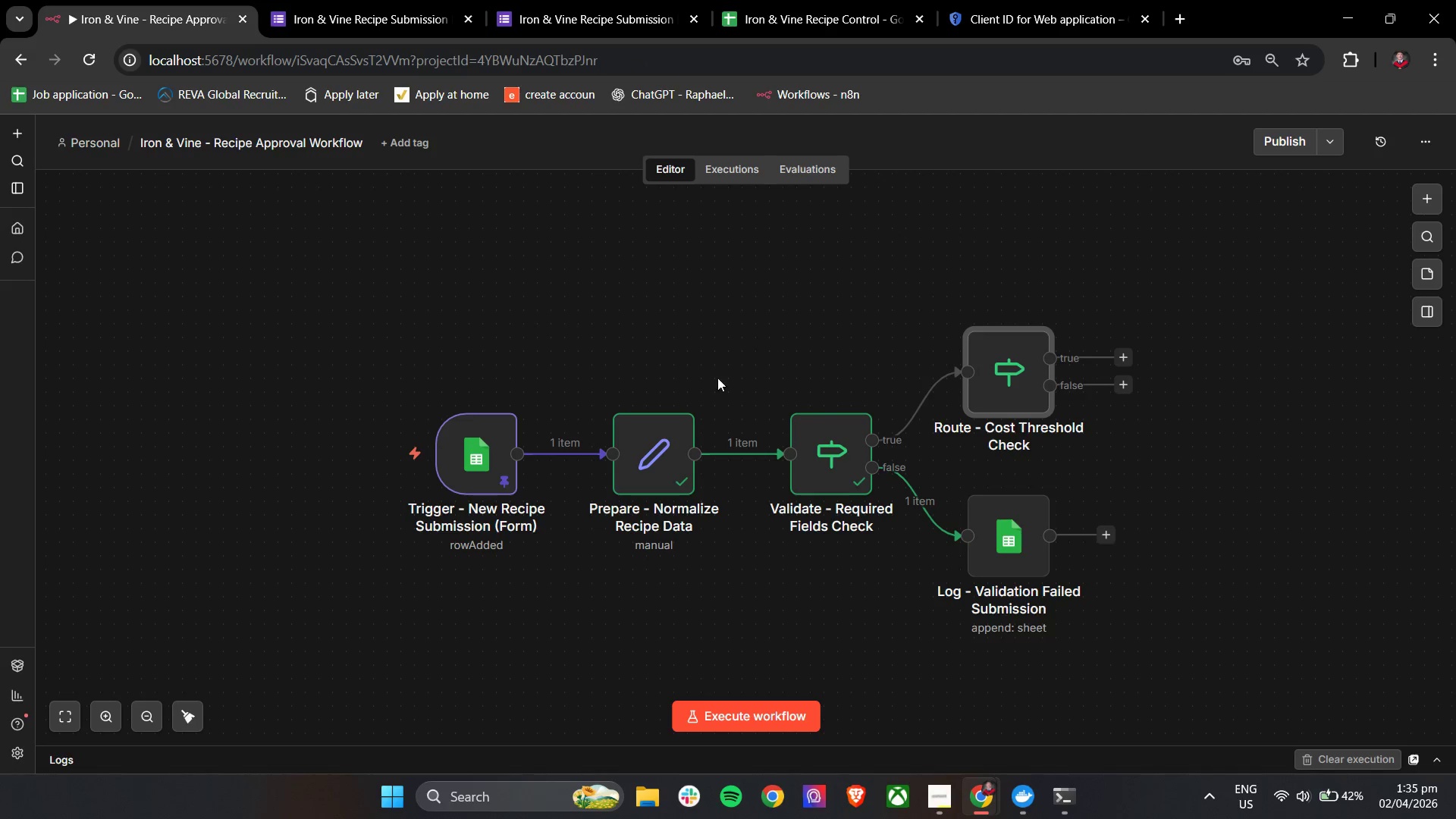 
double_click([486, 432])
 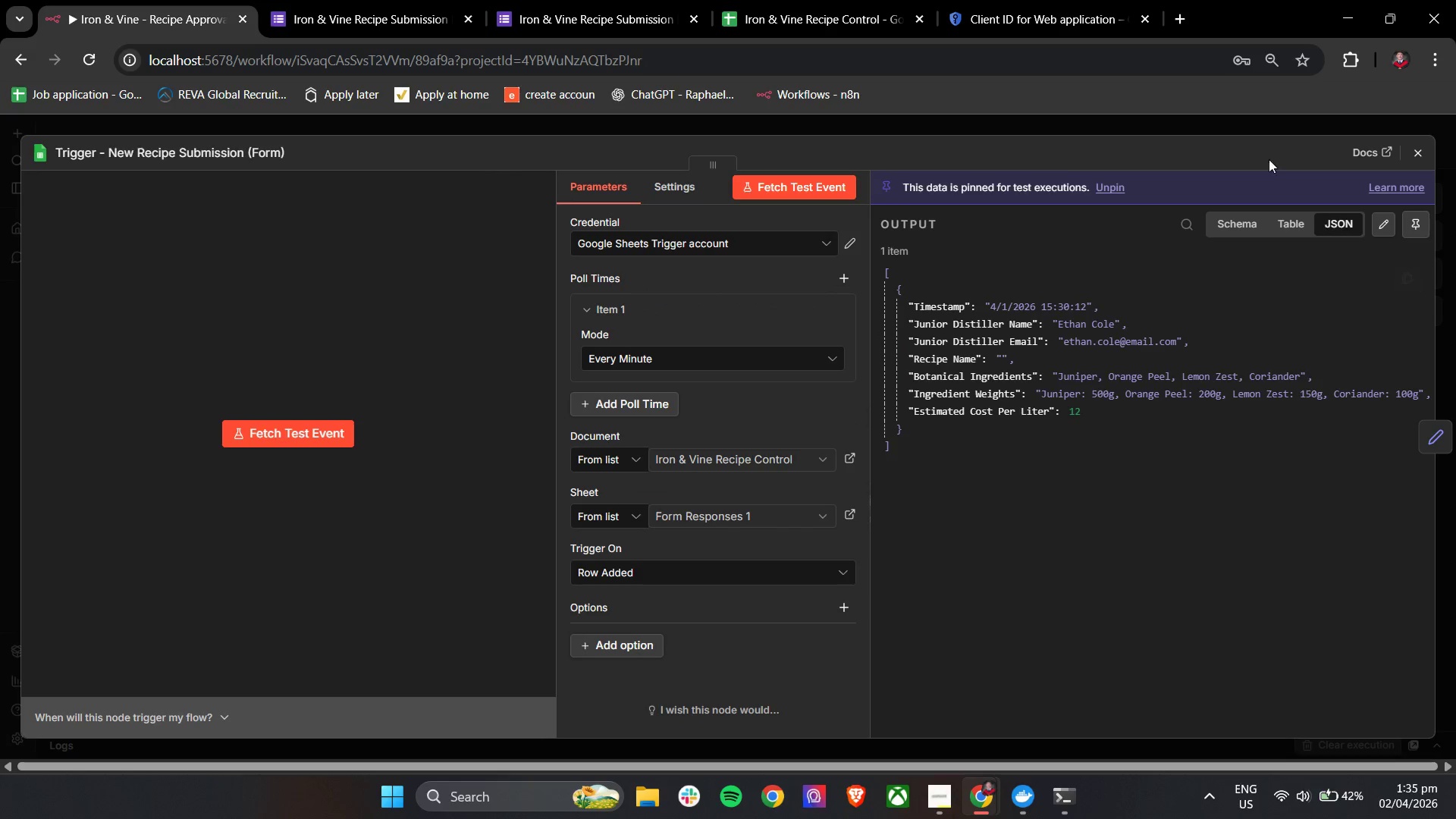 
left_click([1111, 189])
 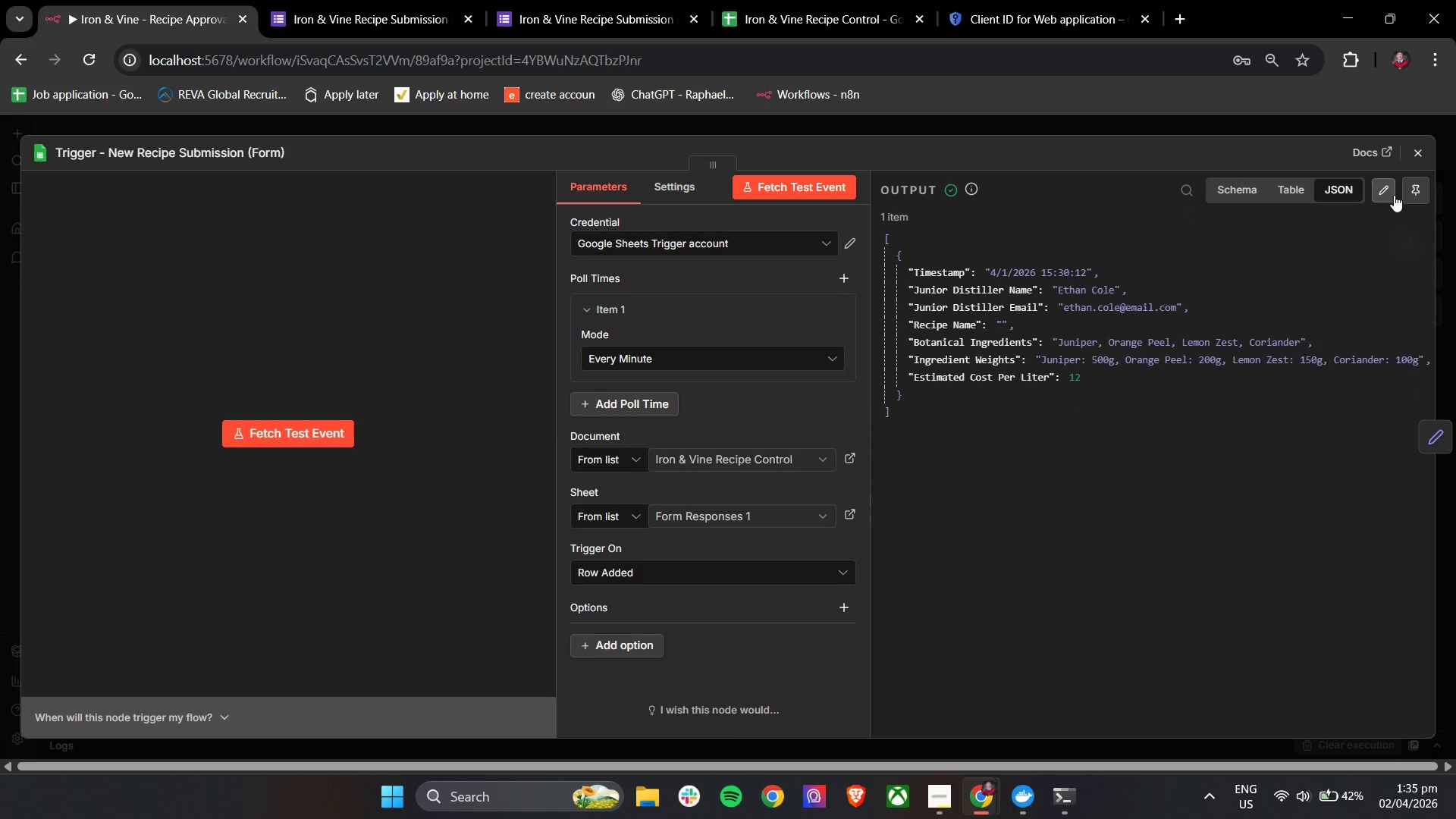 
left_click([1408, 162])
 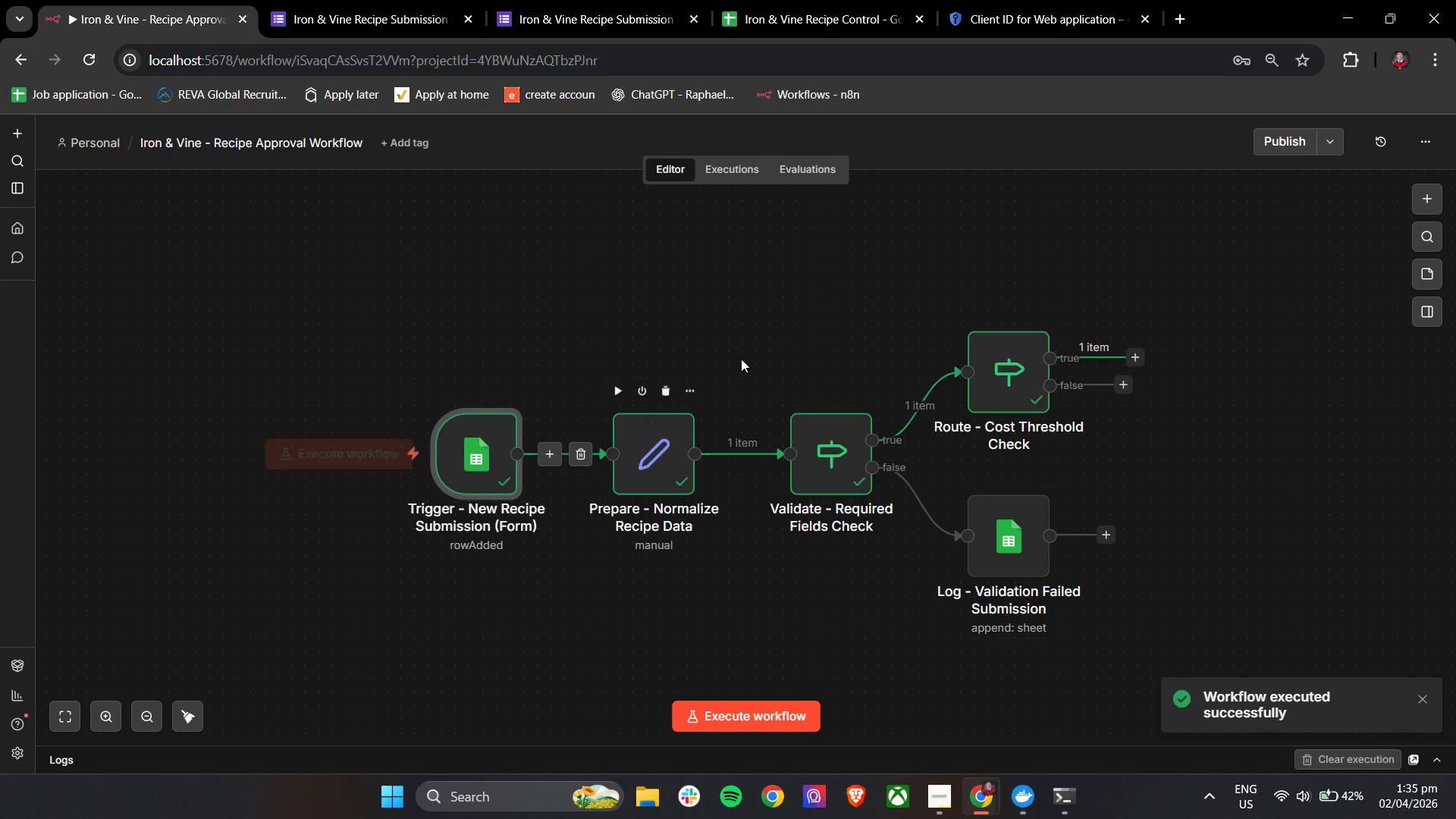 
wait(7.59)
 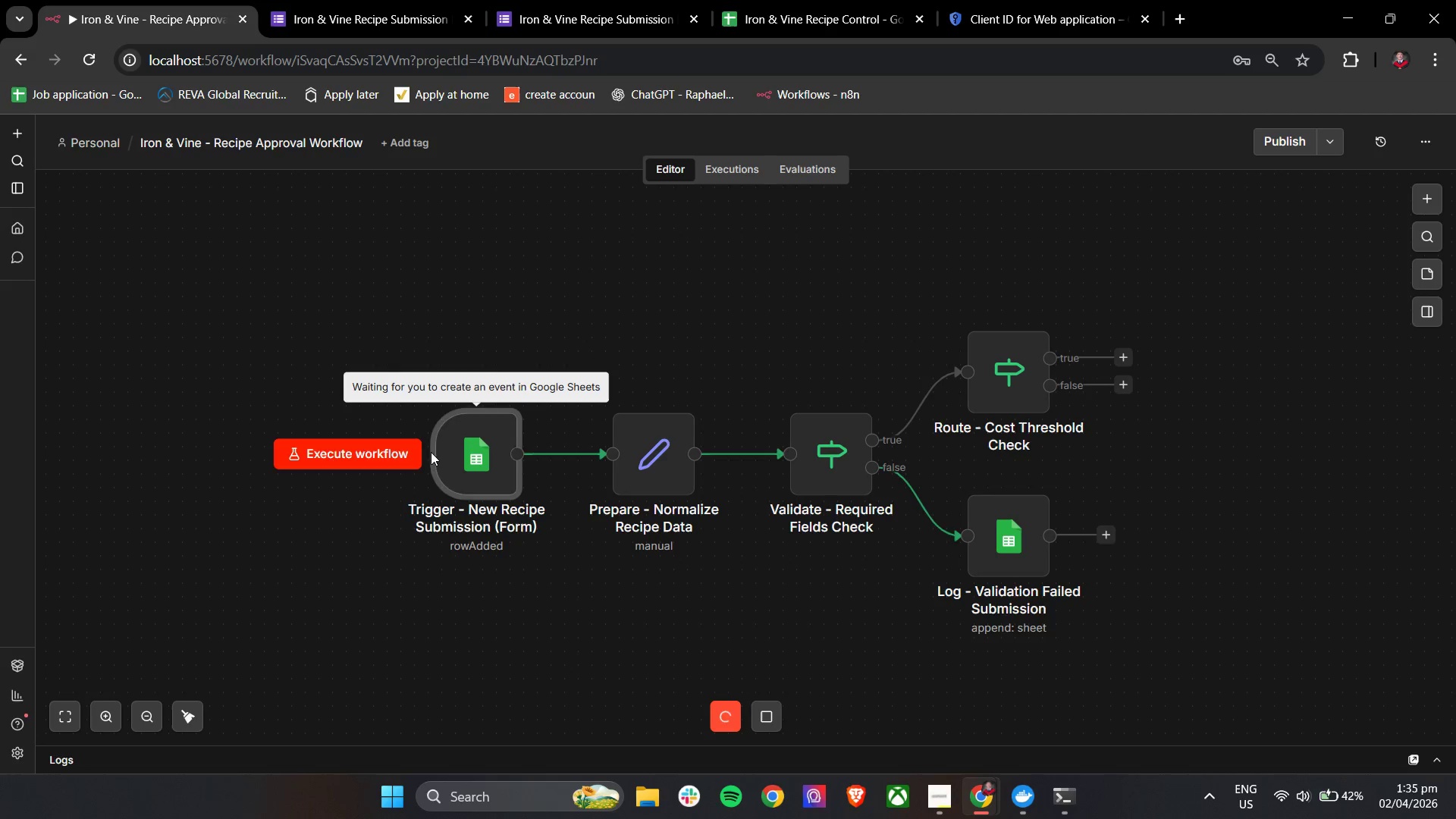 
double_click([988, 378])
 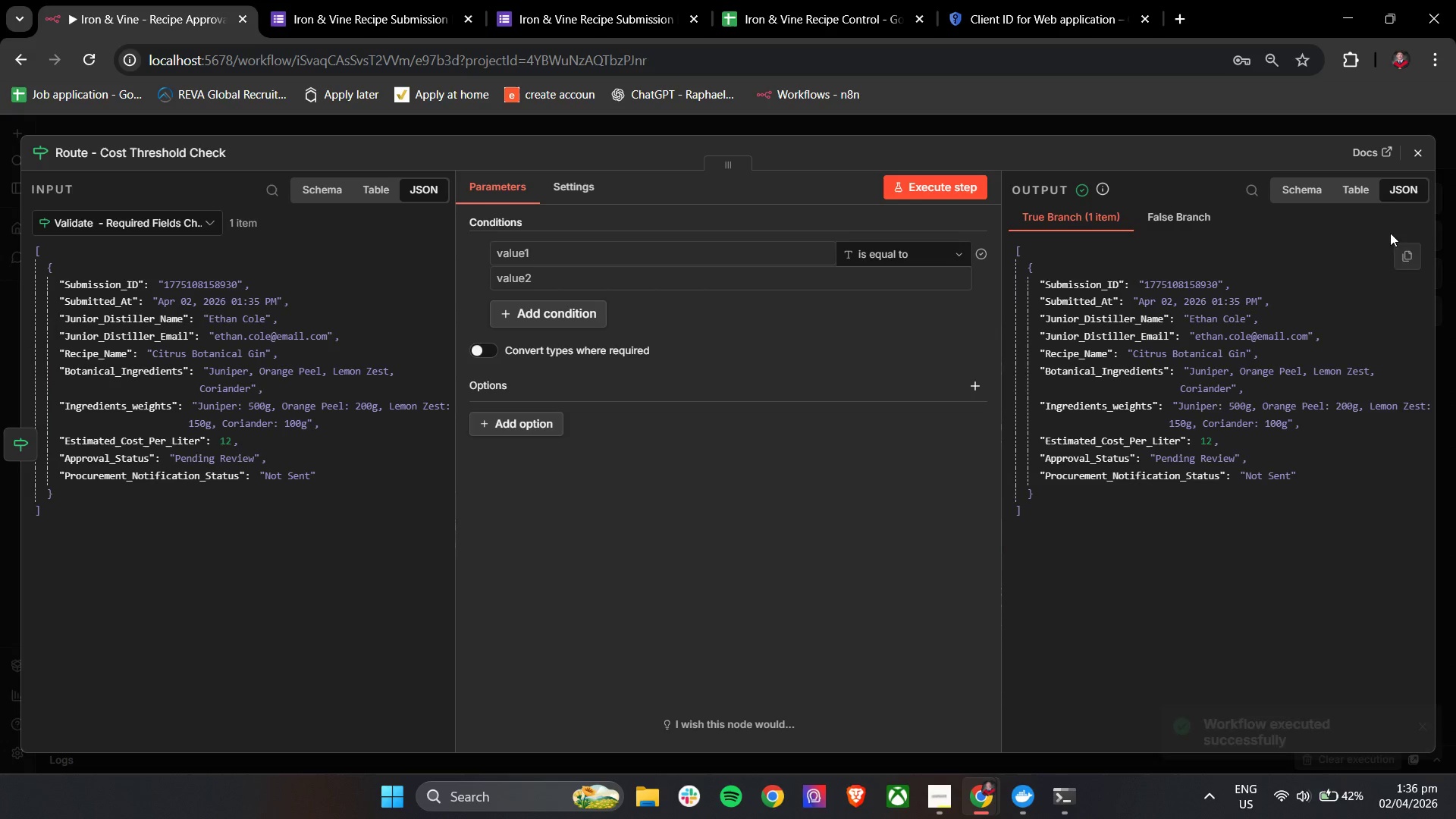 
left_click([1426, 150])
 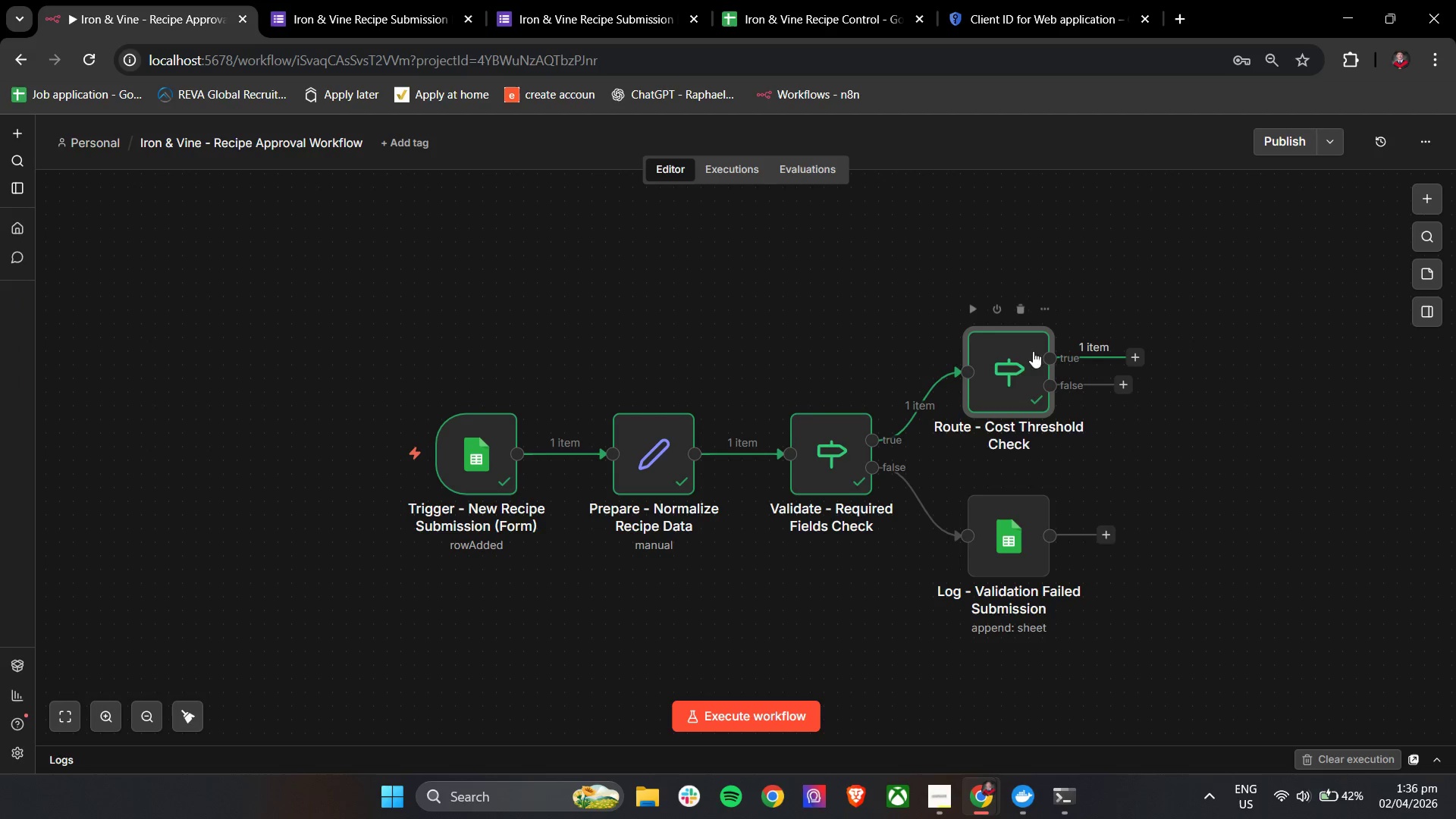 
double_click([1002, 364])
 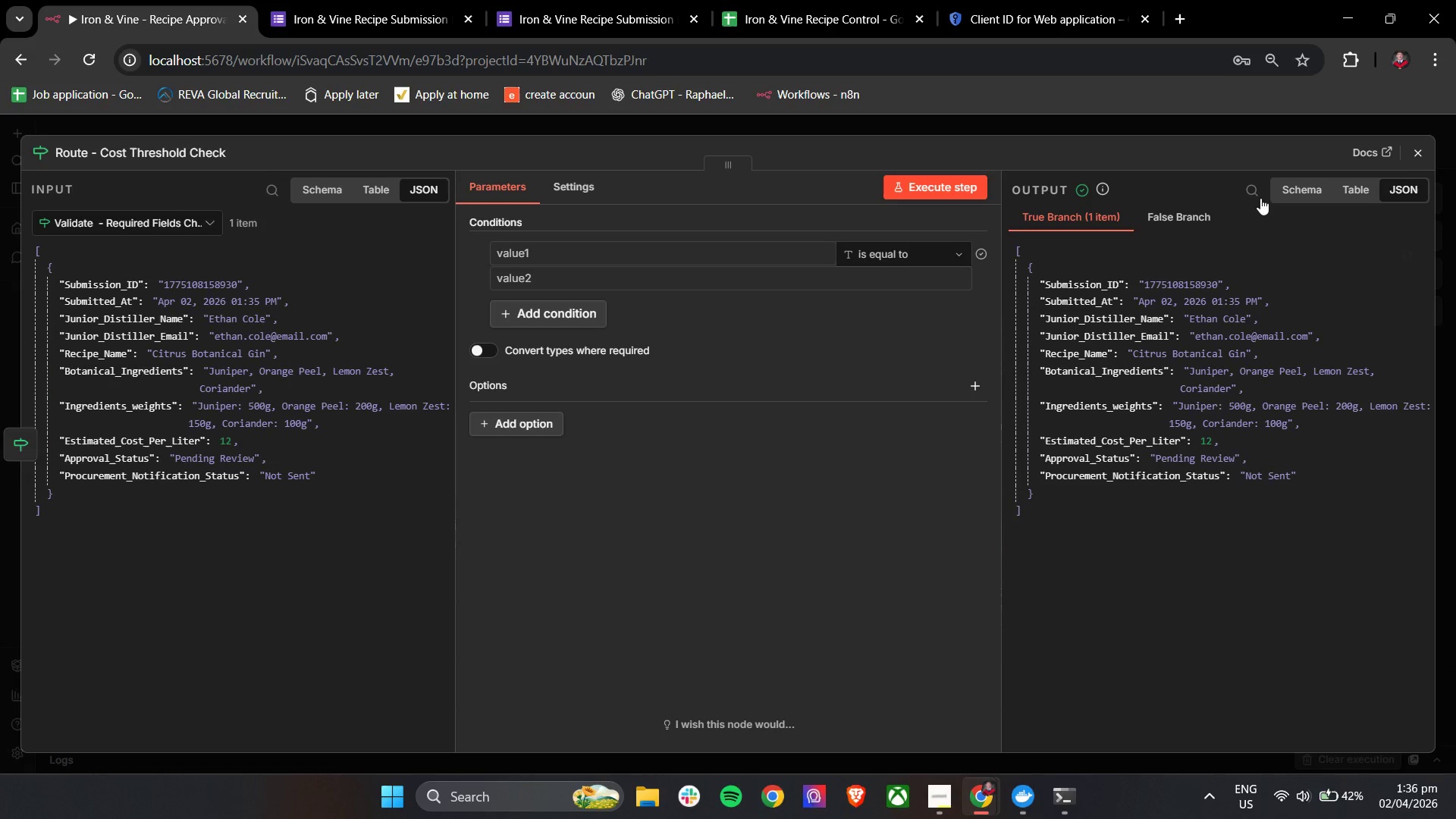 
left_click([1408, 155])
 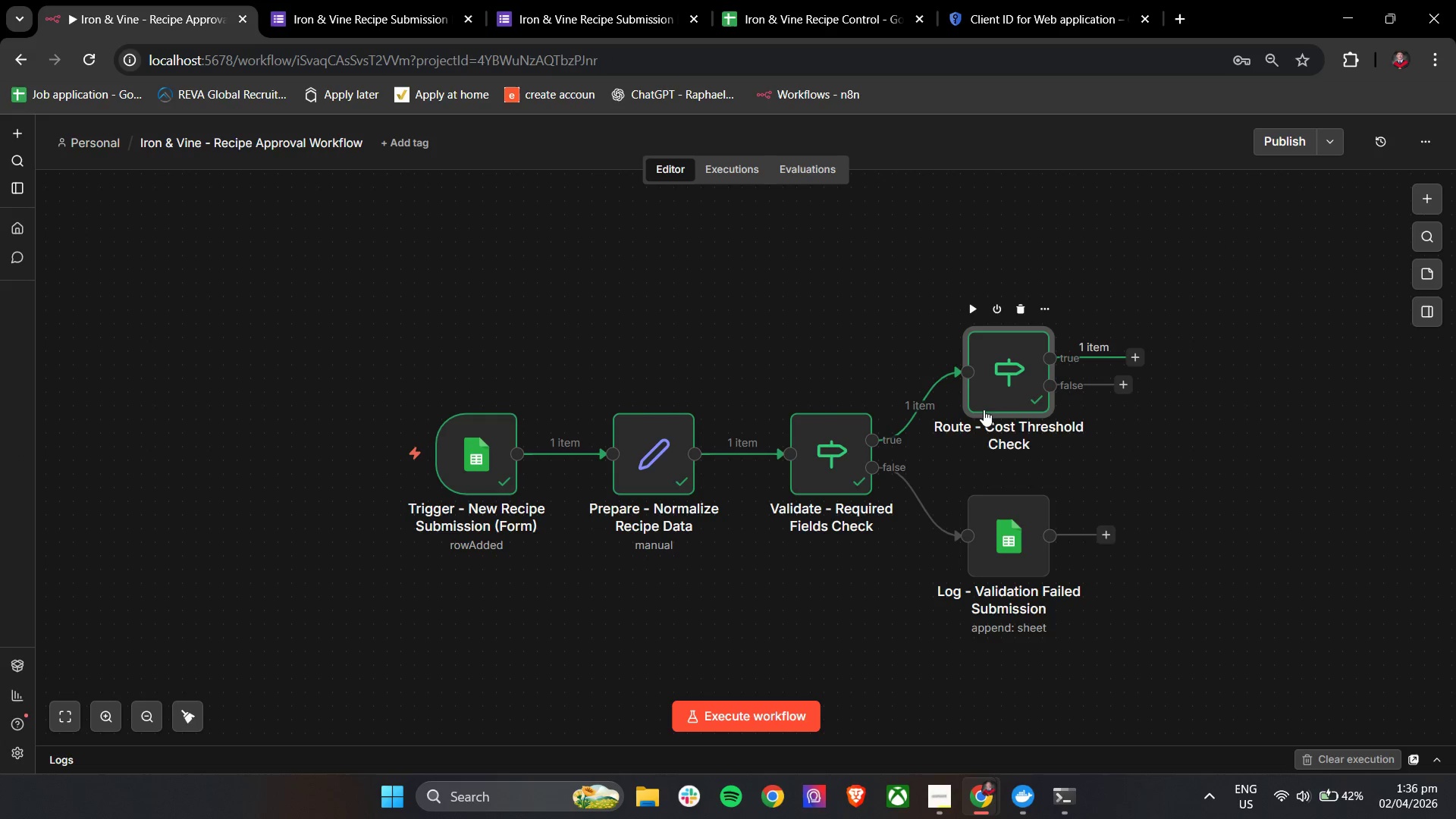 
double_click([1025, 378])
 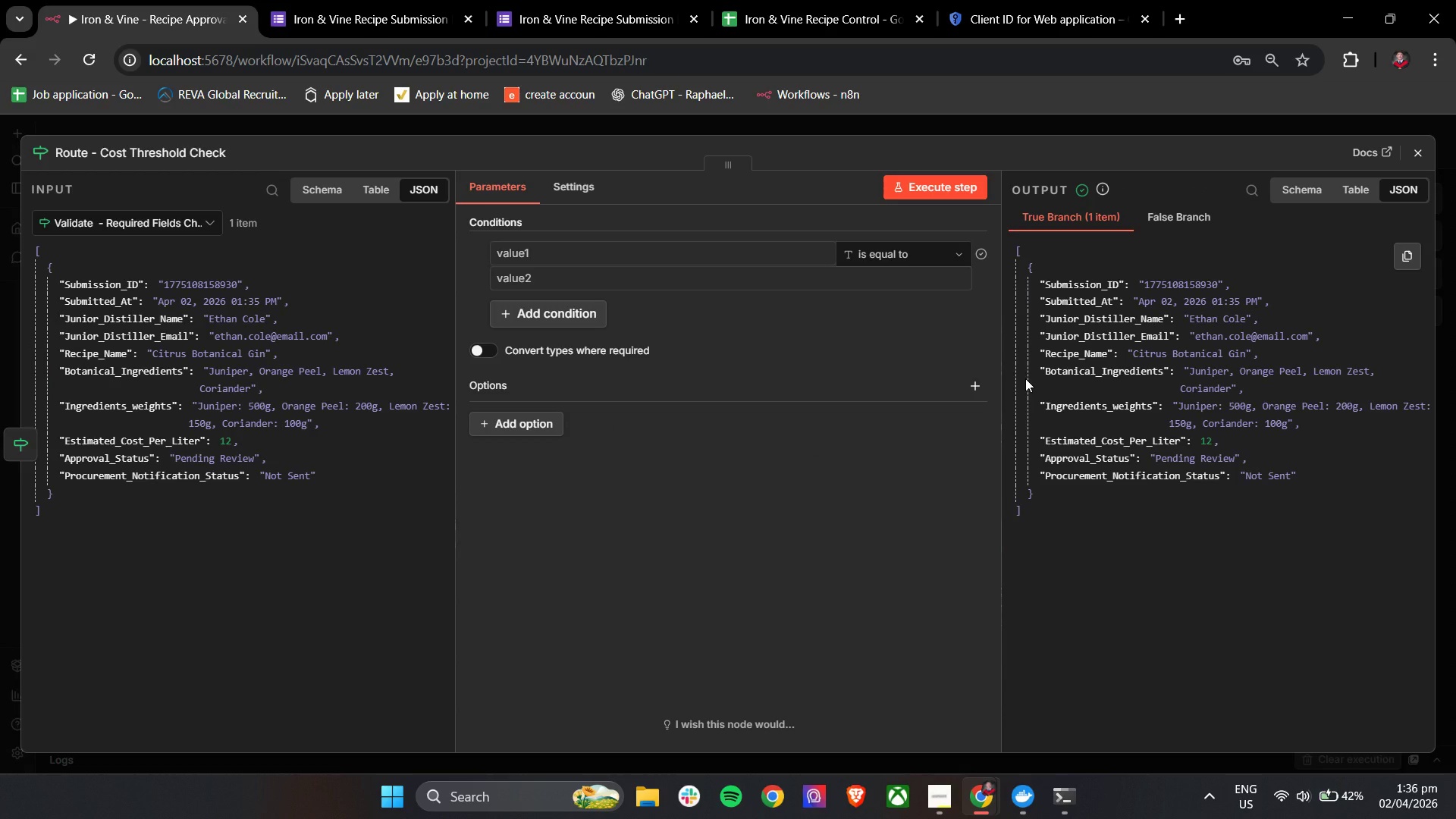 
wait(8.16)
 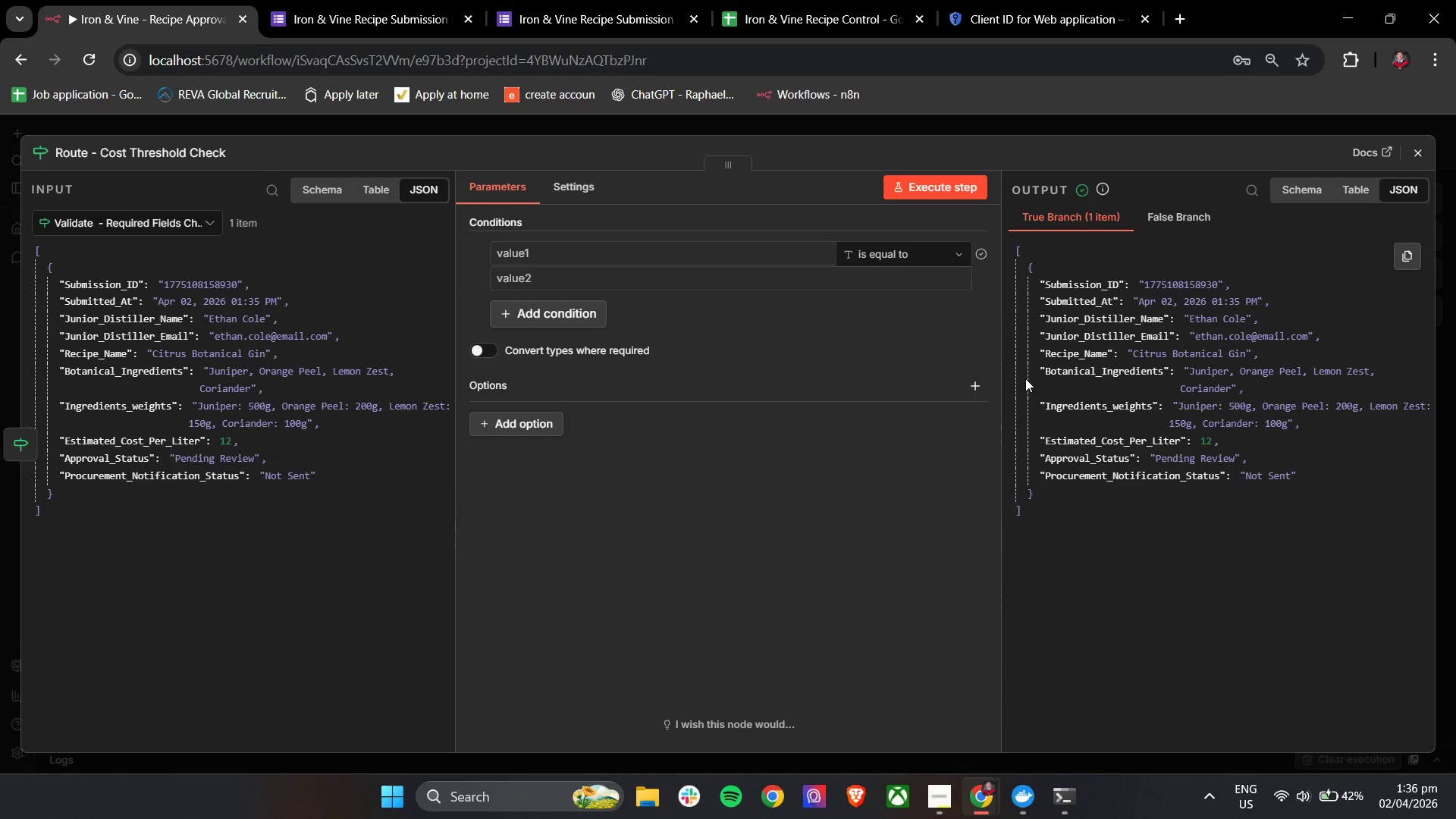 
left_click([549, 255])
 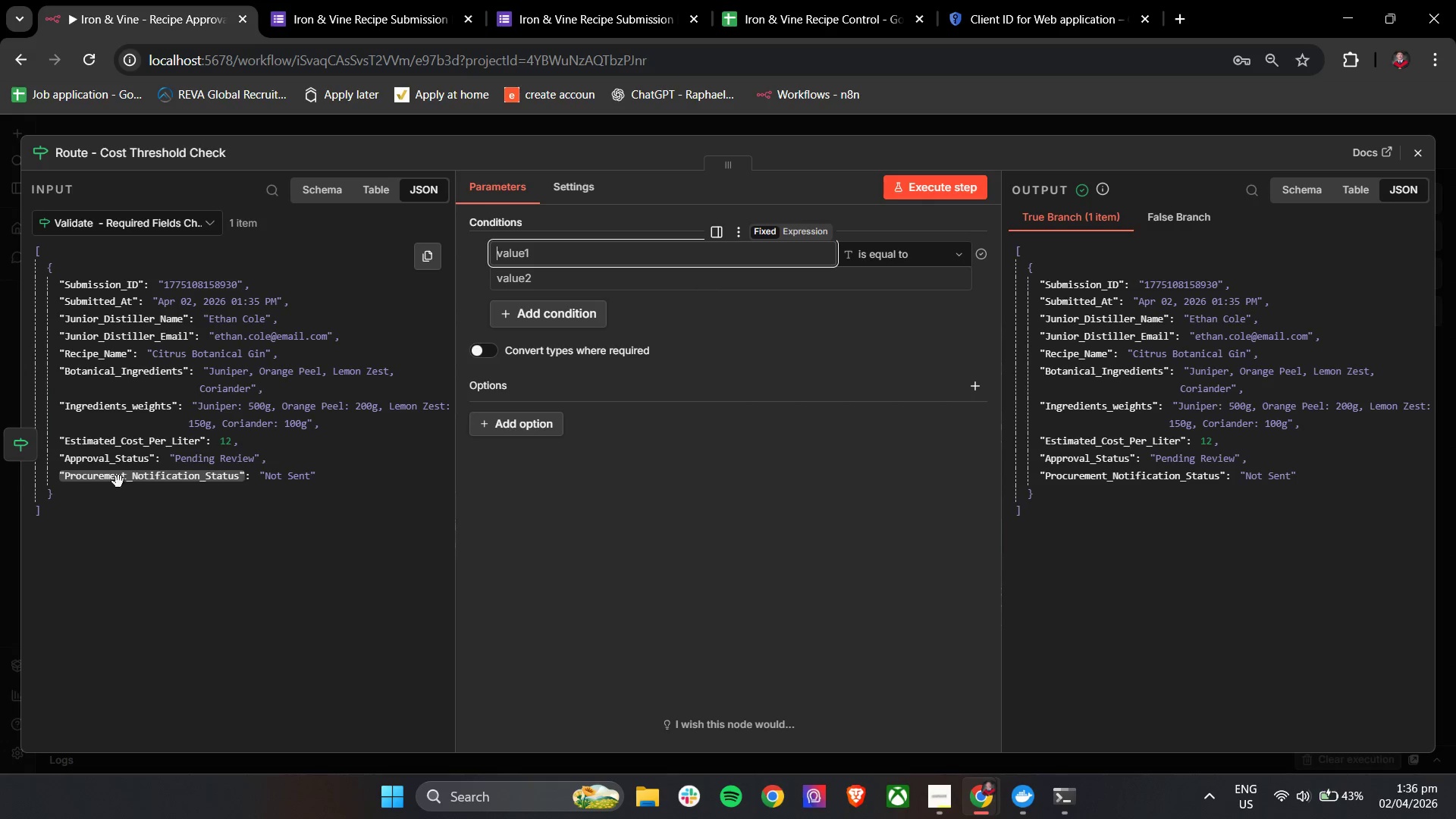 
left_click_drag(start_coordinate=[124, 444], to_coordinate=[558, 253])
 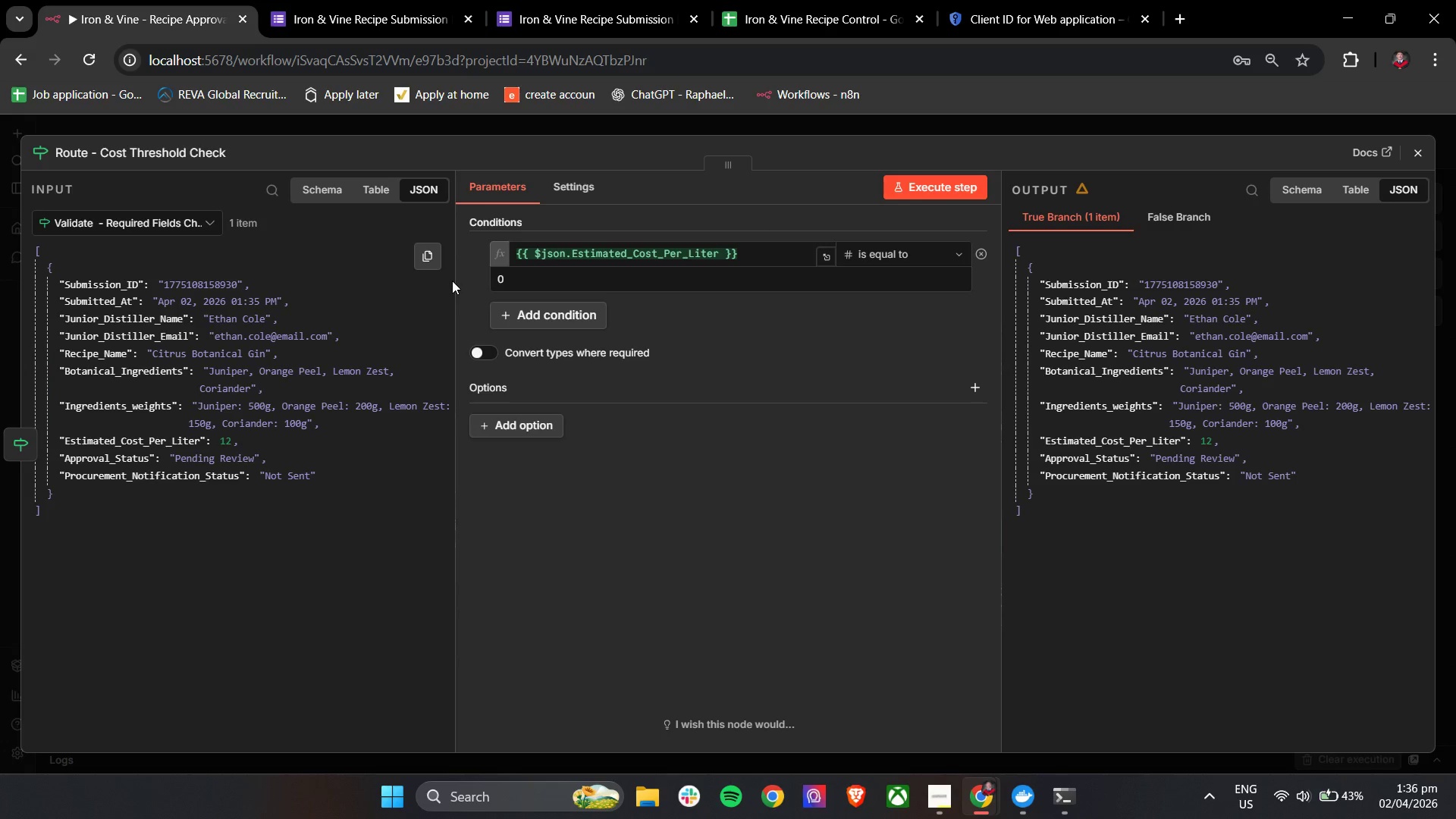 
left_click([465, 278])
 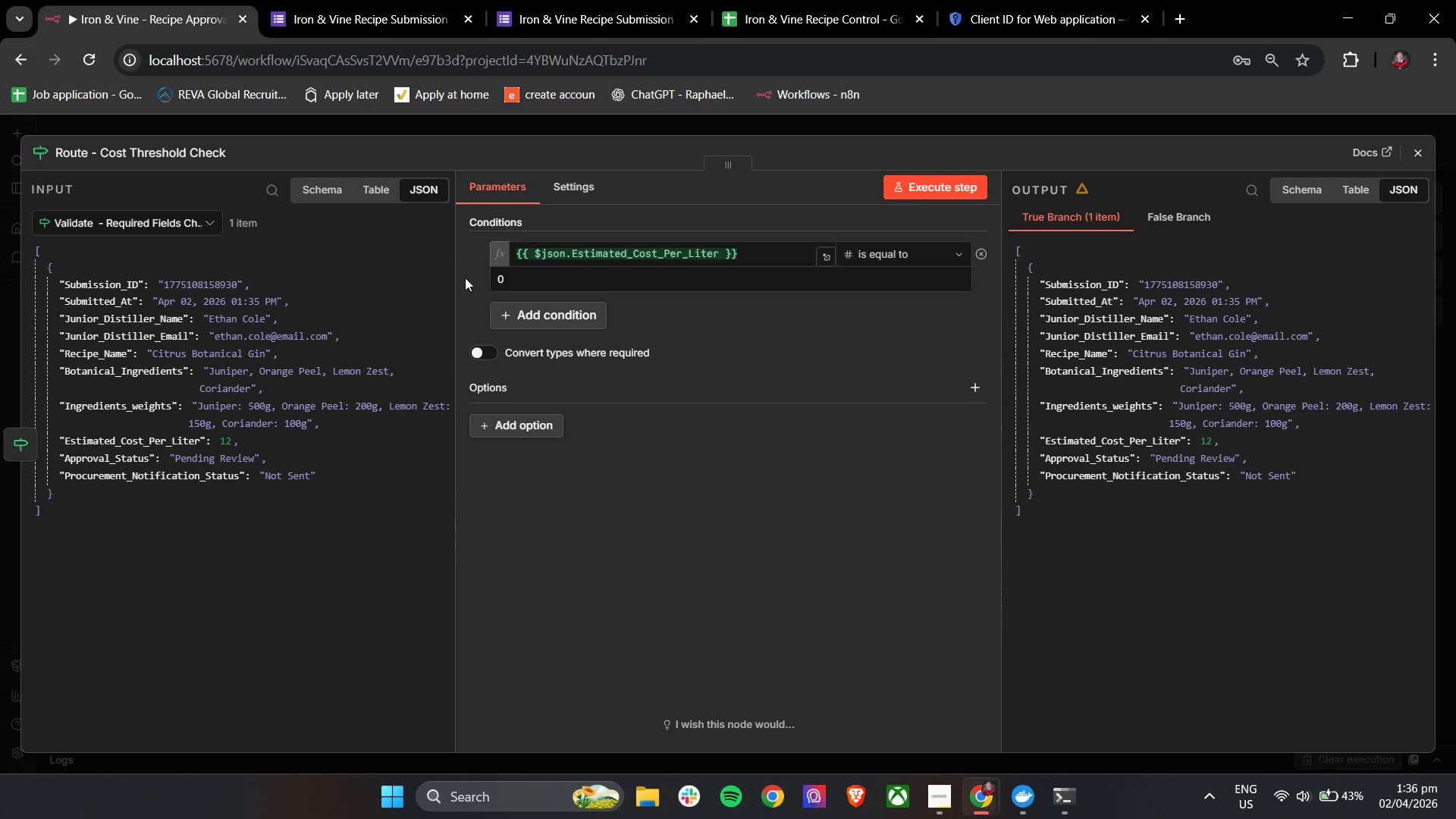 
wait(6.08)
 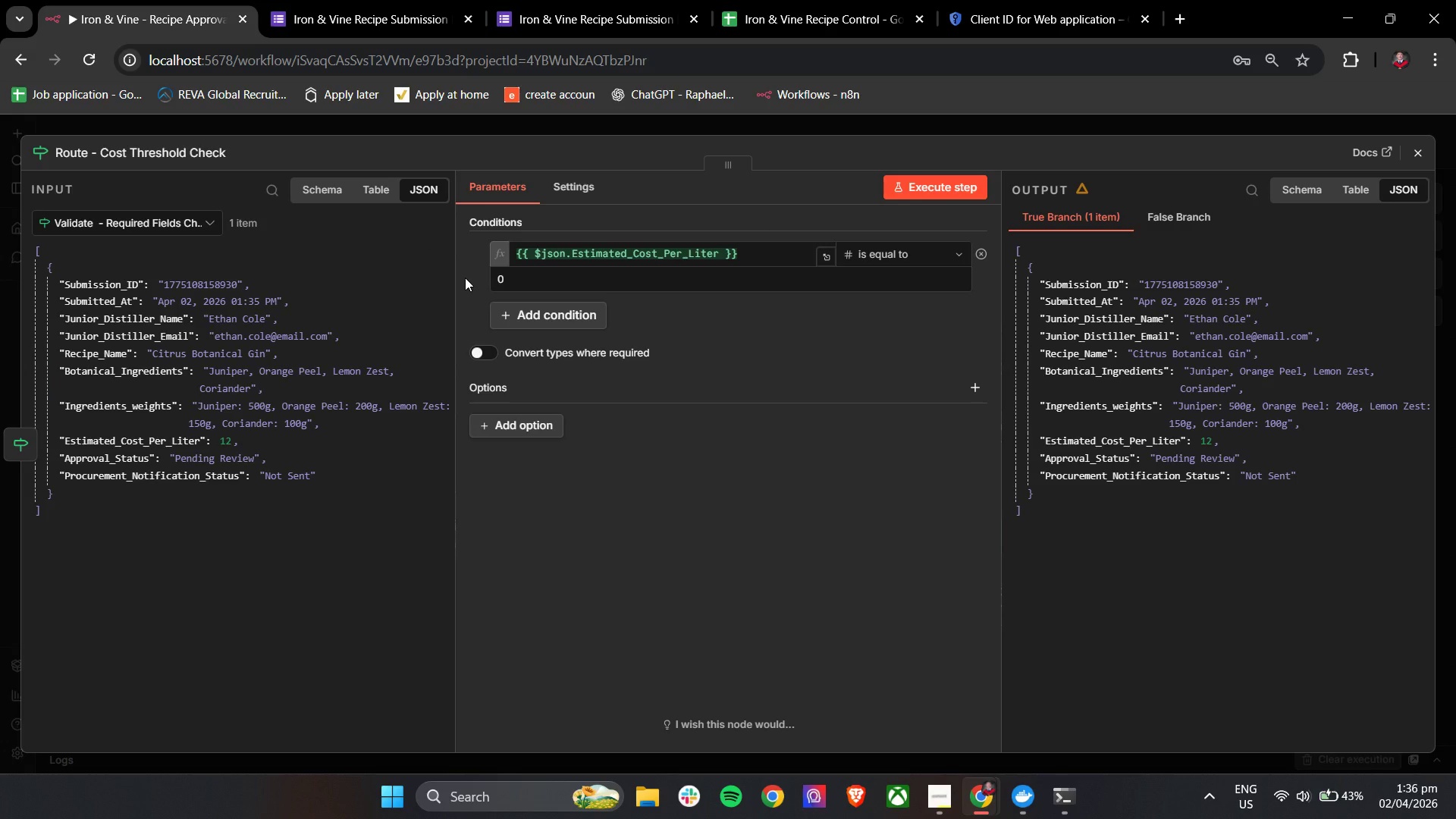 
left_click([896, 243])
 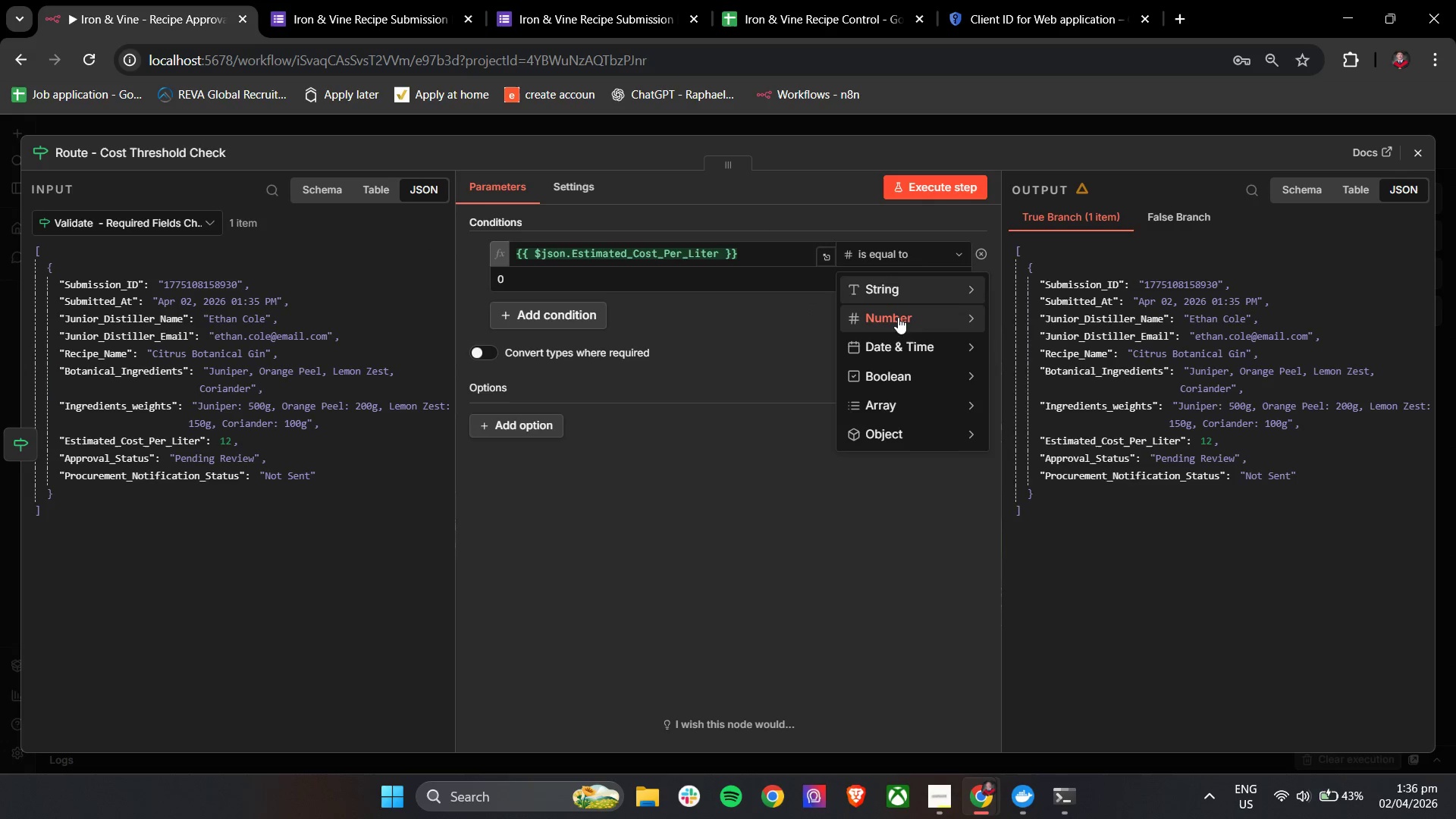 
mouse_move([987, 316])
 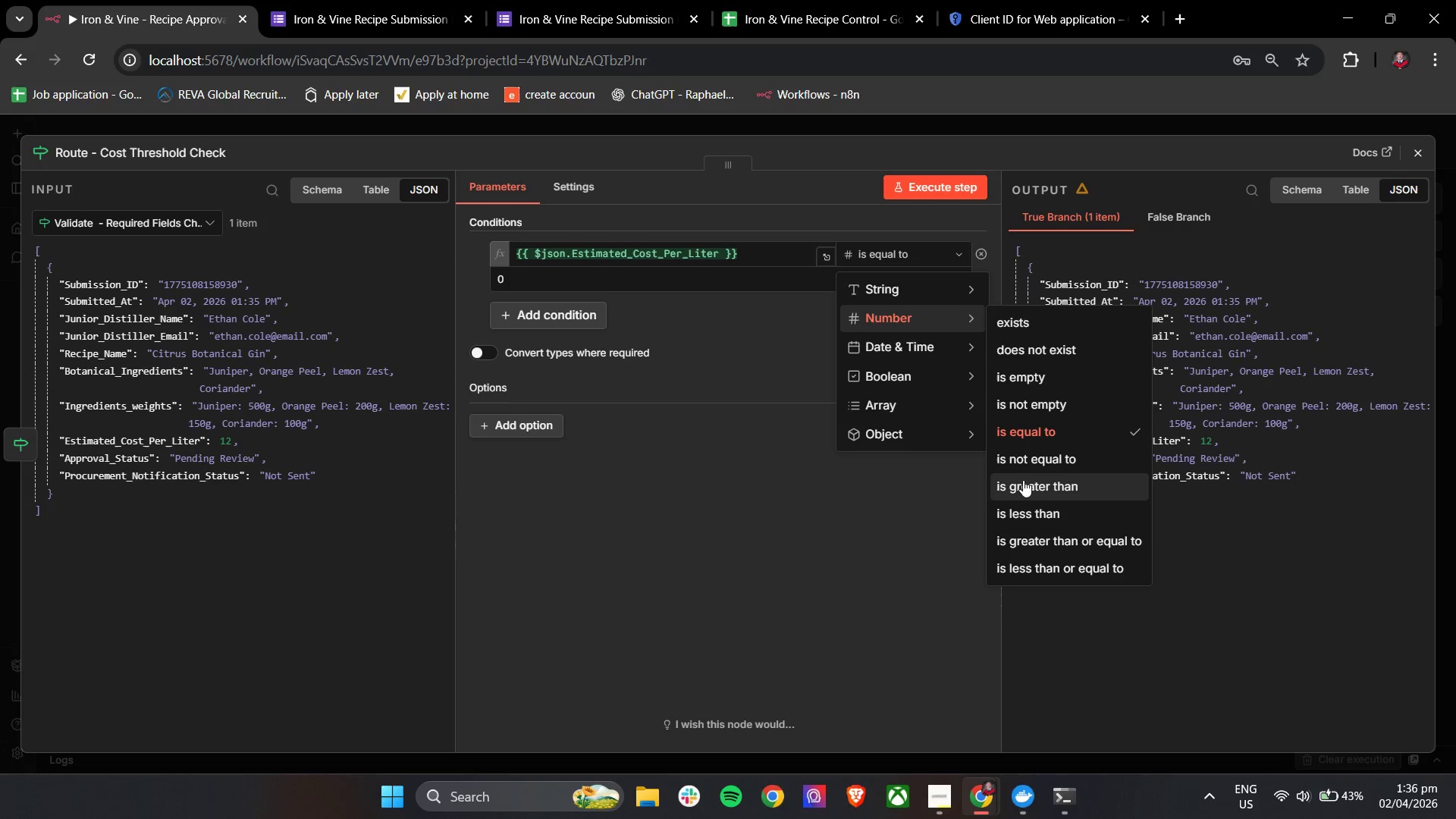 
left_click([1023, 483])
 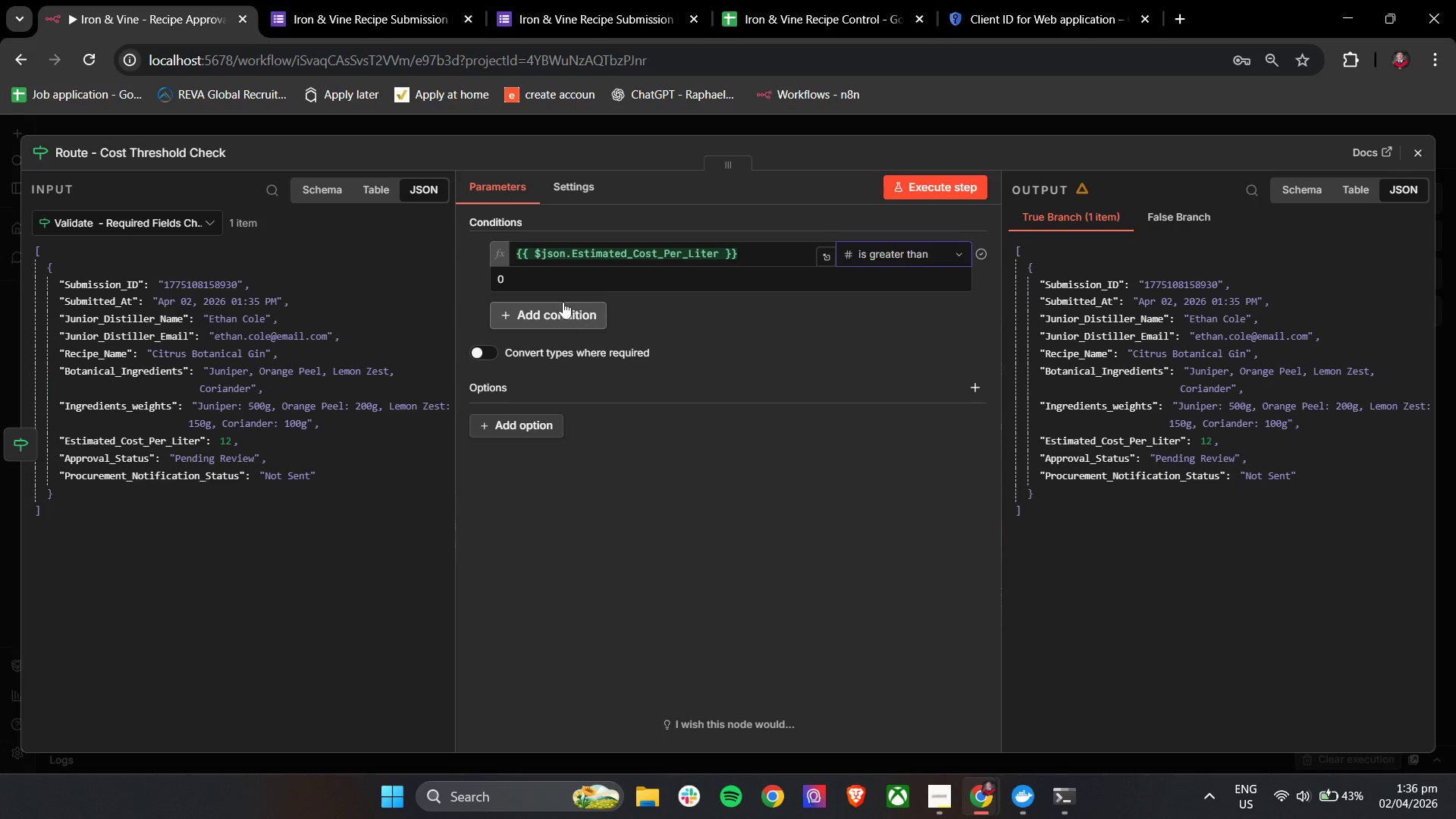 
left_click([544, 278])
 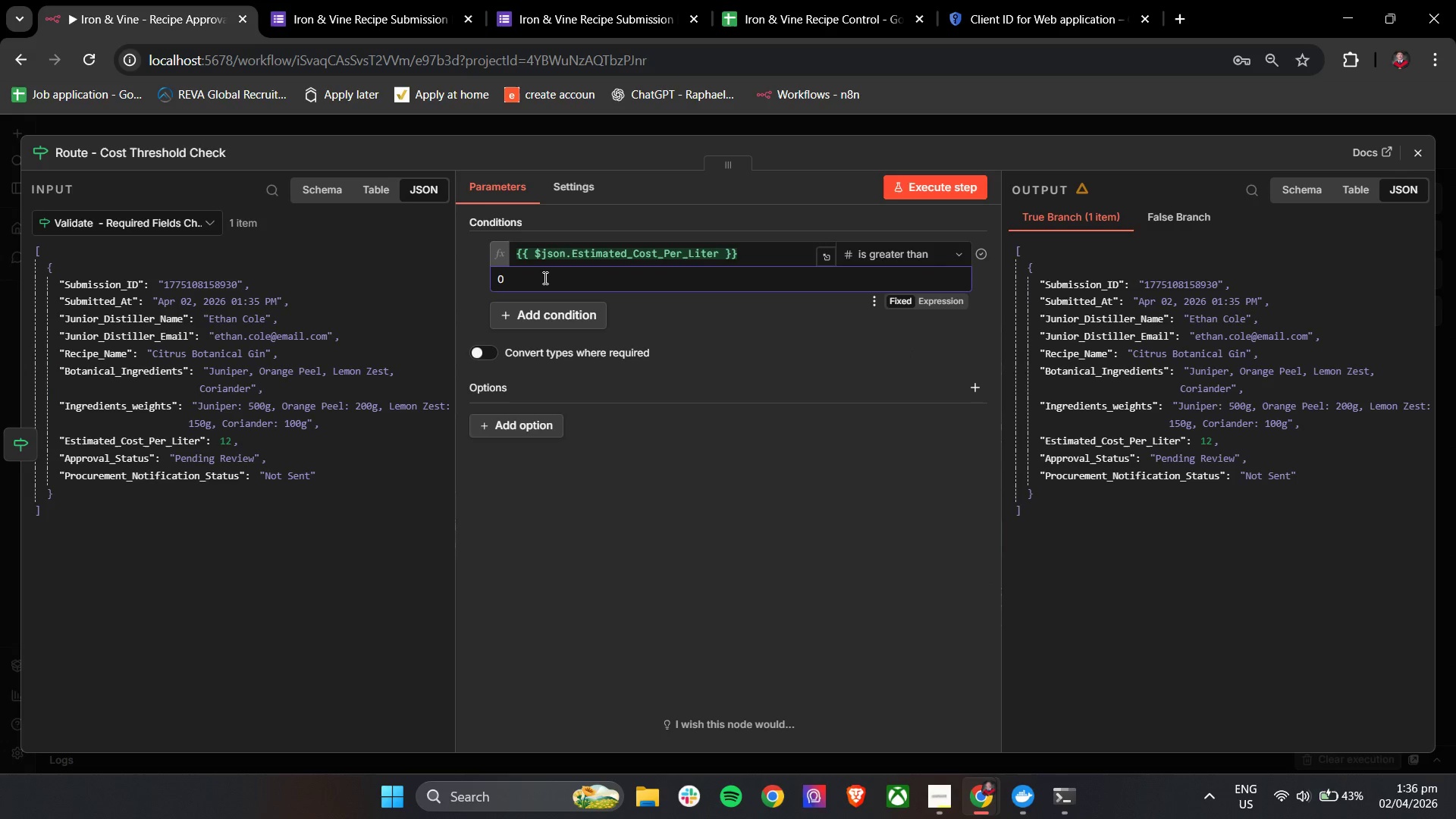 
key(Backspace)
key(Backspace)
type(15)
 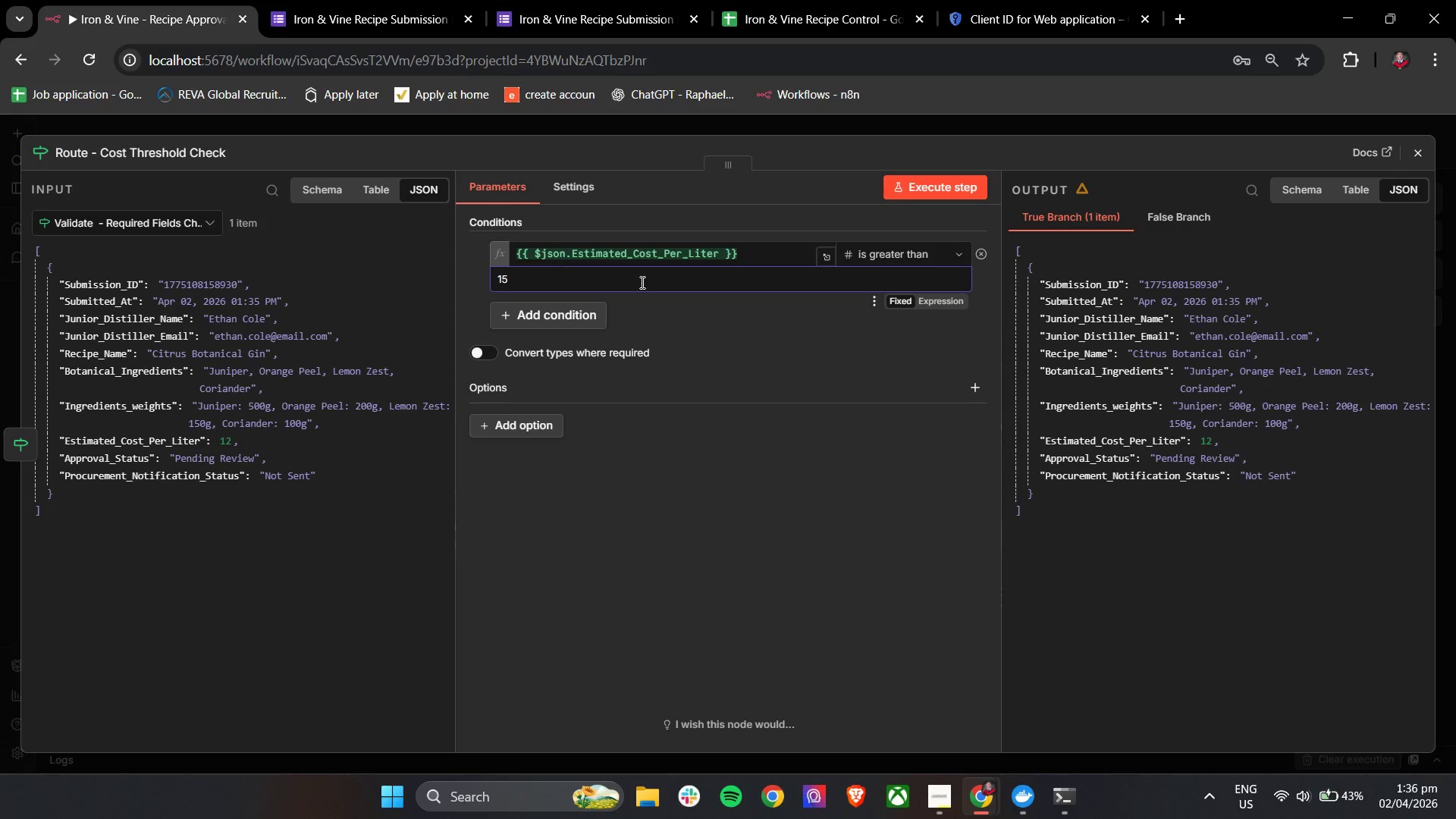 
left_click([704, 326])
 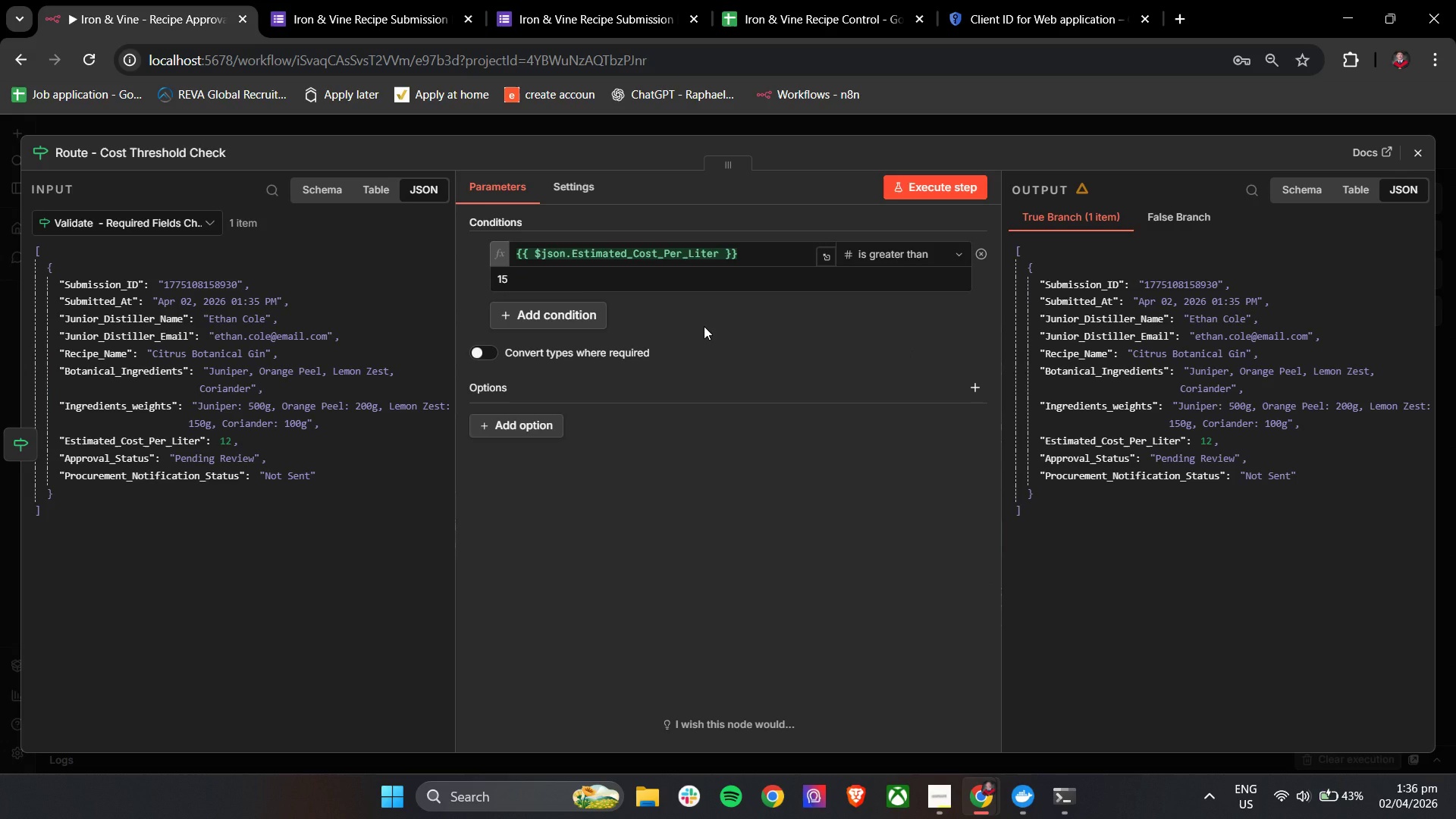 
wait(9.61)
 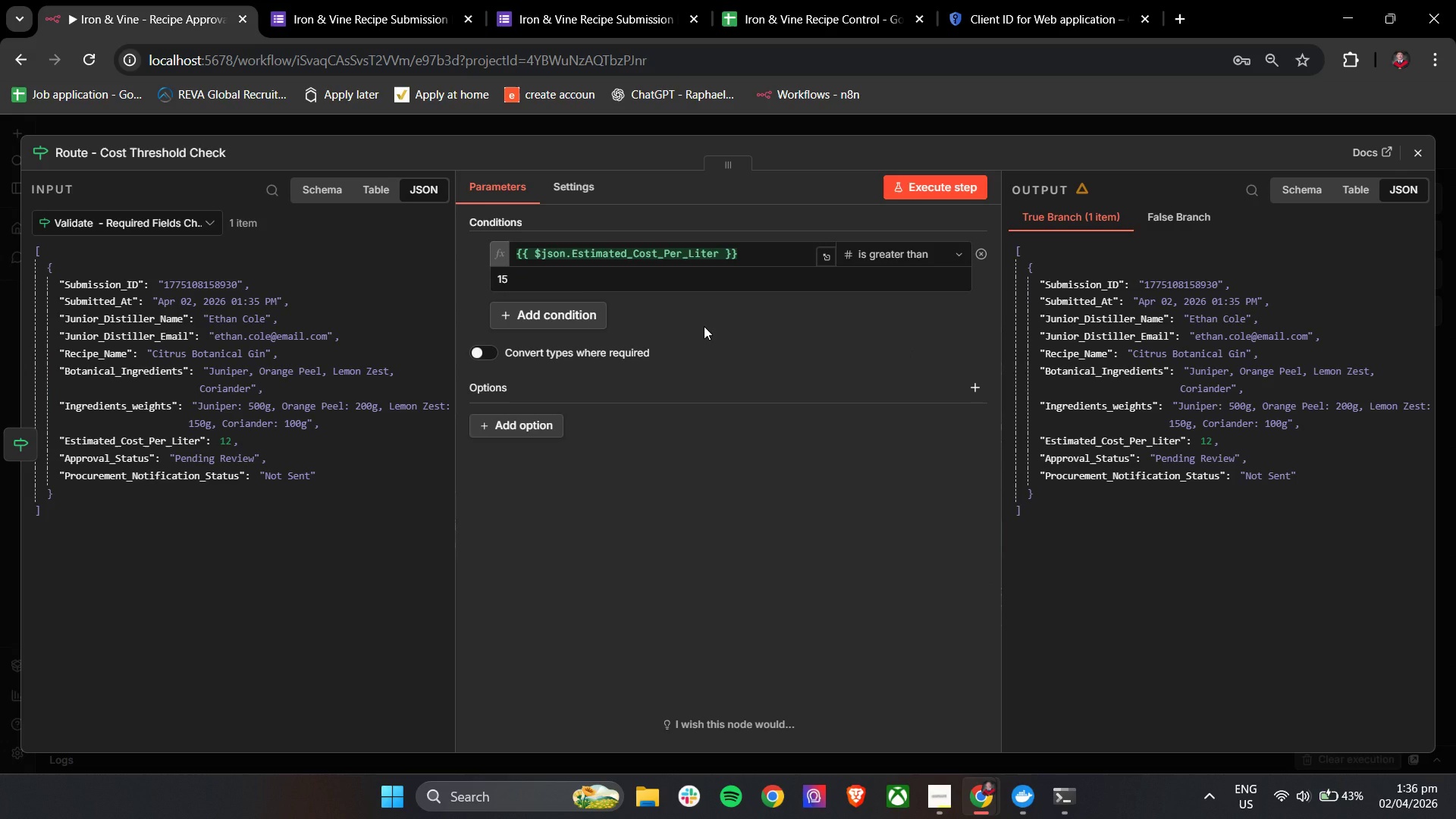 
left_click([934, 186])
 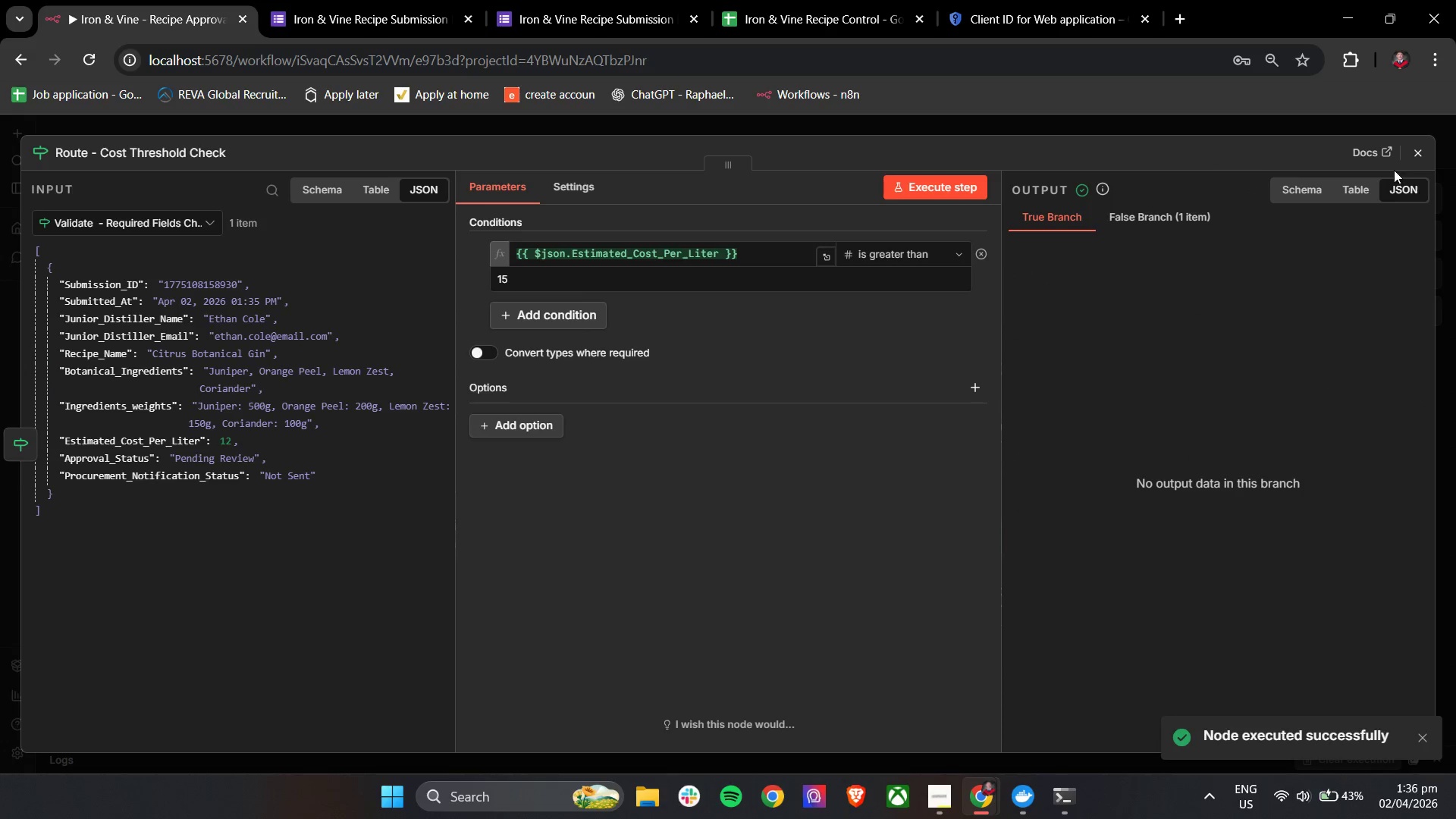 
left_click([1173, 223])
 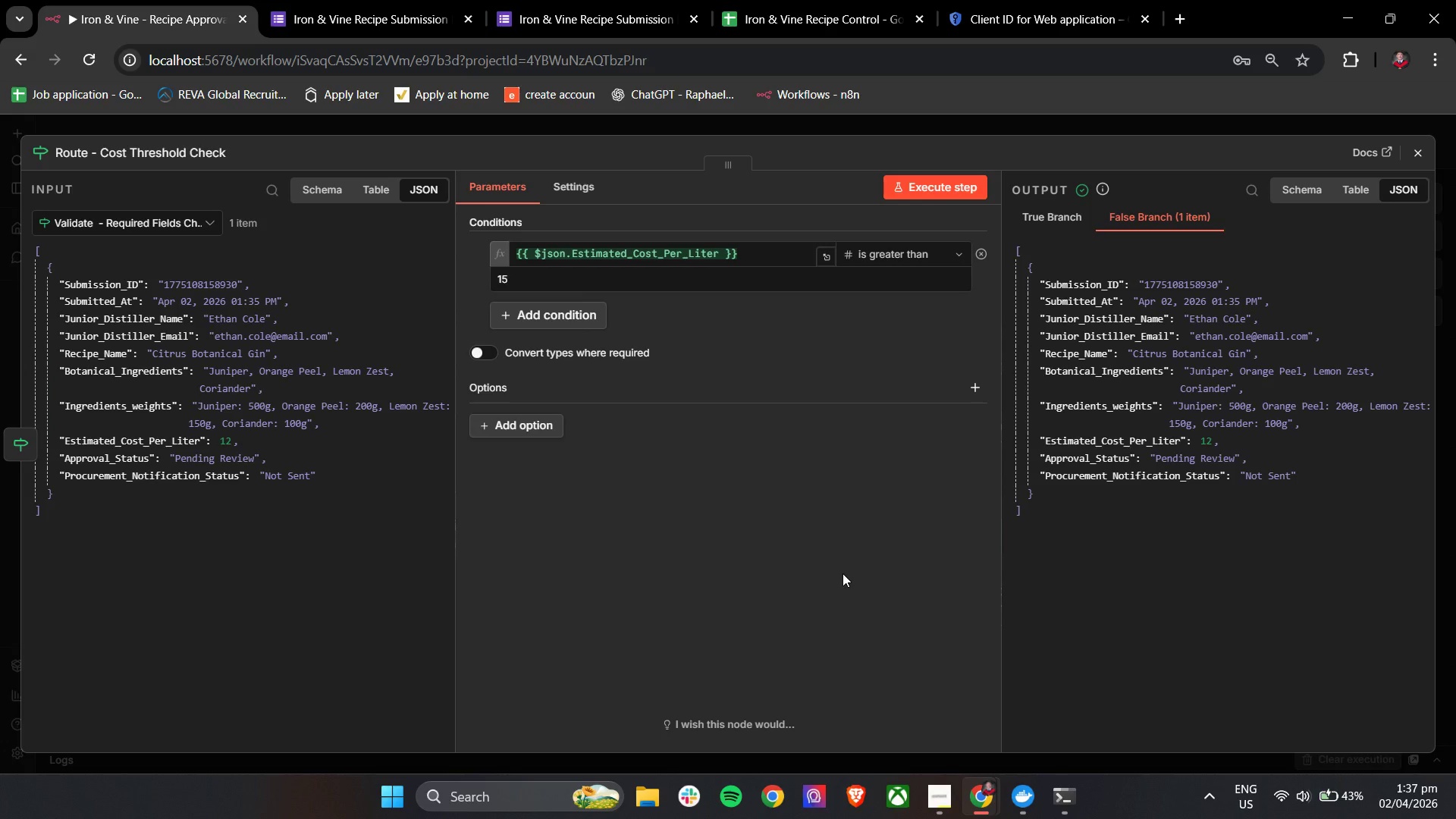 
wait(17.25)
 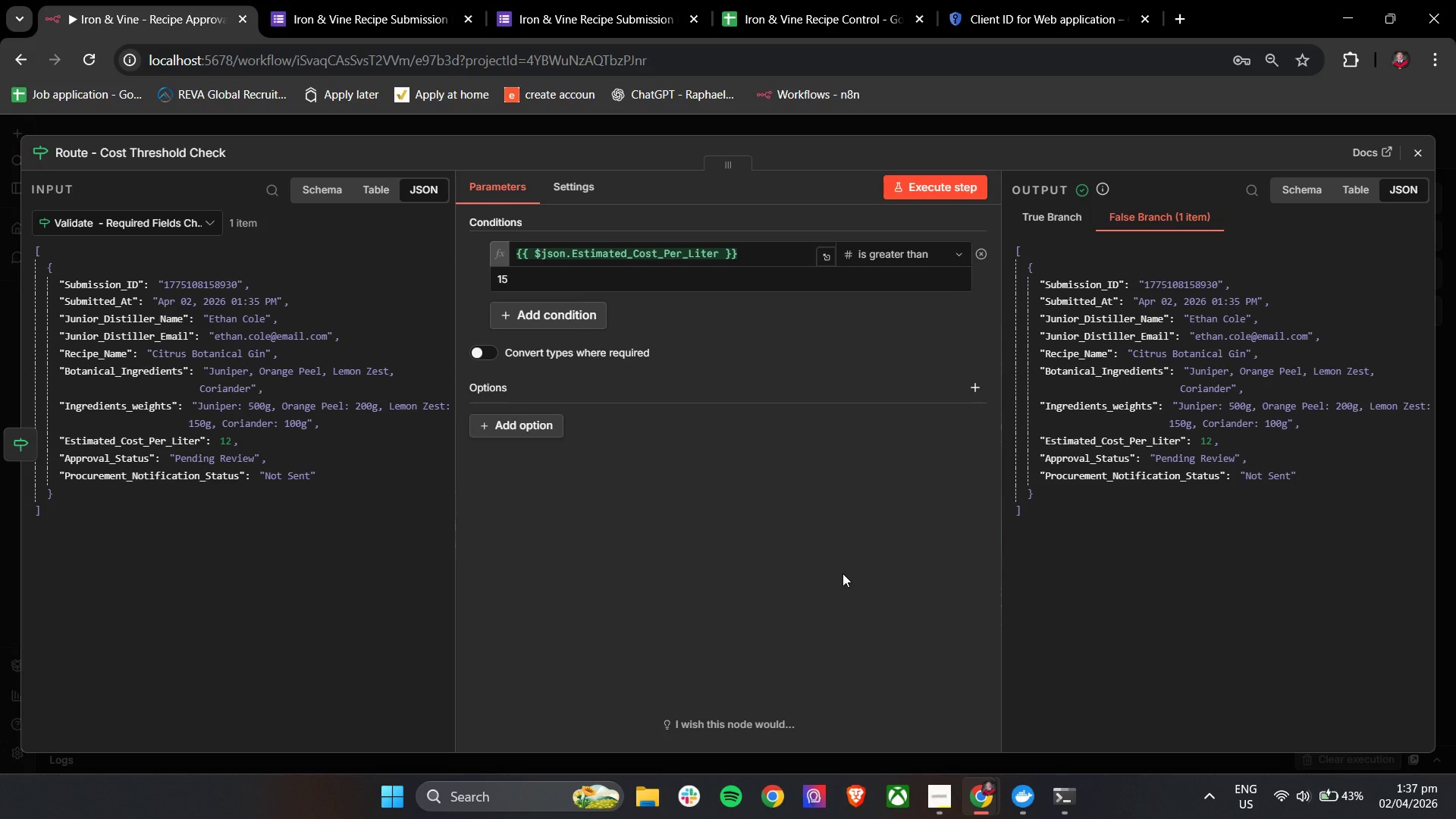 
left_click([725, 798])
 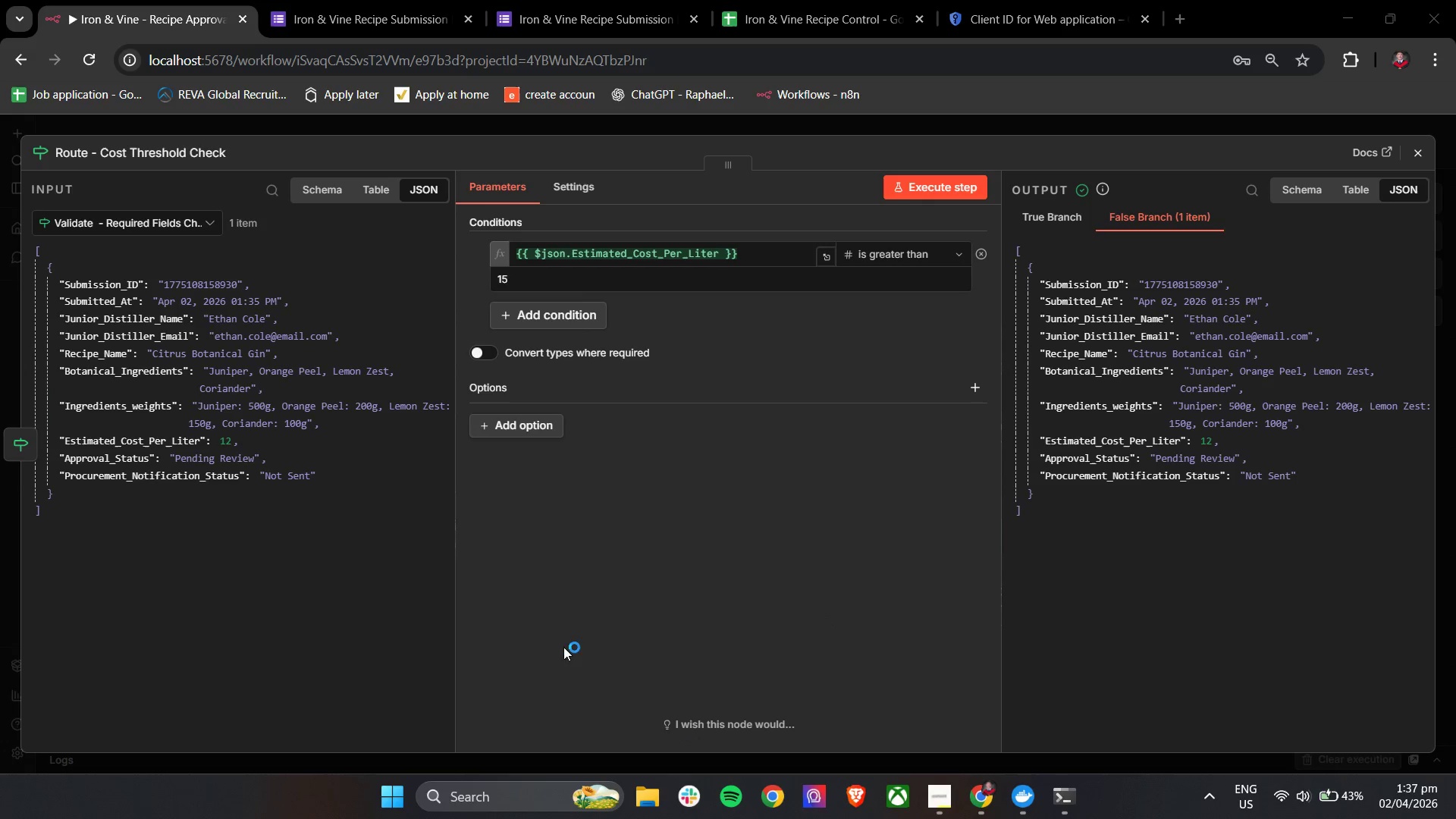 
left_click([549, 637])
 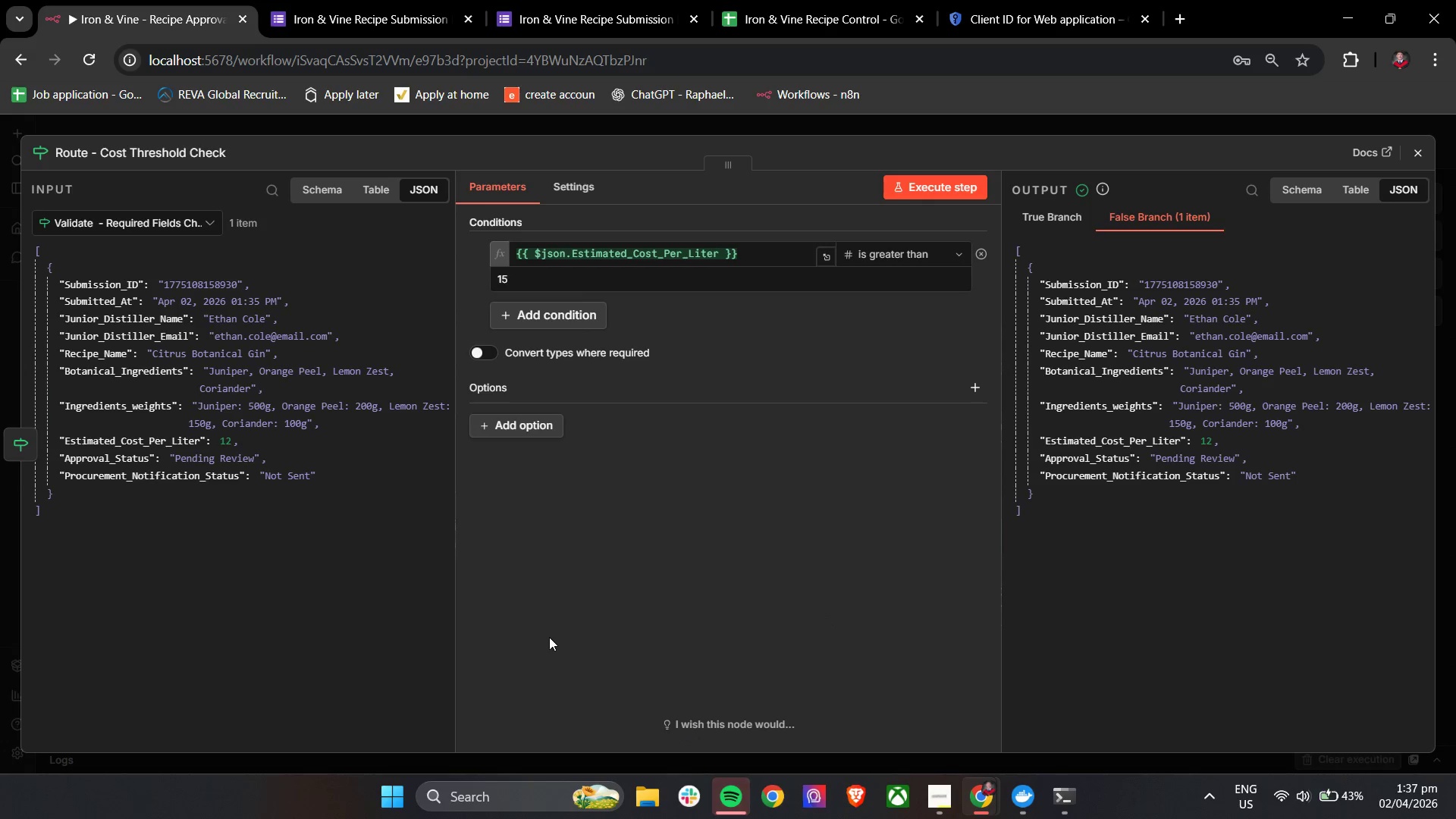 
wait(10.17)
 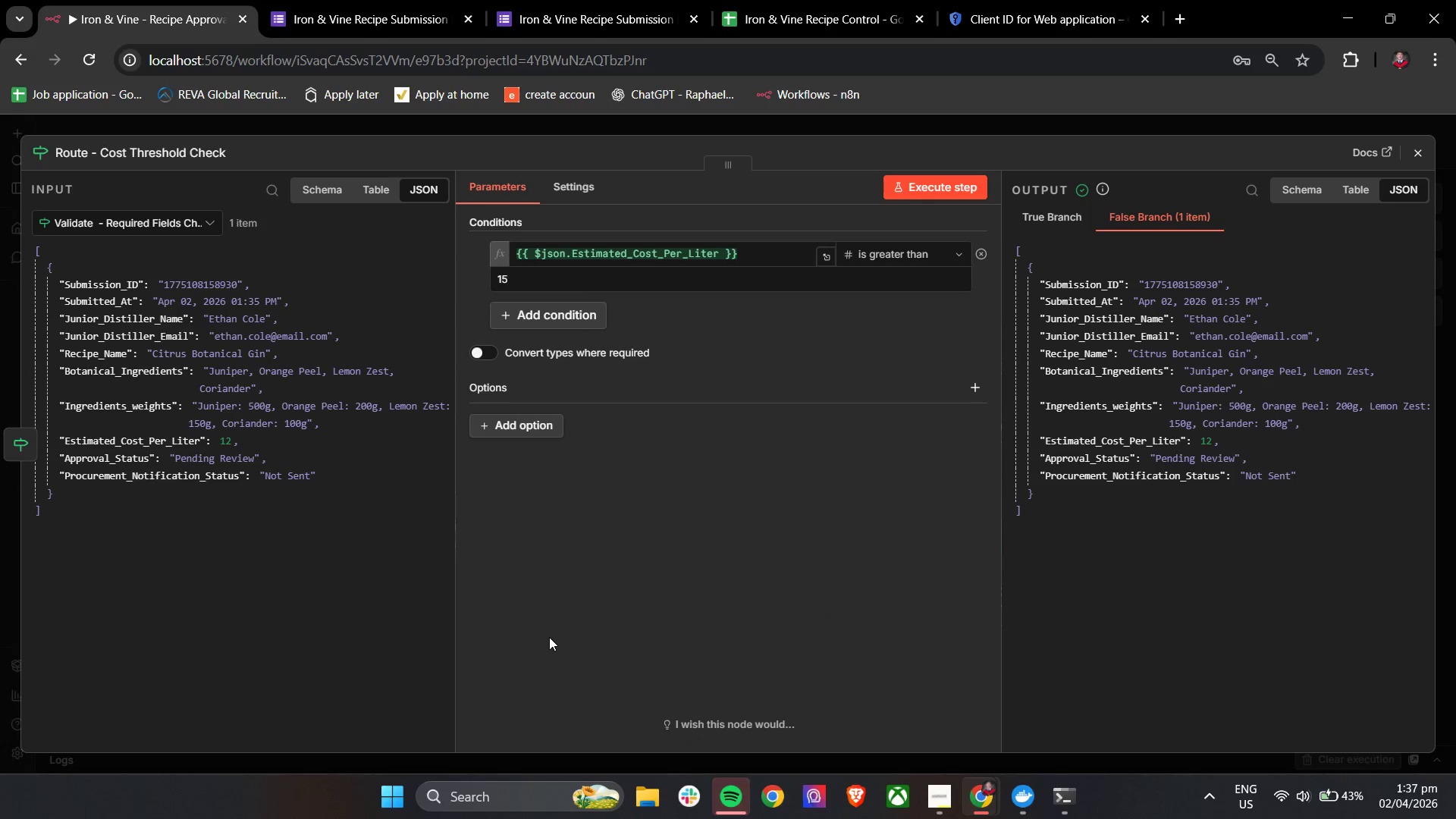 
left_click([1408, 146])
 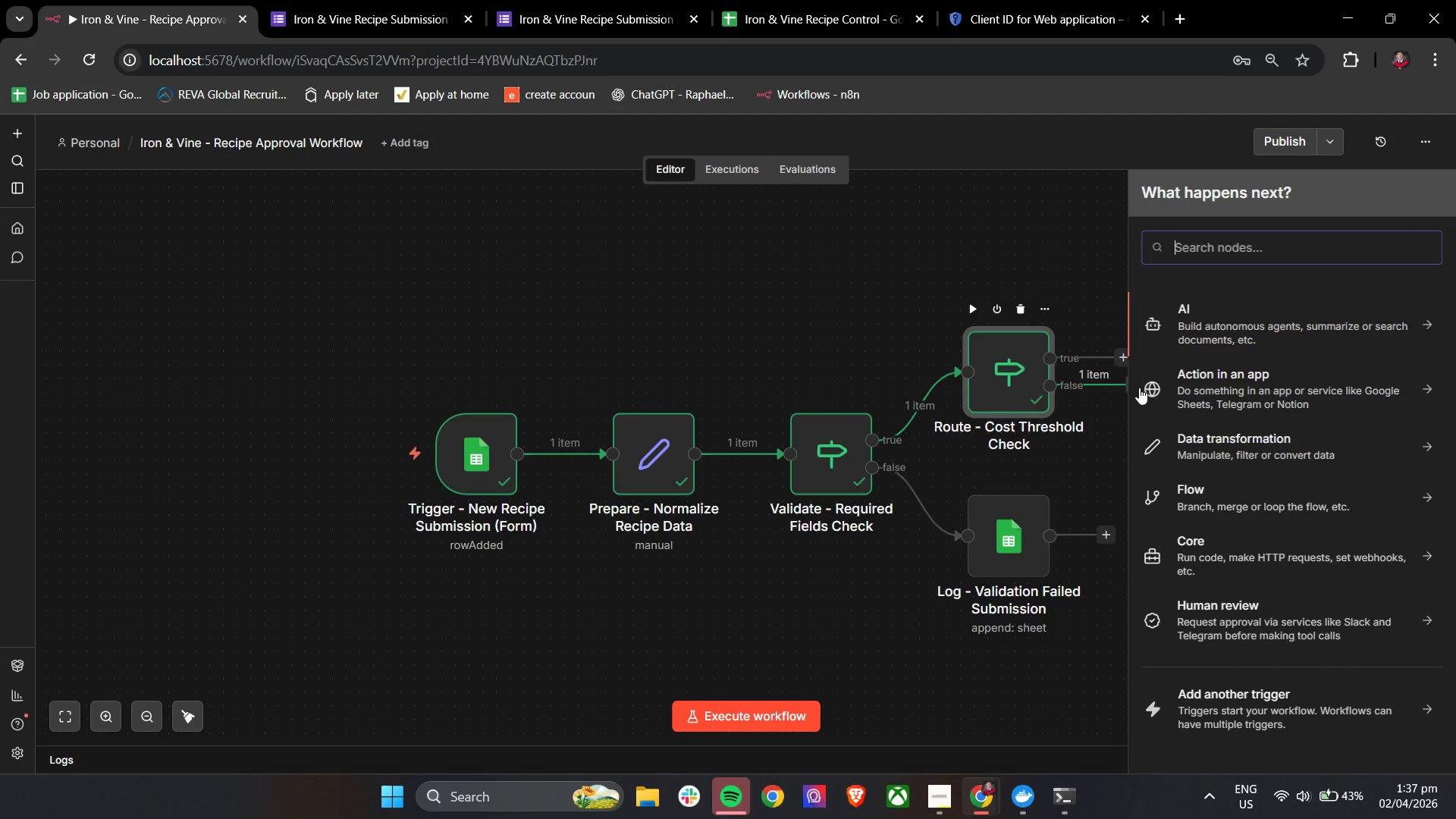 
left_click([1233, 249])
 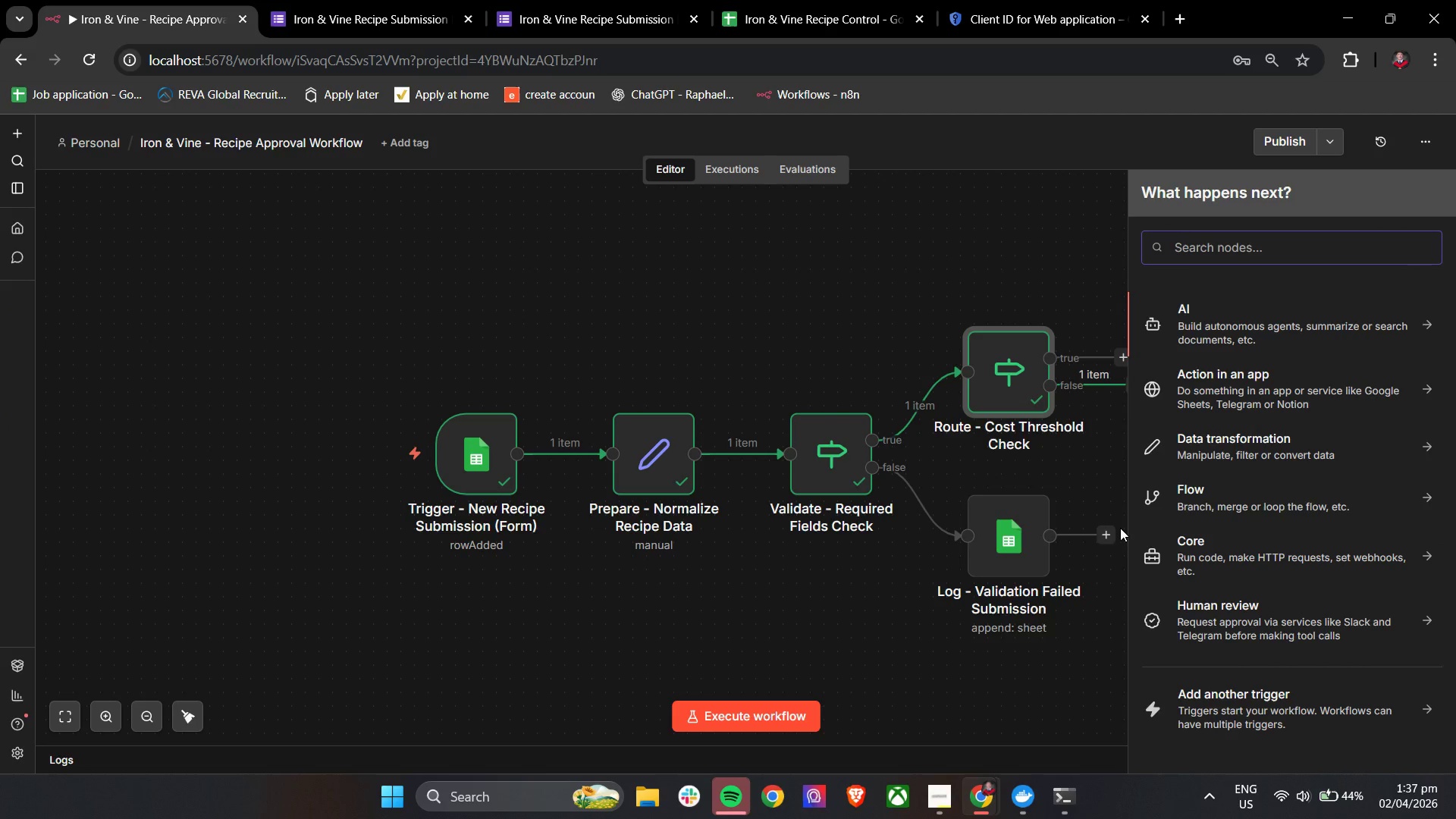 
left_click([736, 792])
 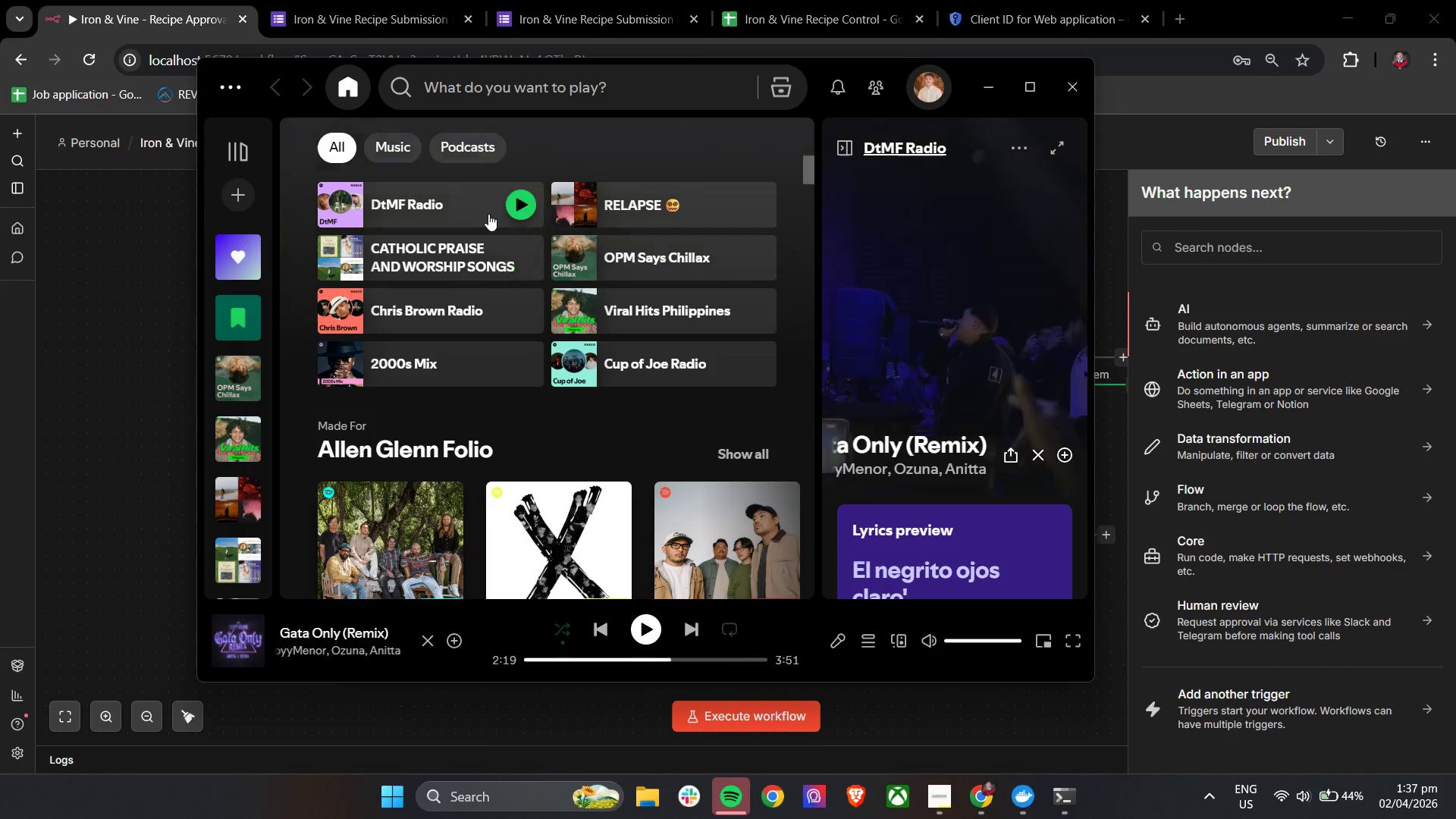 
left_click([521, 206])
 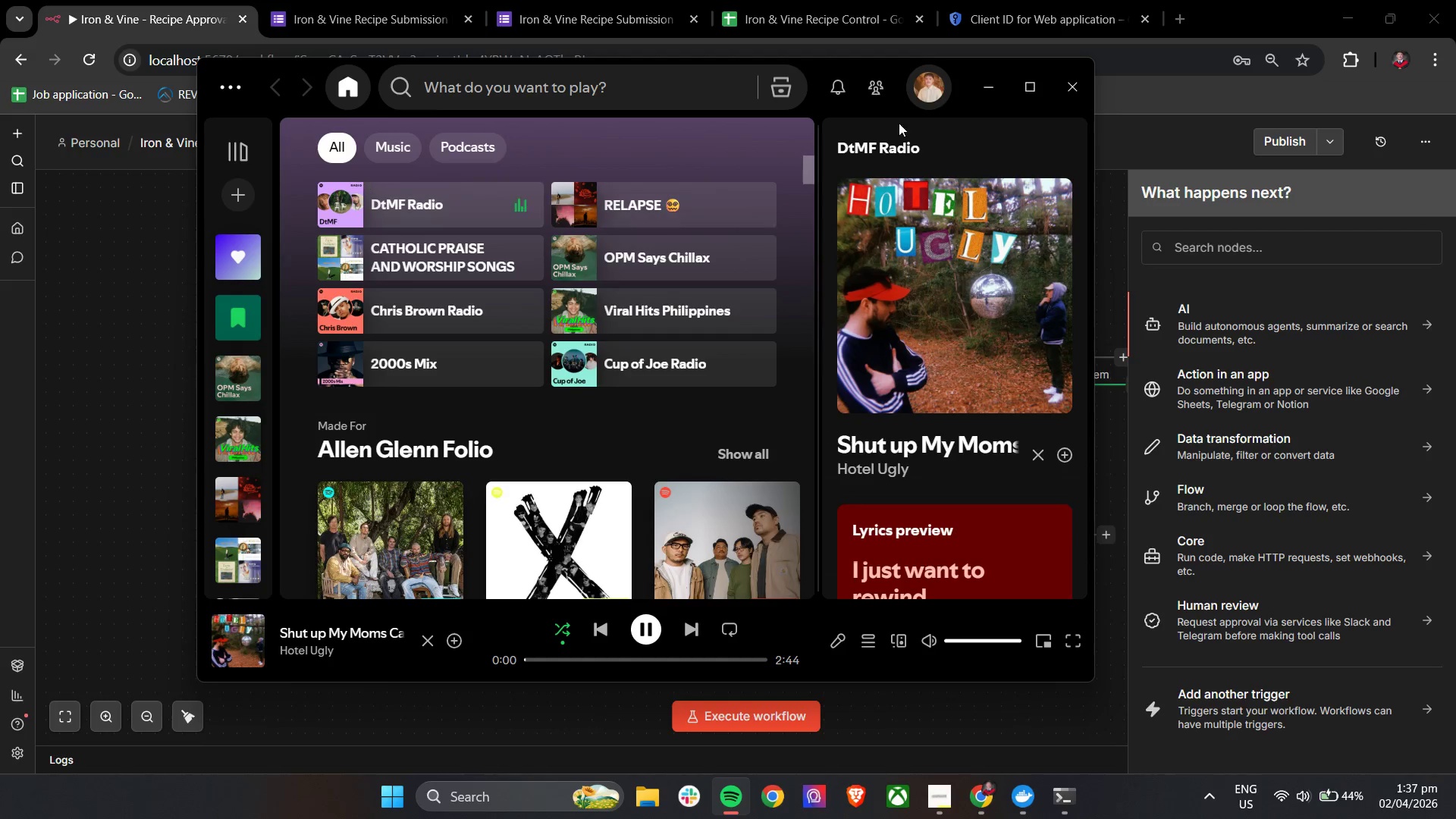 
left_click([990, 88])
 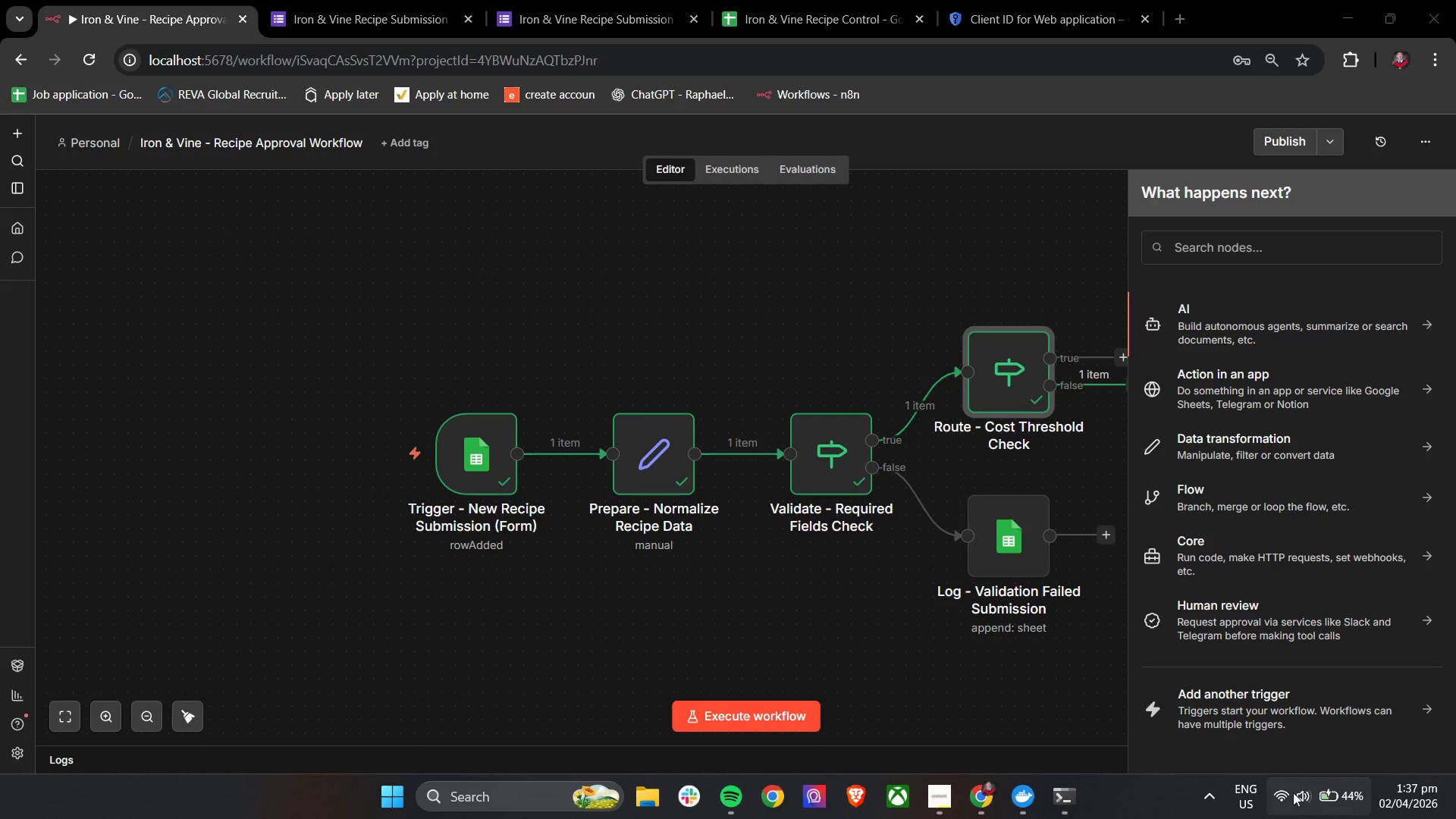 
left_click_drag(start_coordinate=[1294, 686], to_coordinate=[1250, 686])
 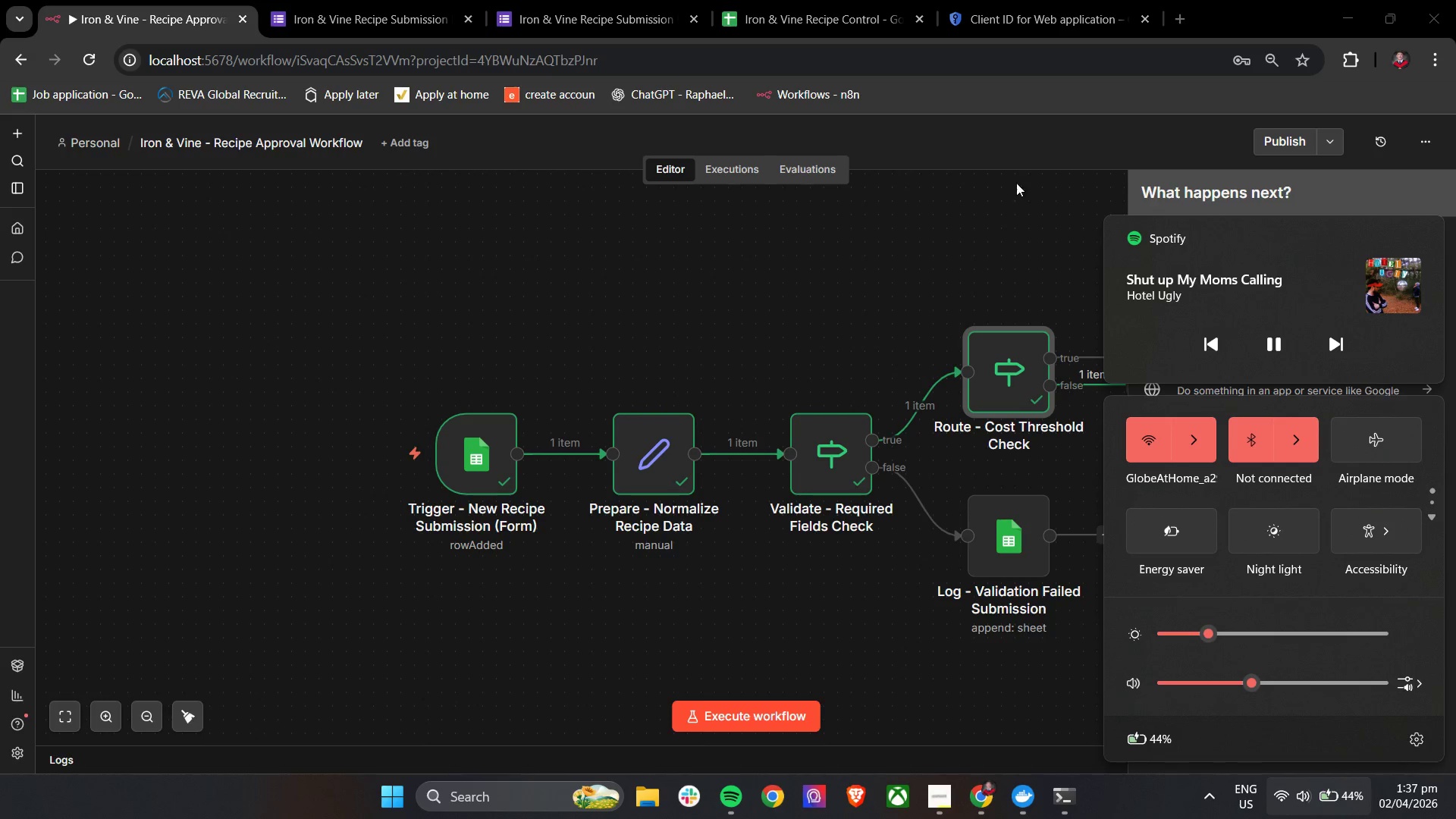 
left_click([1025, 161])
 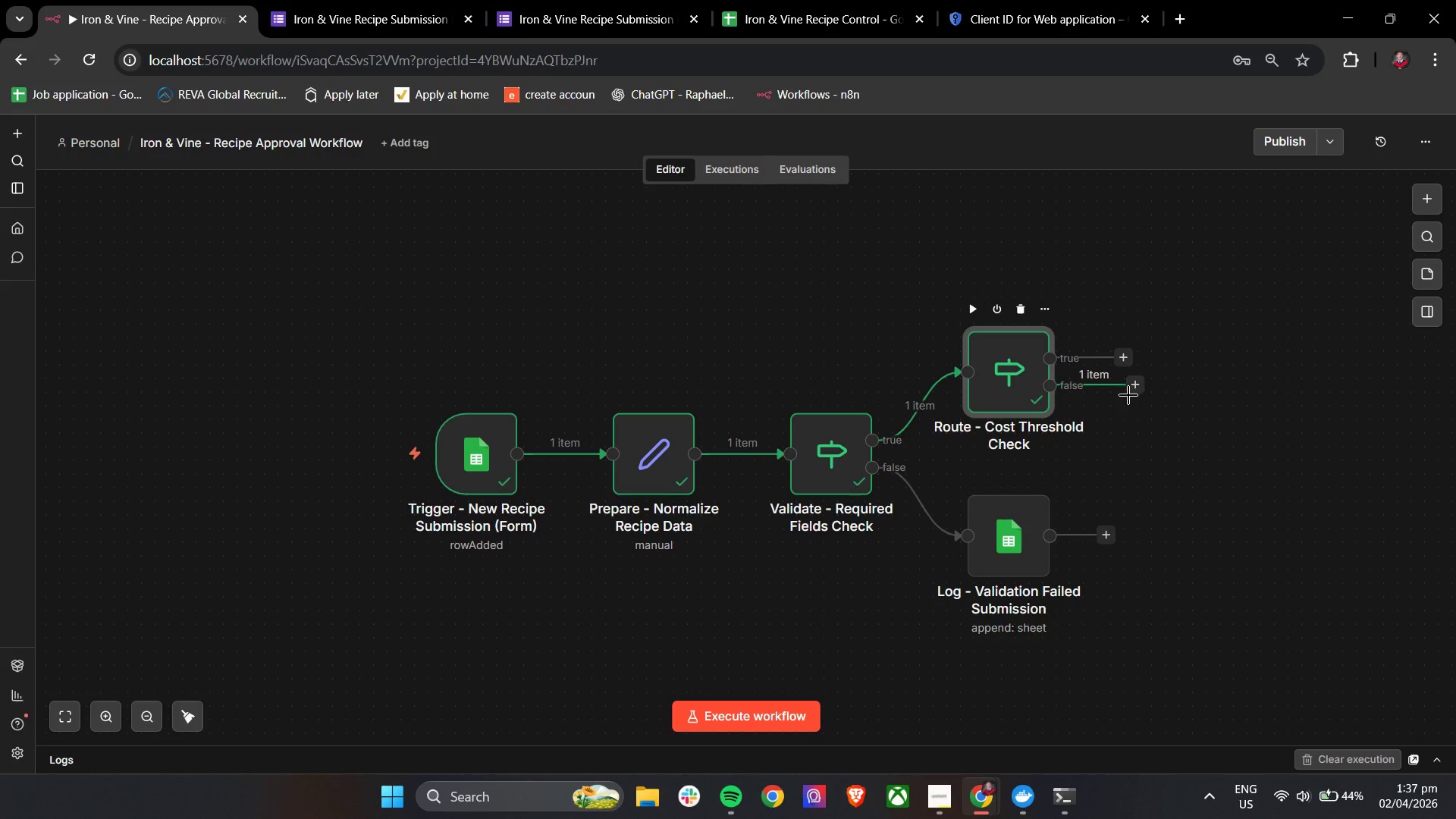 
left_click([1136, 390])
 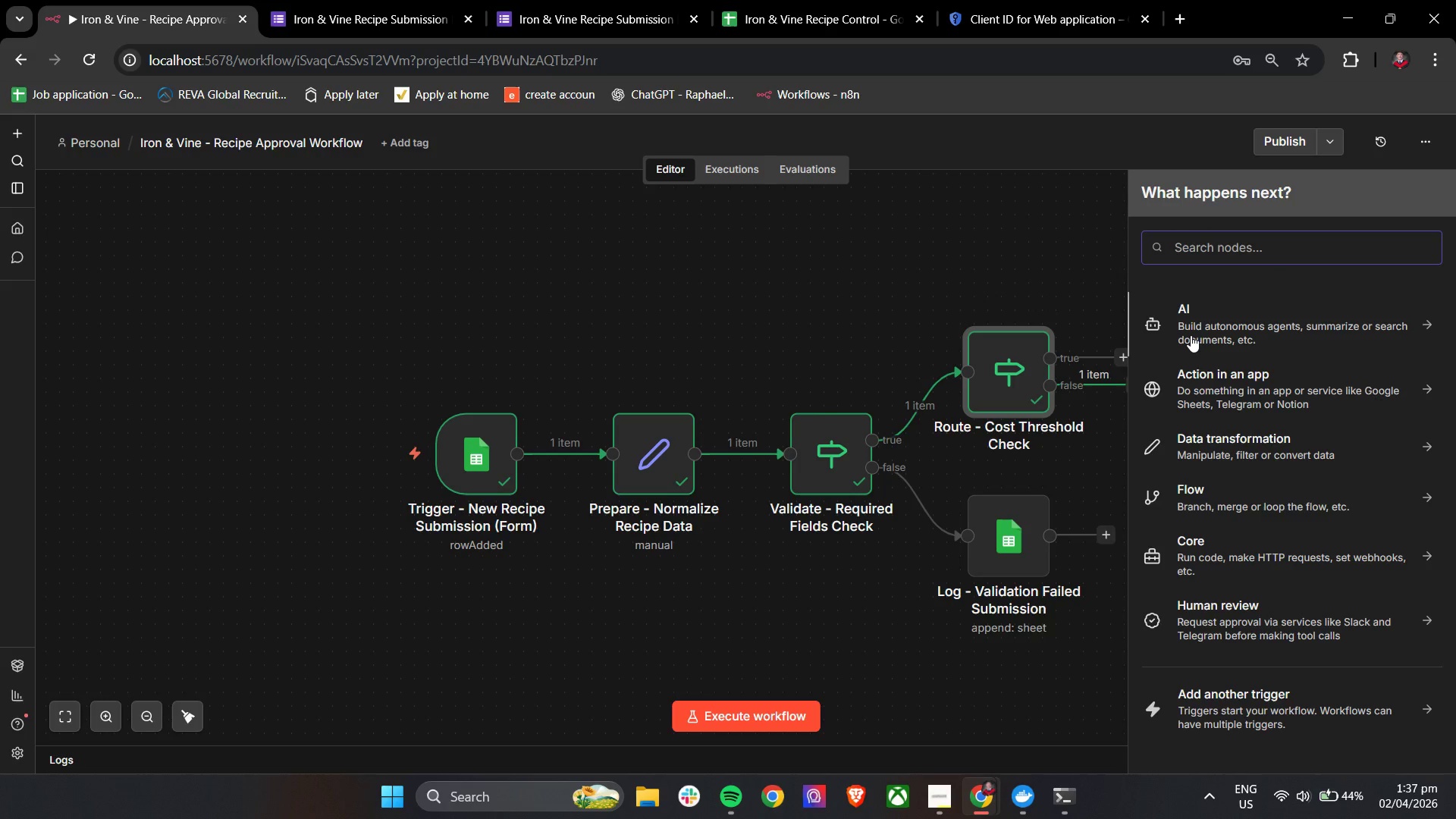 
type(set)
 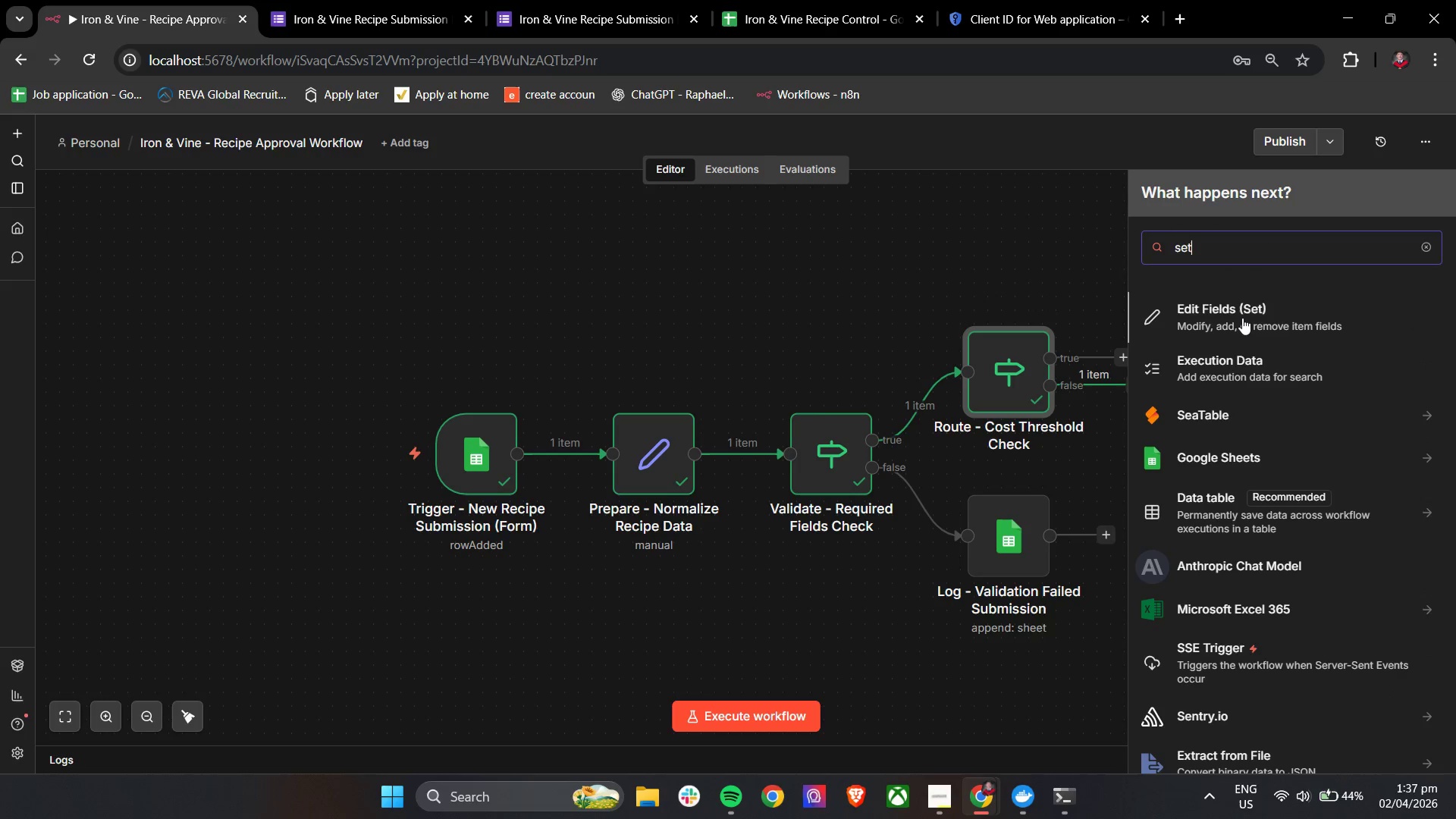 
left_click([1242, 318])
 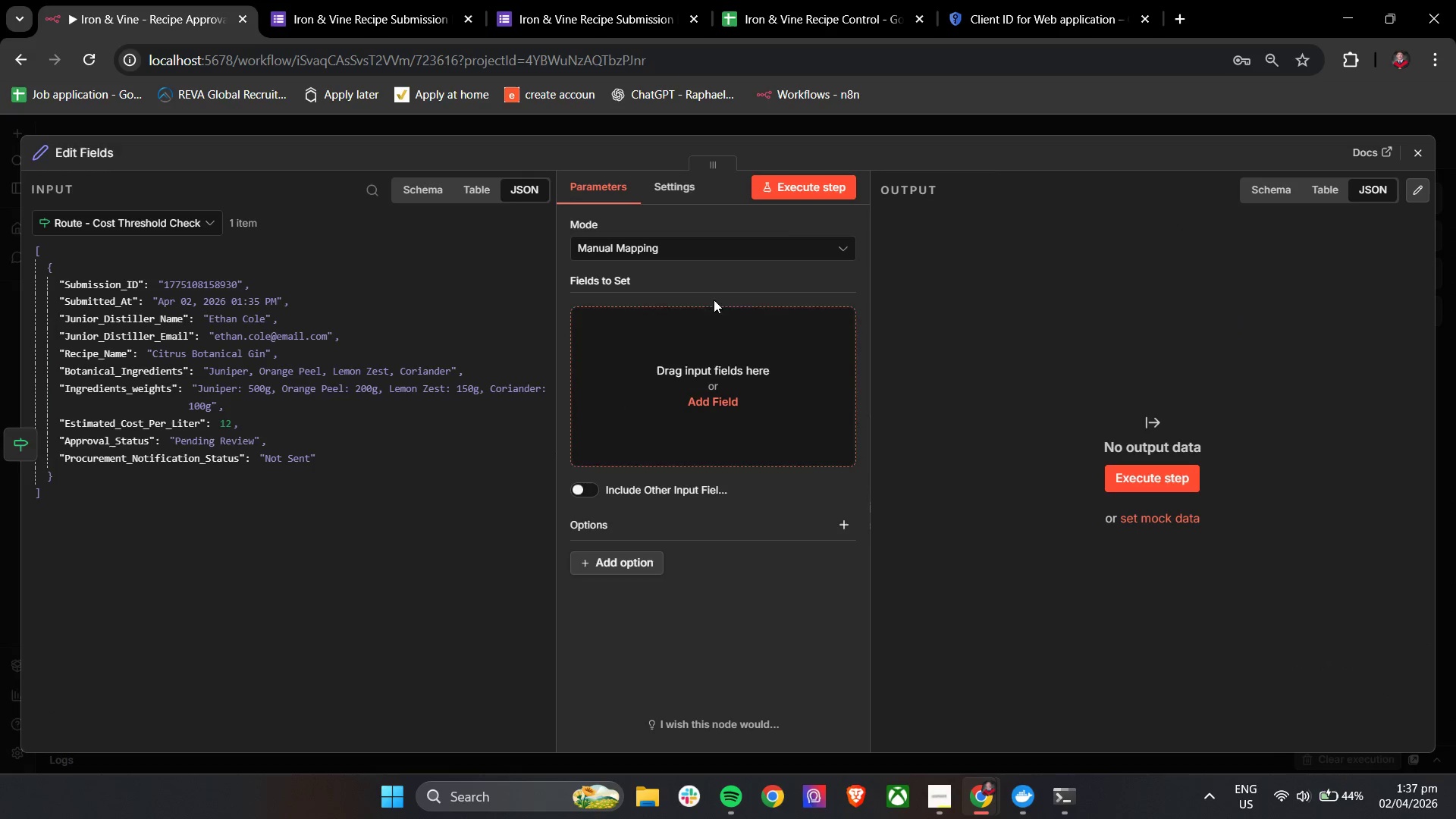 
left_click([699, 273])
 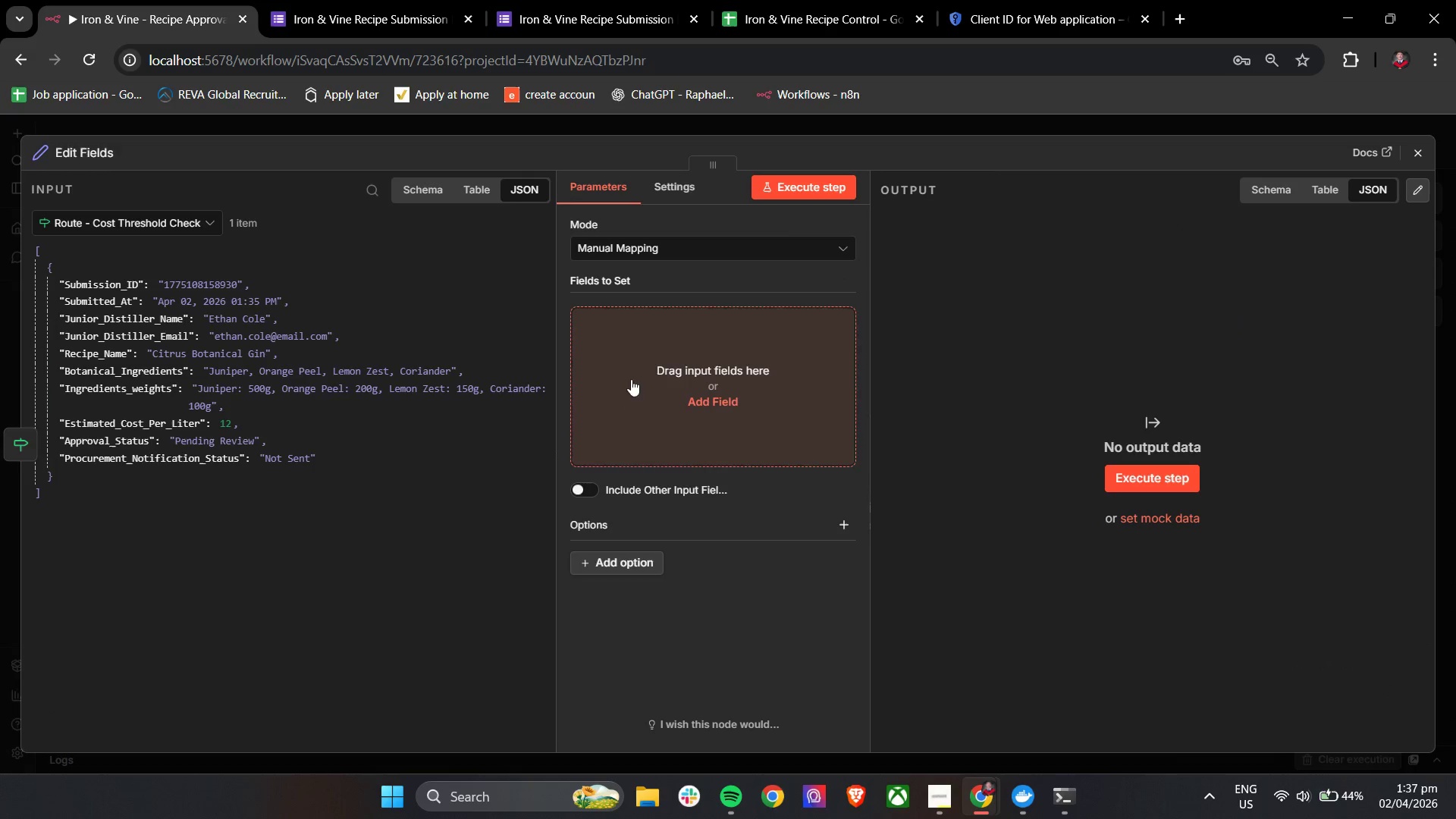 
left_click([67, 152])
 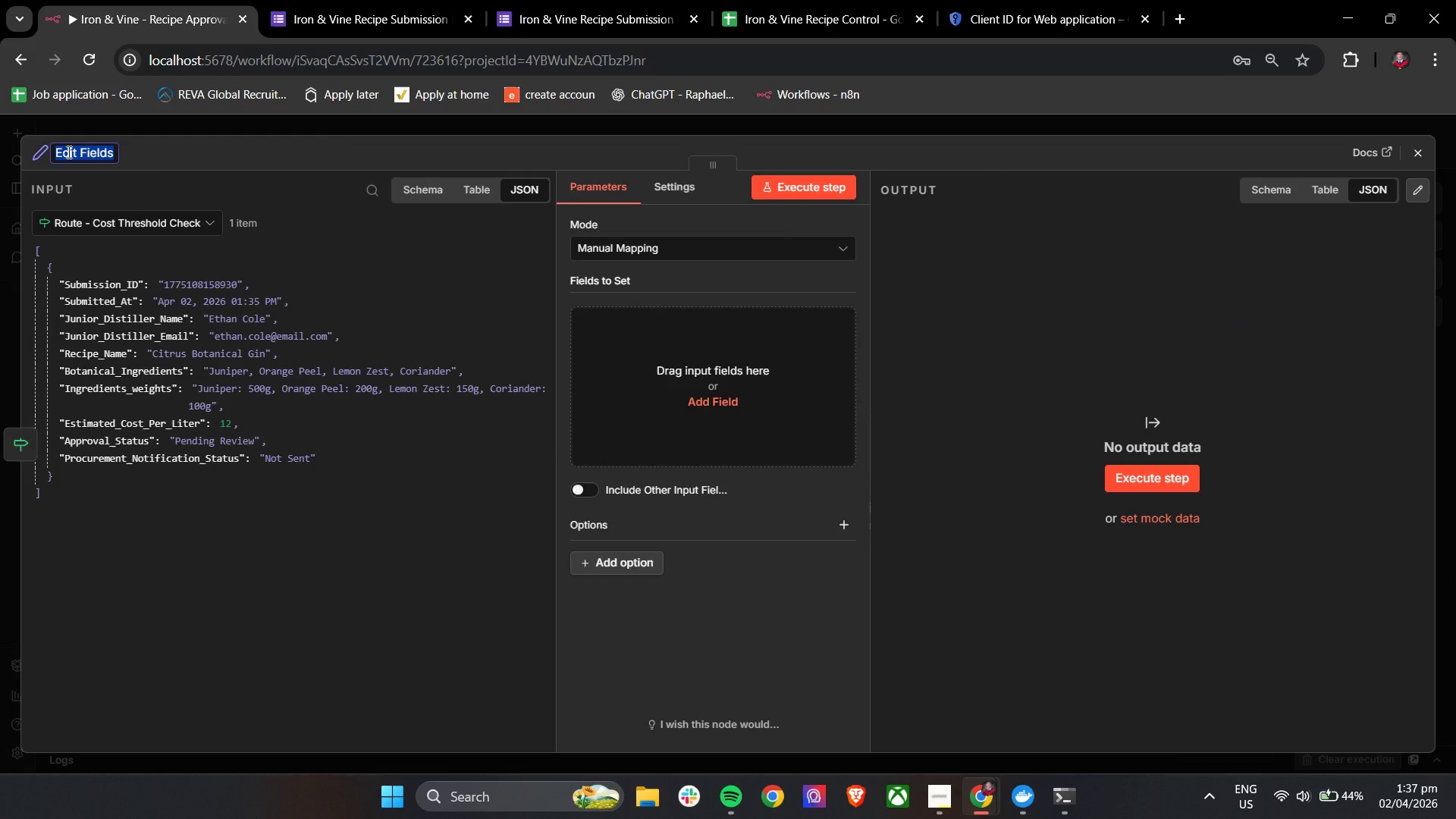 
type(Set - Standard Approval Path)
 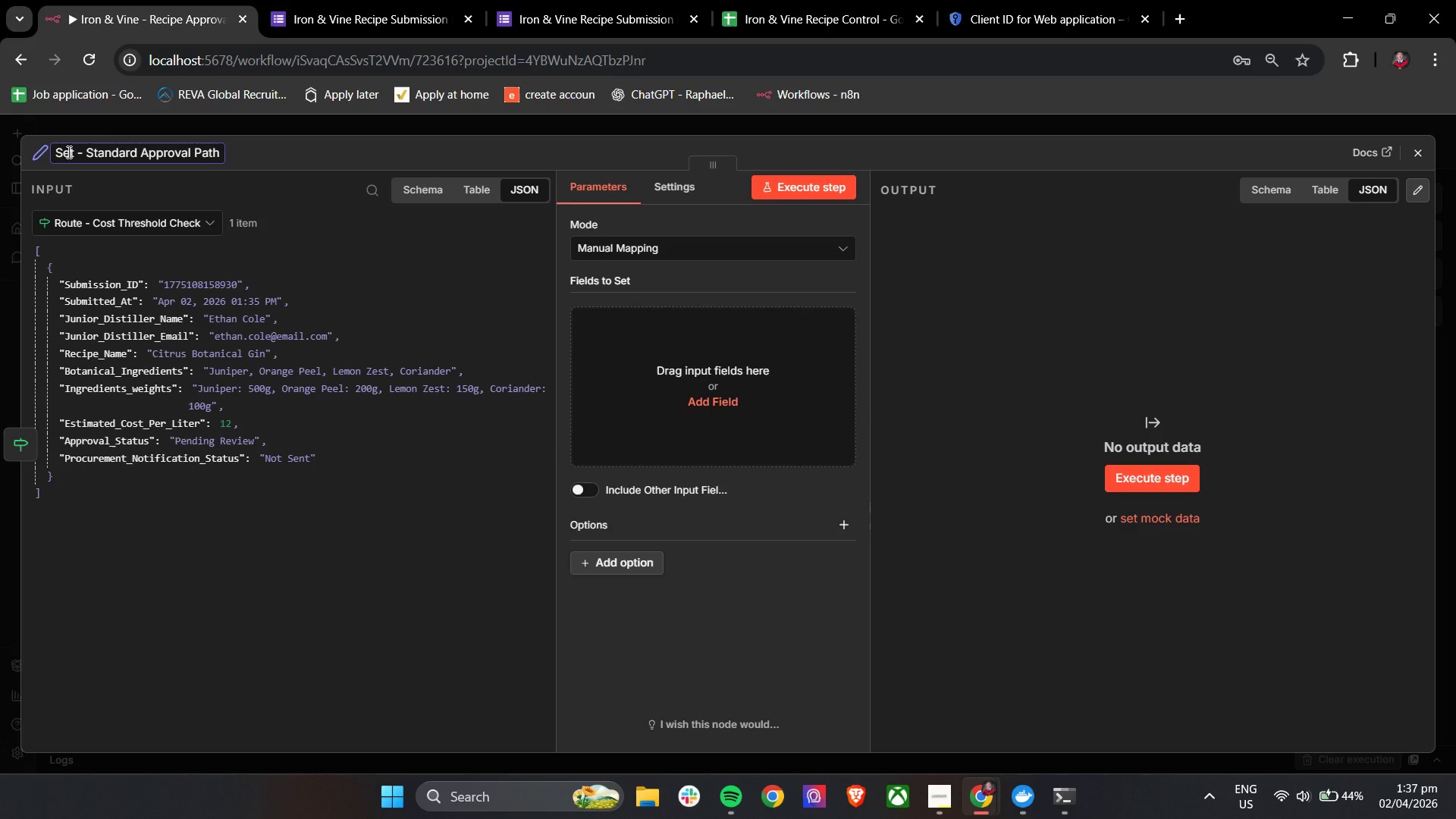 
left_click([336, 154])
 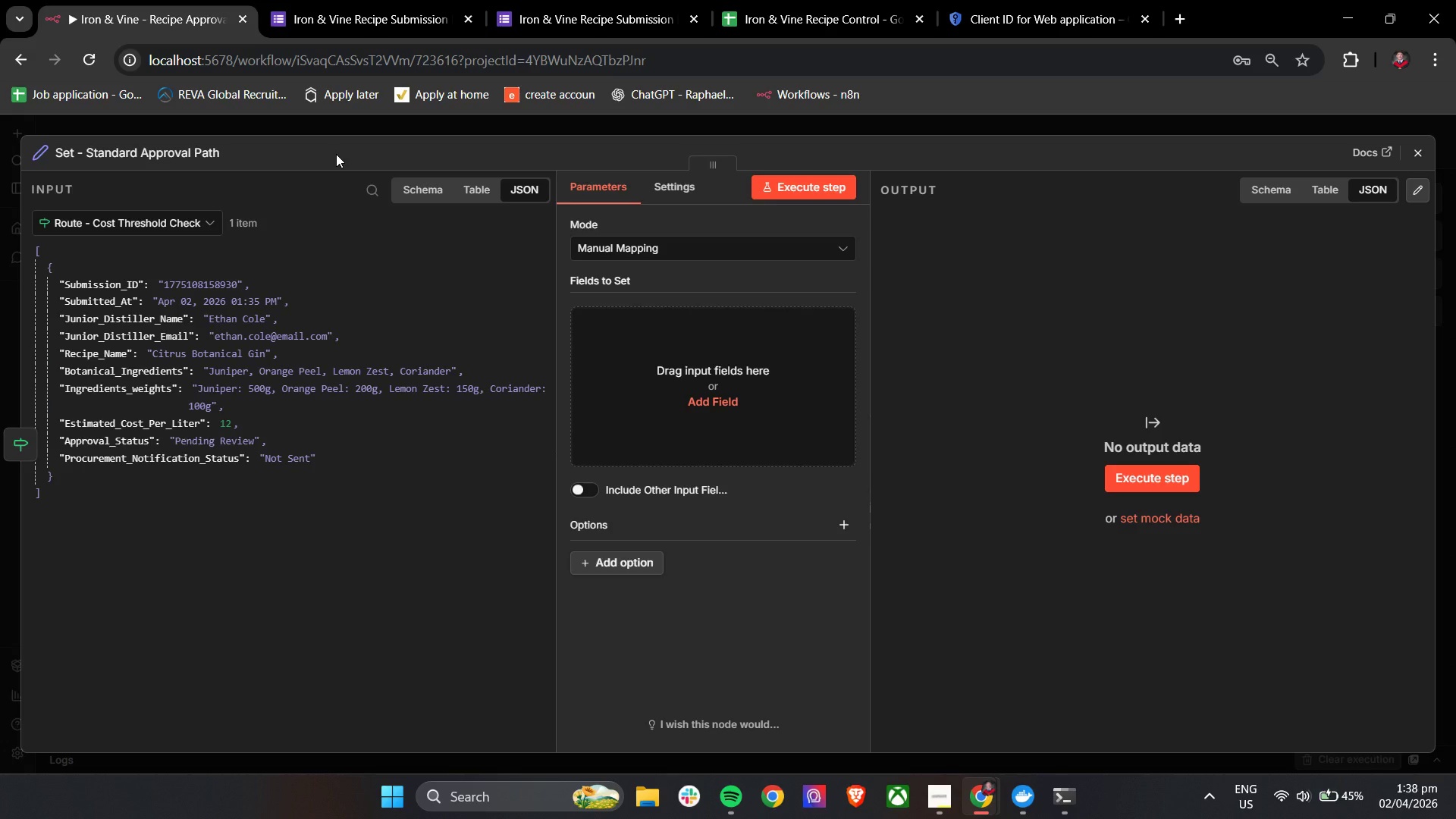 
wait(13.67)
 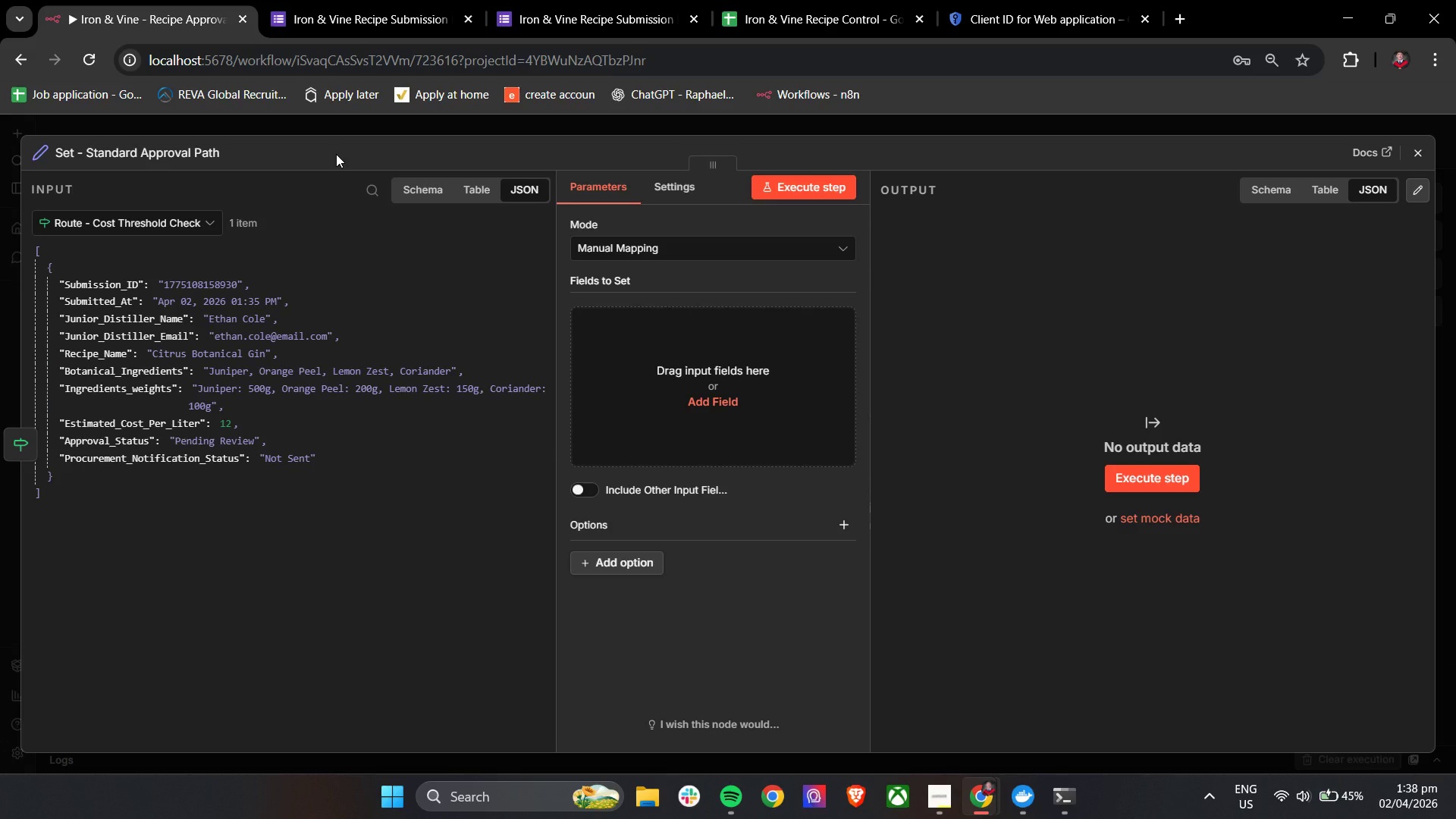 
mouse_move([711, 471])
 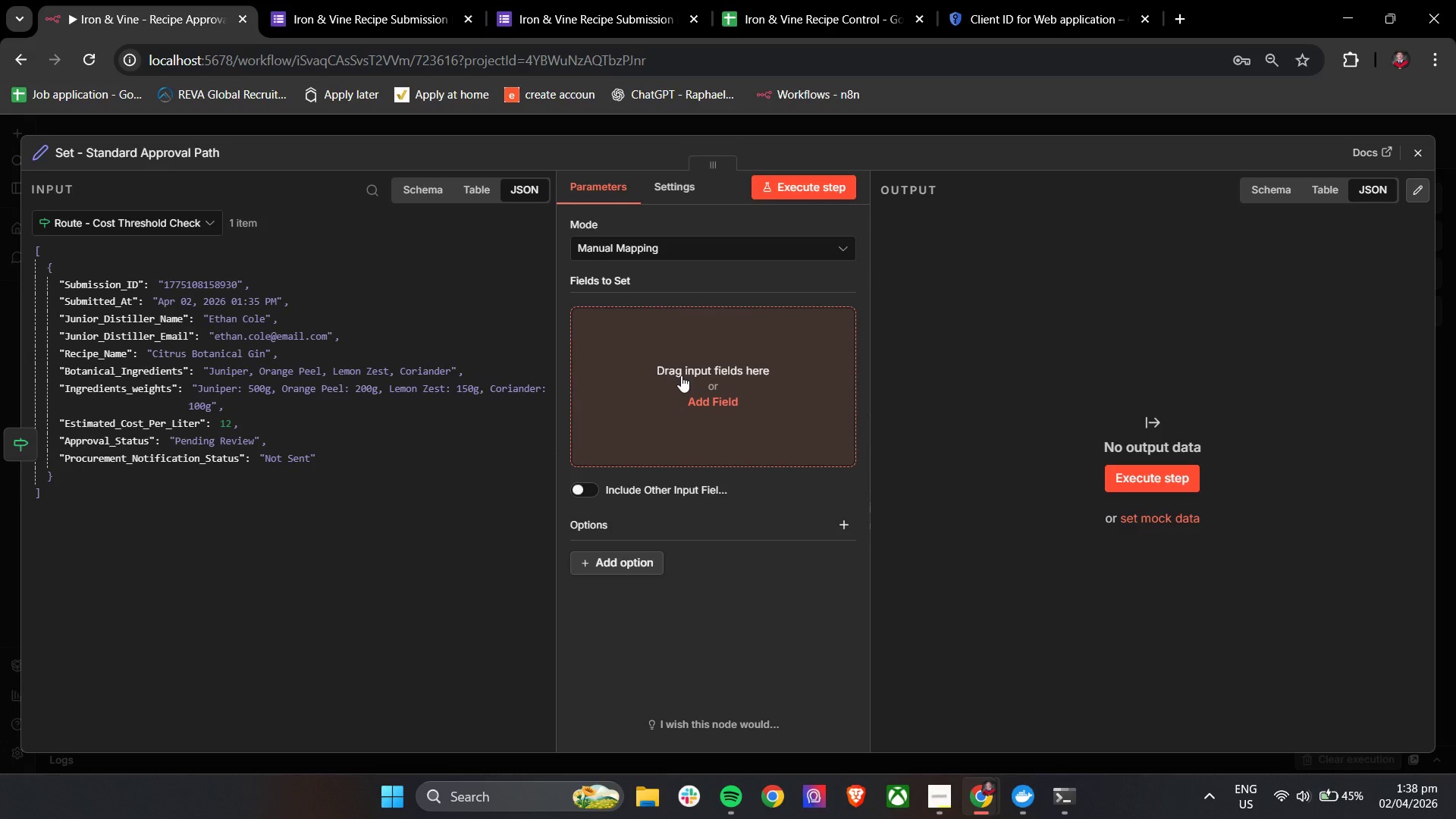 
left_click([681, 375])
 